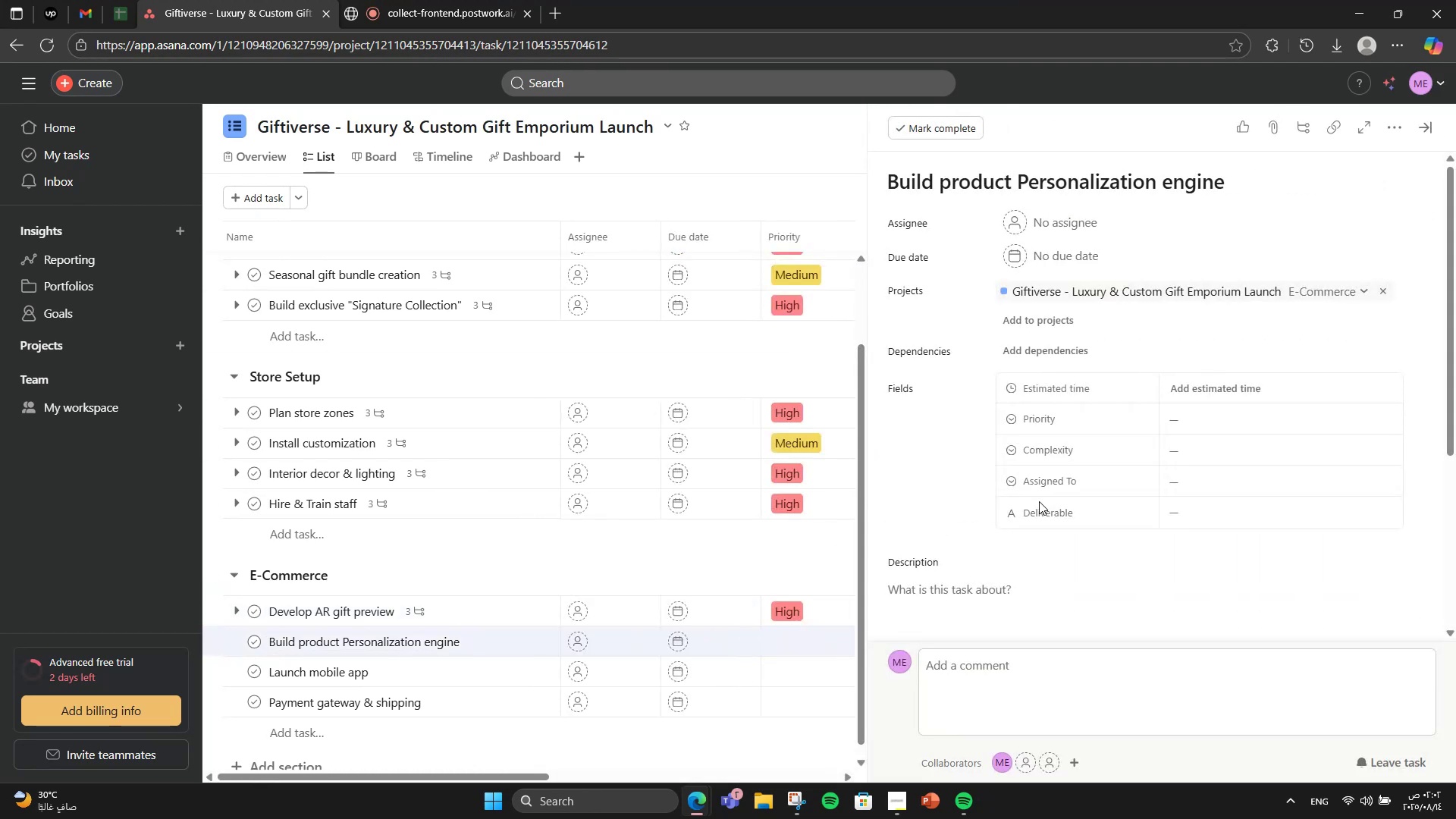 
scroll: coordinate [1099, 442], scroll_direction: down, amount: 2.0
 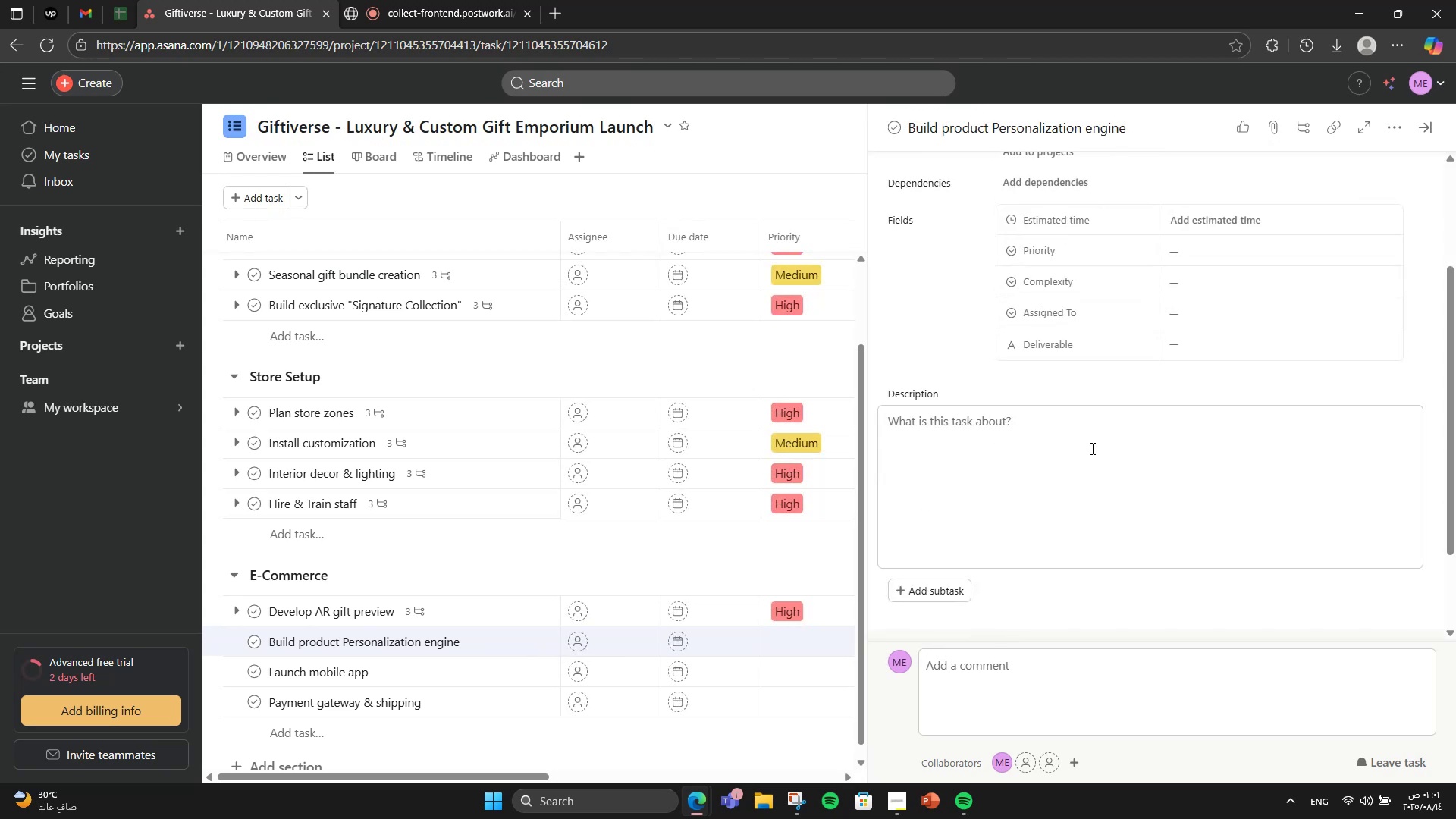 
left_click([1091, 448])
 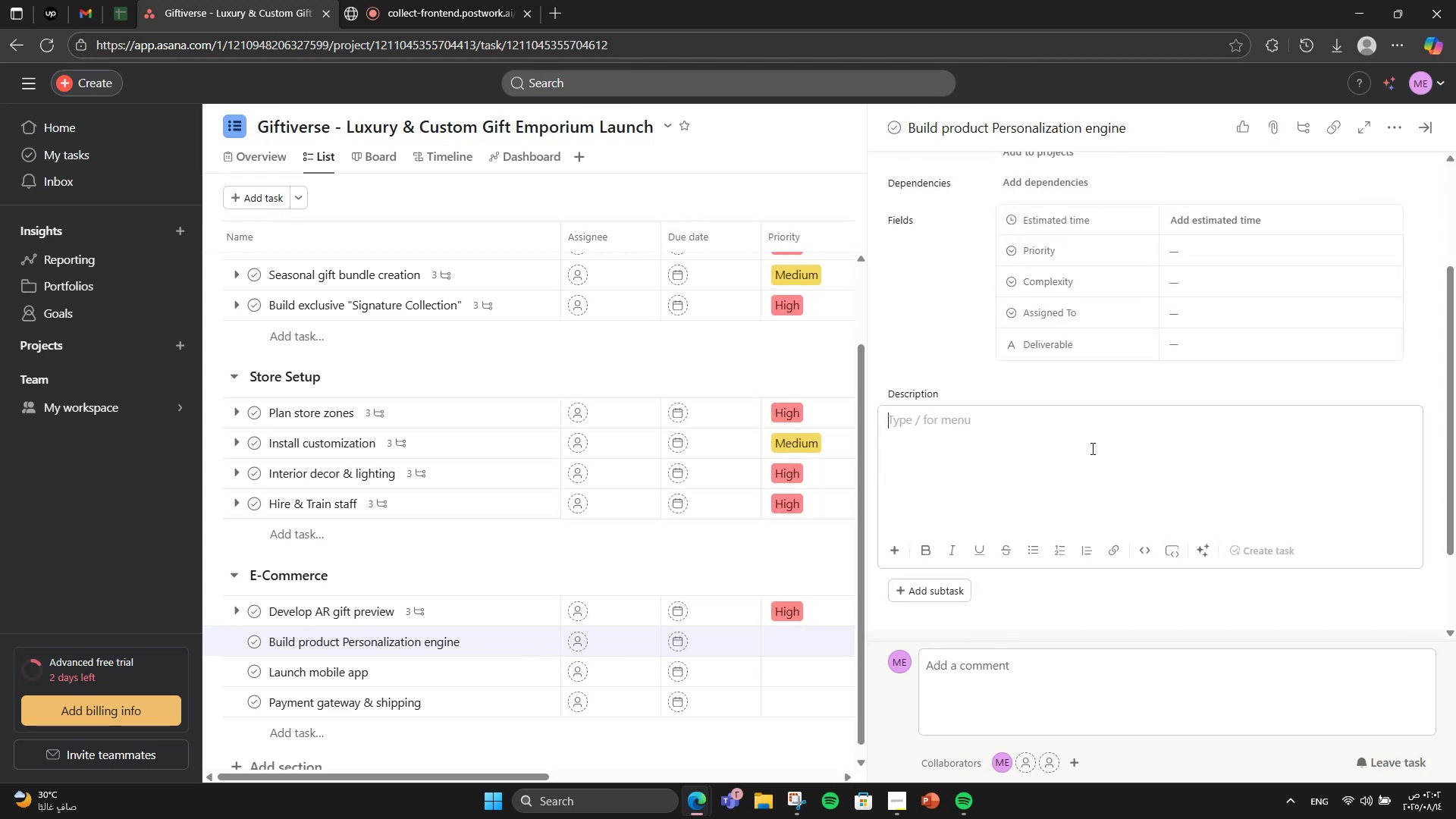 
type(Create systems)
key(Backspace)
type( for engraving, printing, and wrapping options.)
 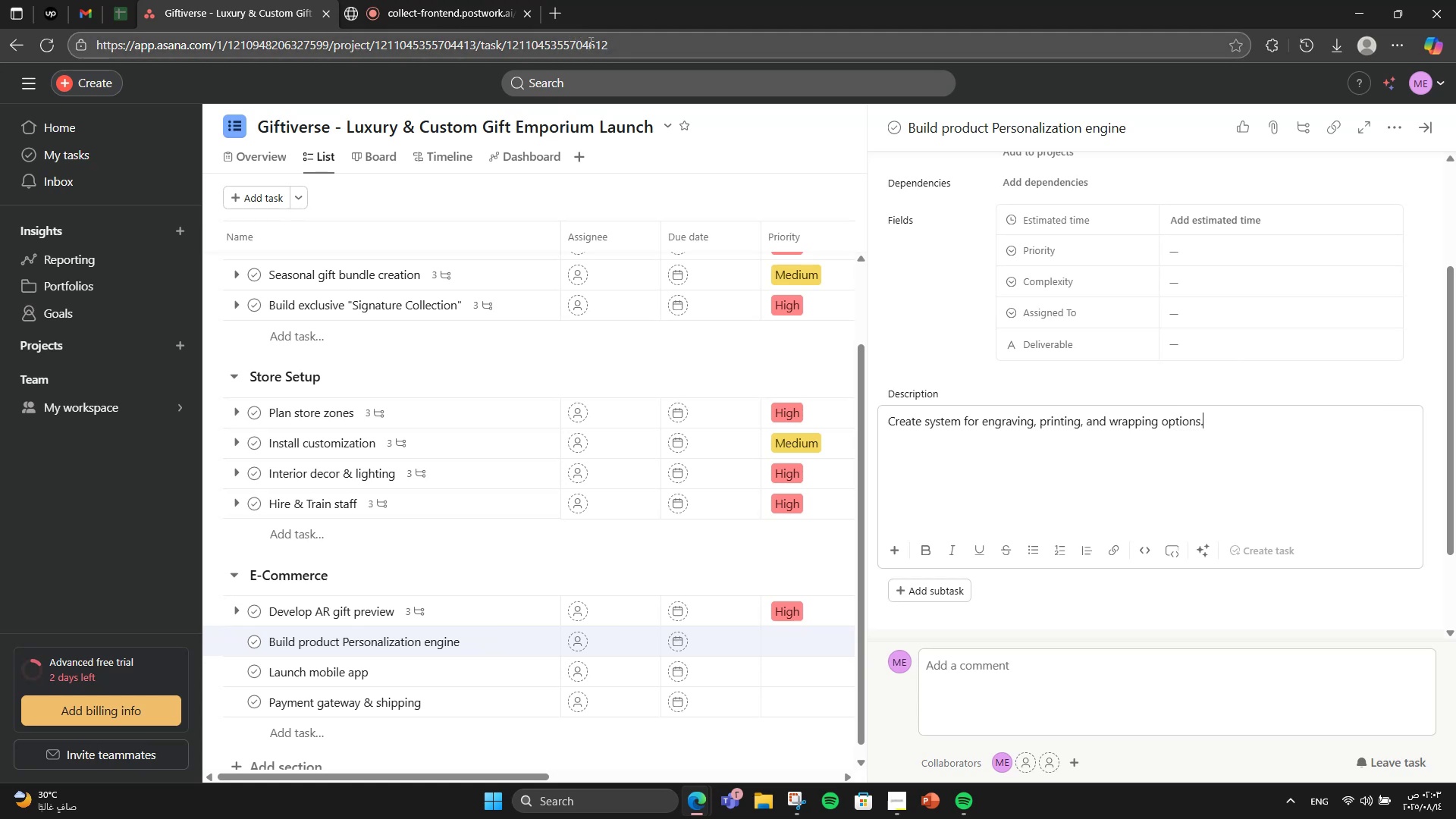 
left_click([1244, 260])
 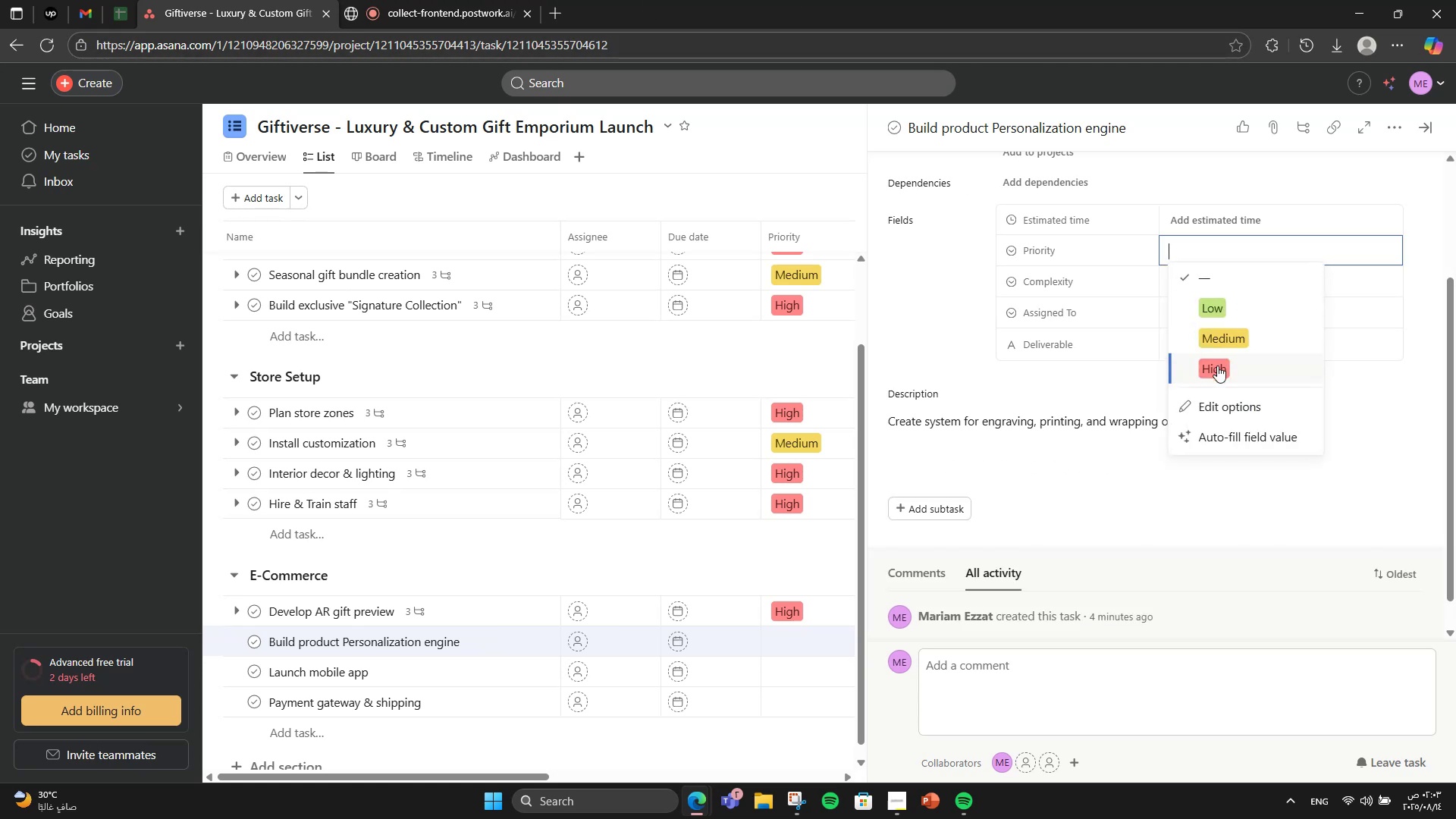 
left_click([1217, 366])
 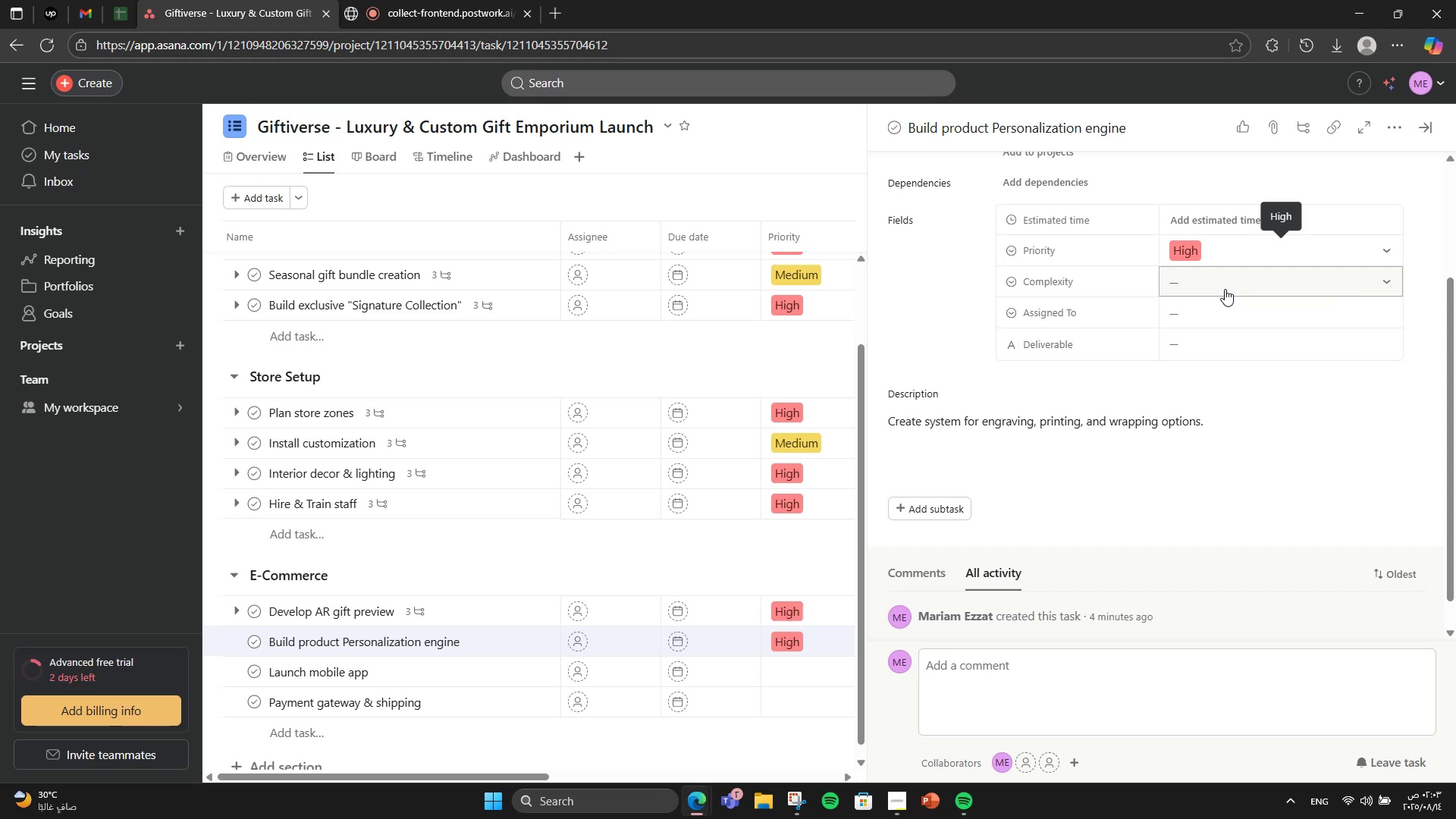 
left_click([1225, 289])
 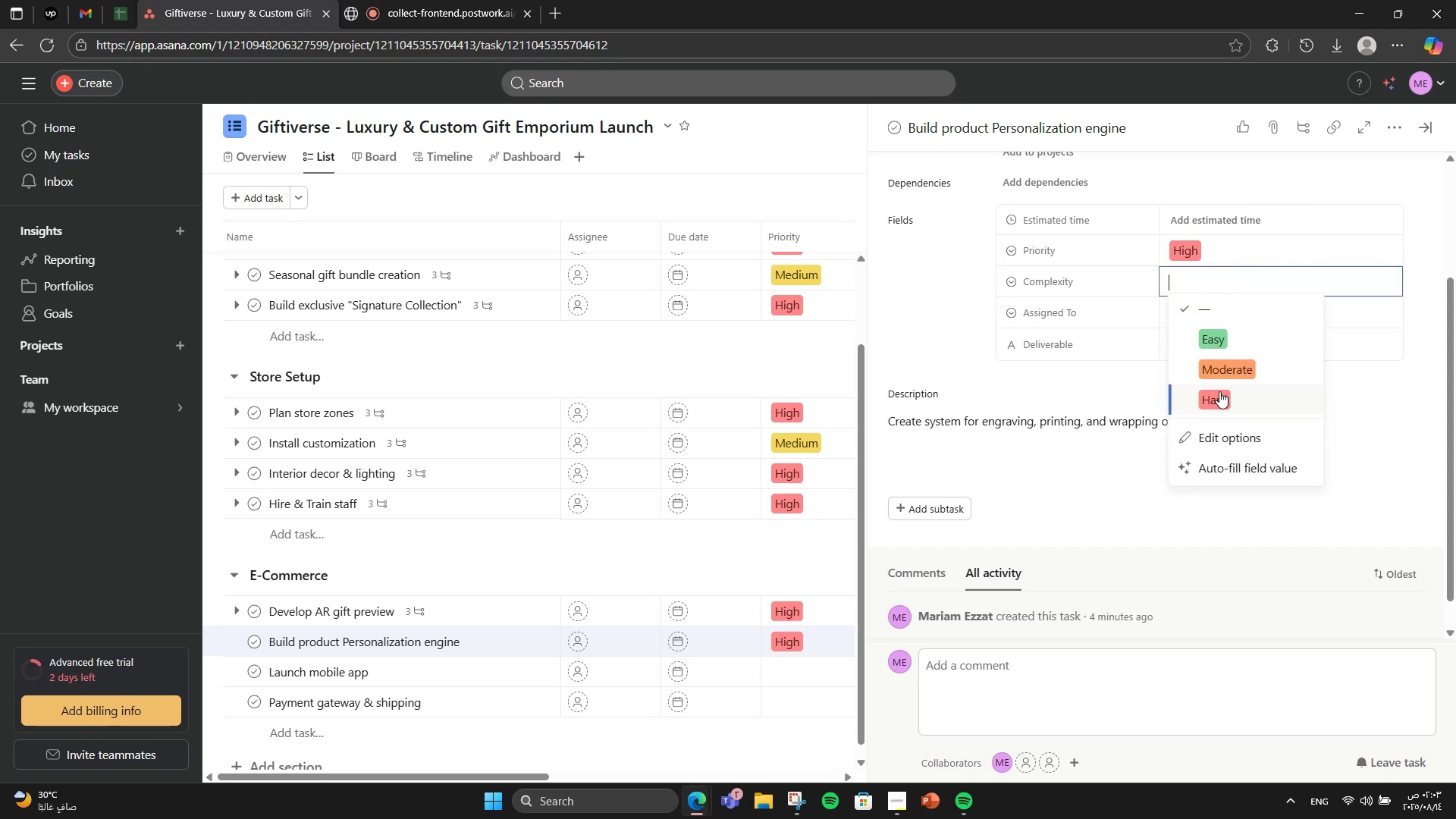 
left_click([1219, 391])
 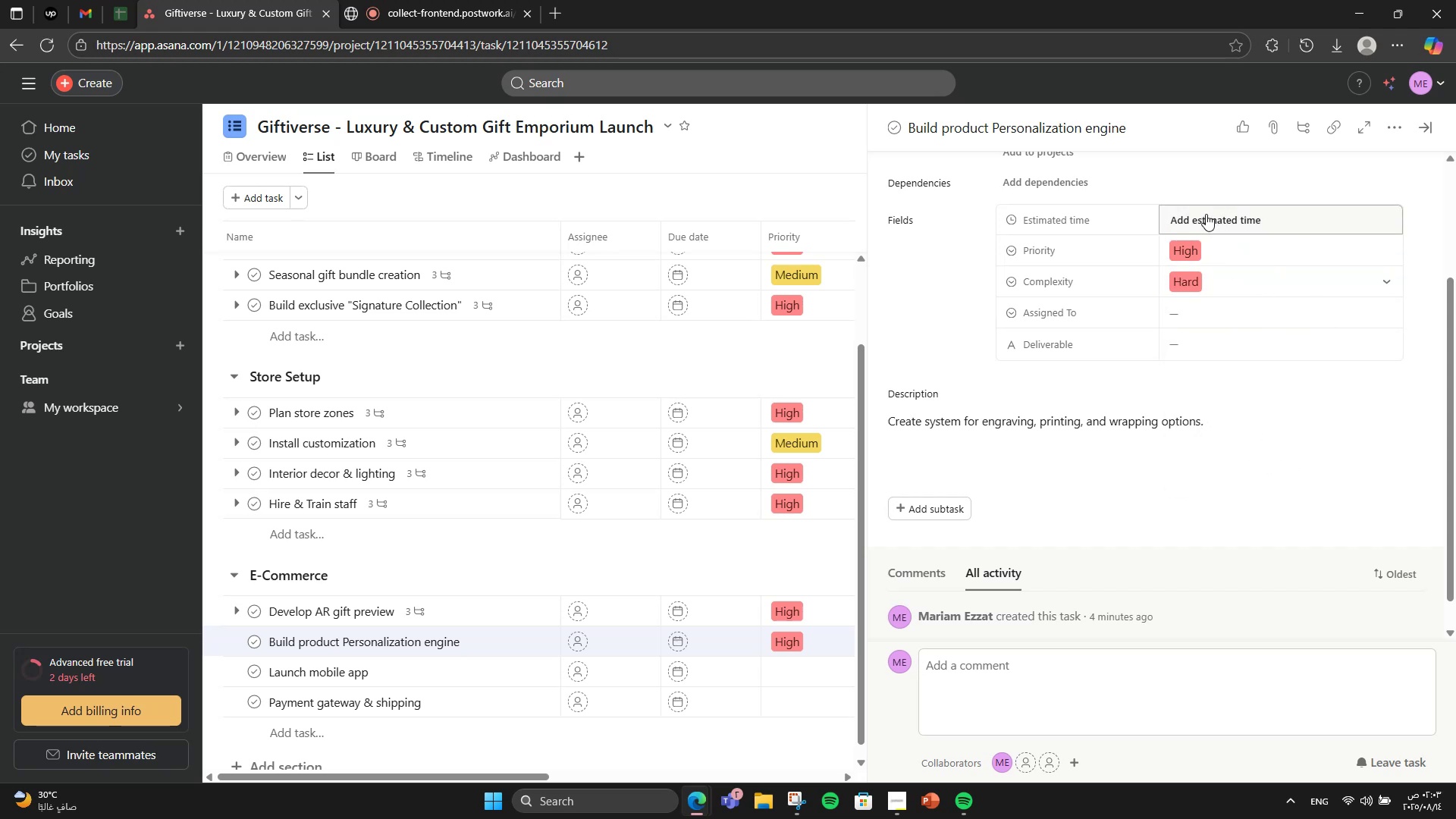 
left_click([1206, 214])
 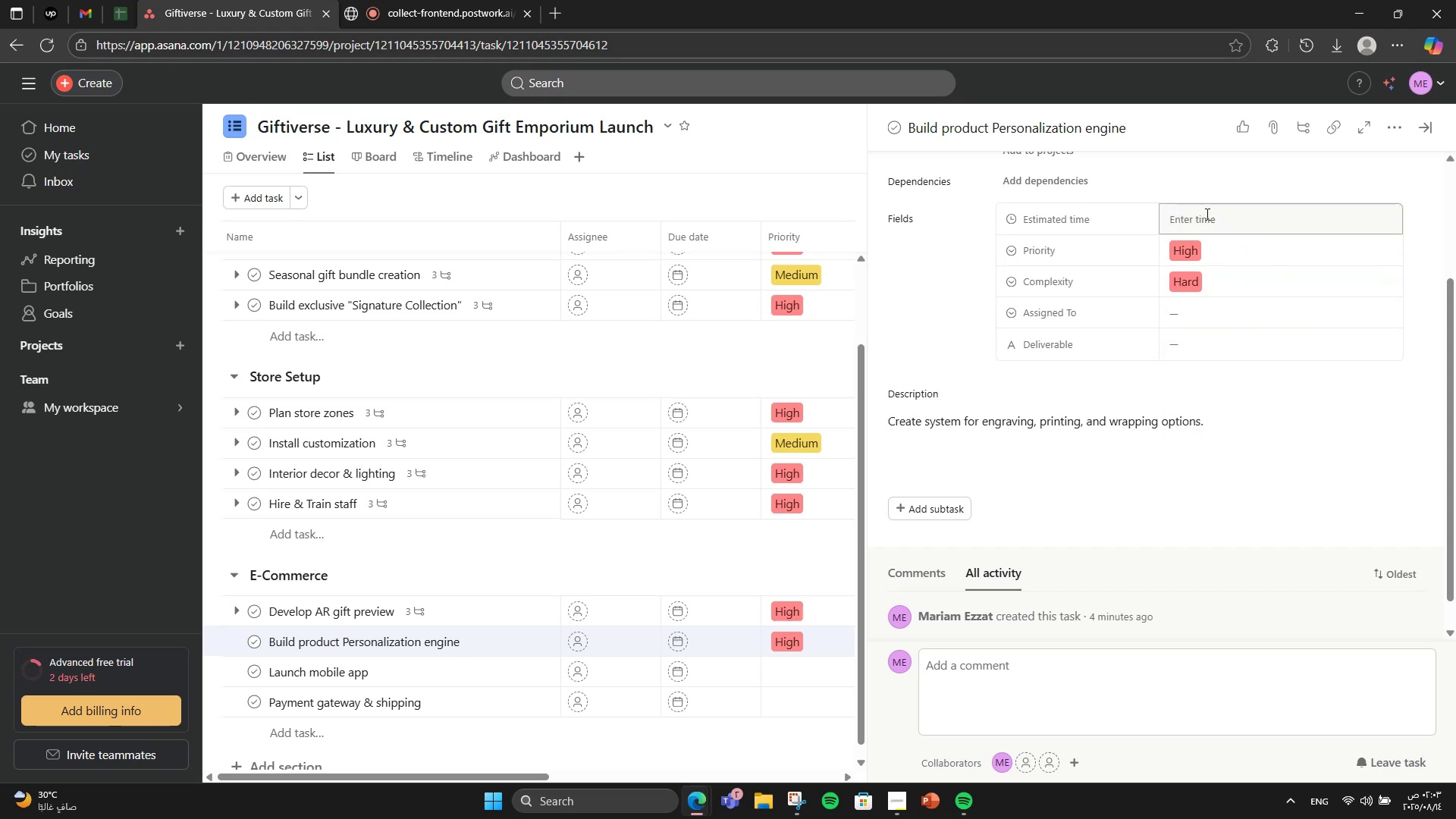 
key(Numpad1)
 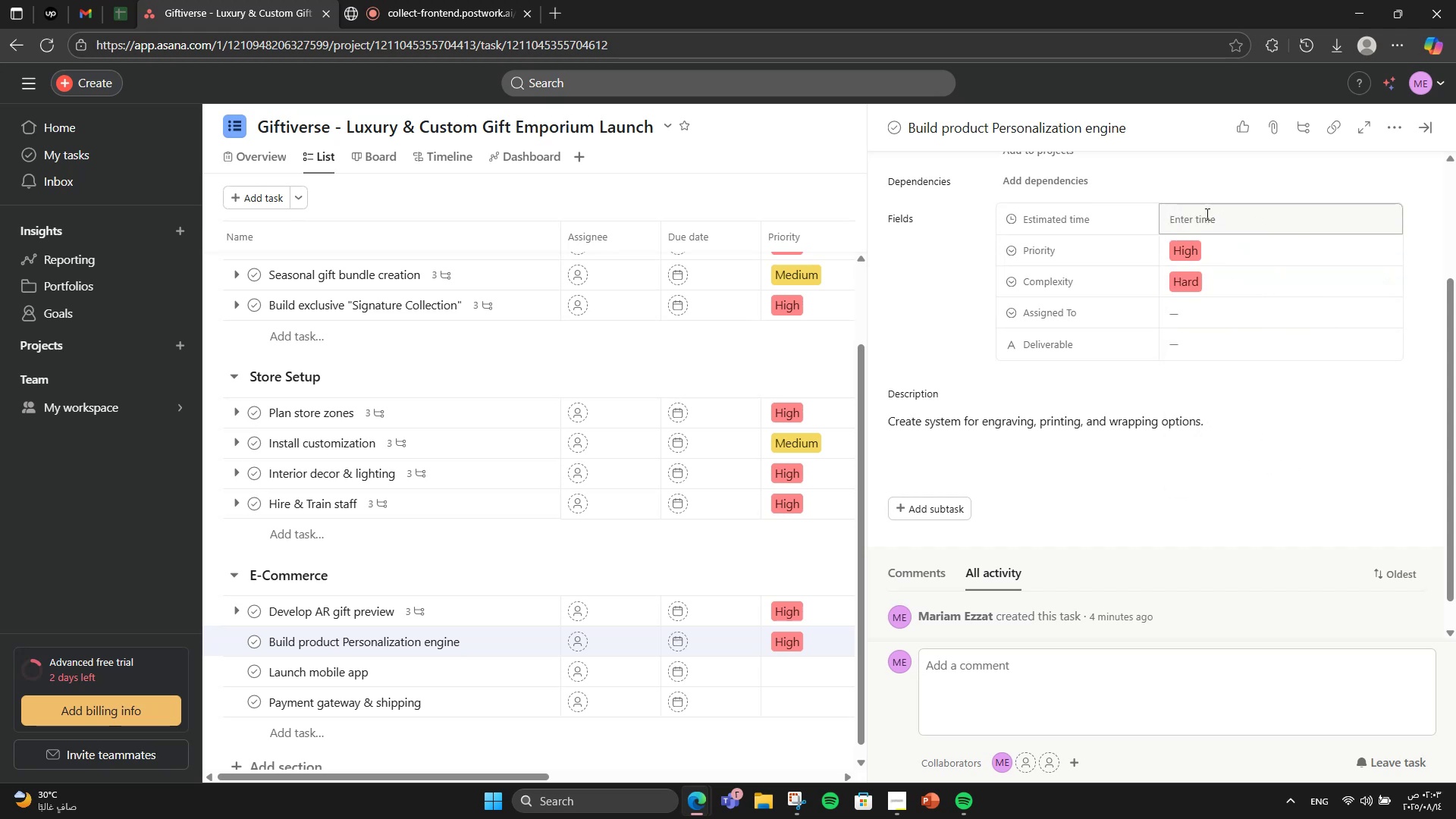 
left_click([1206, 214])
 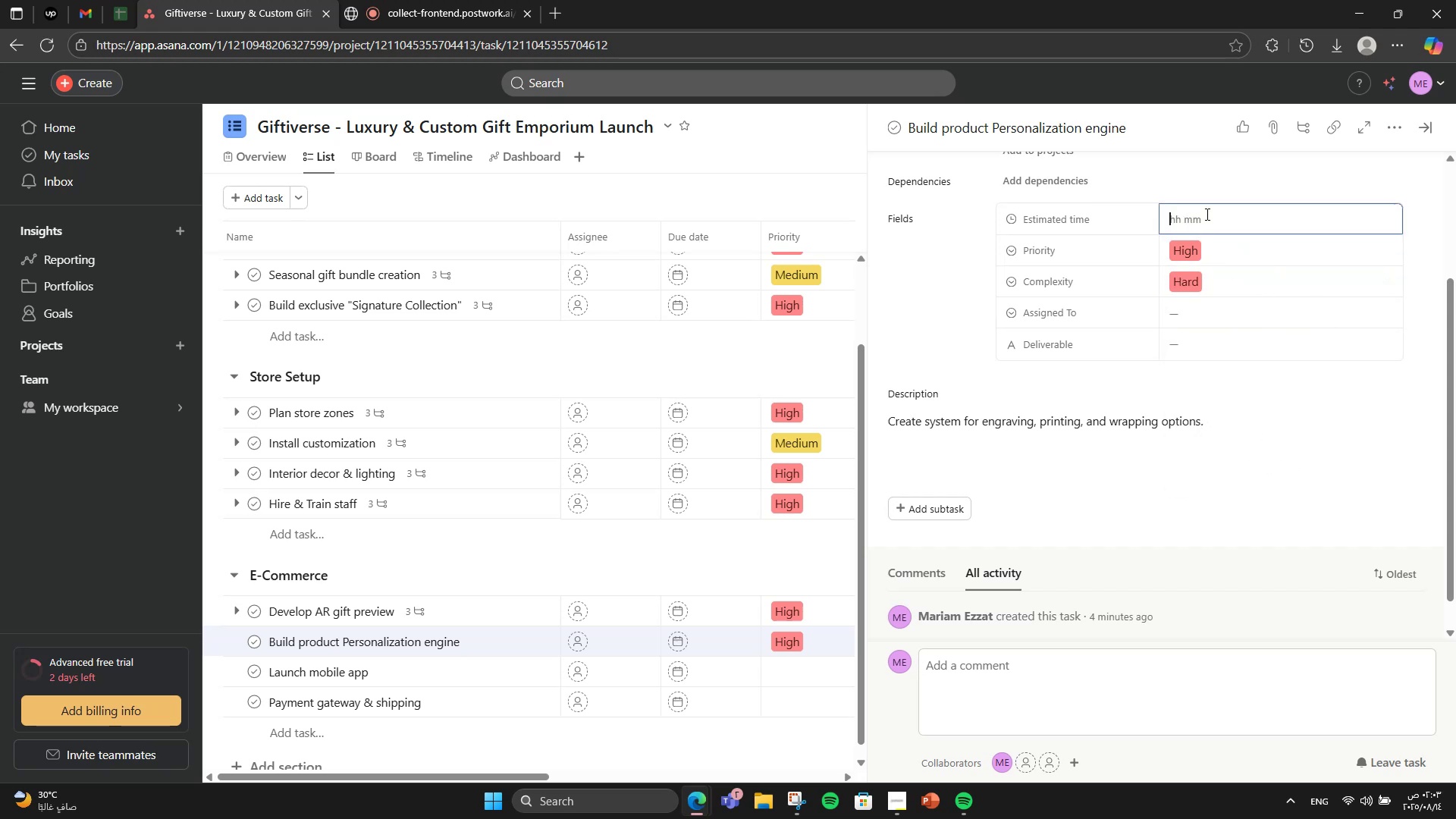 
key(Numpad1)
 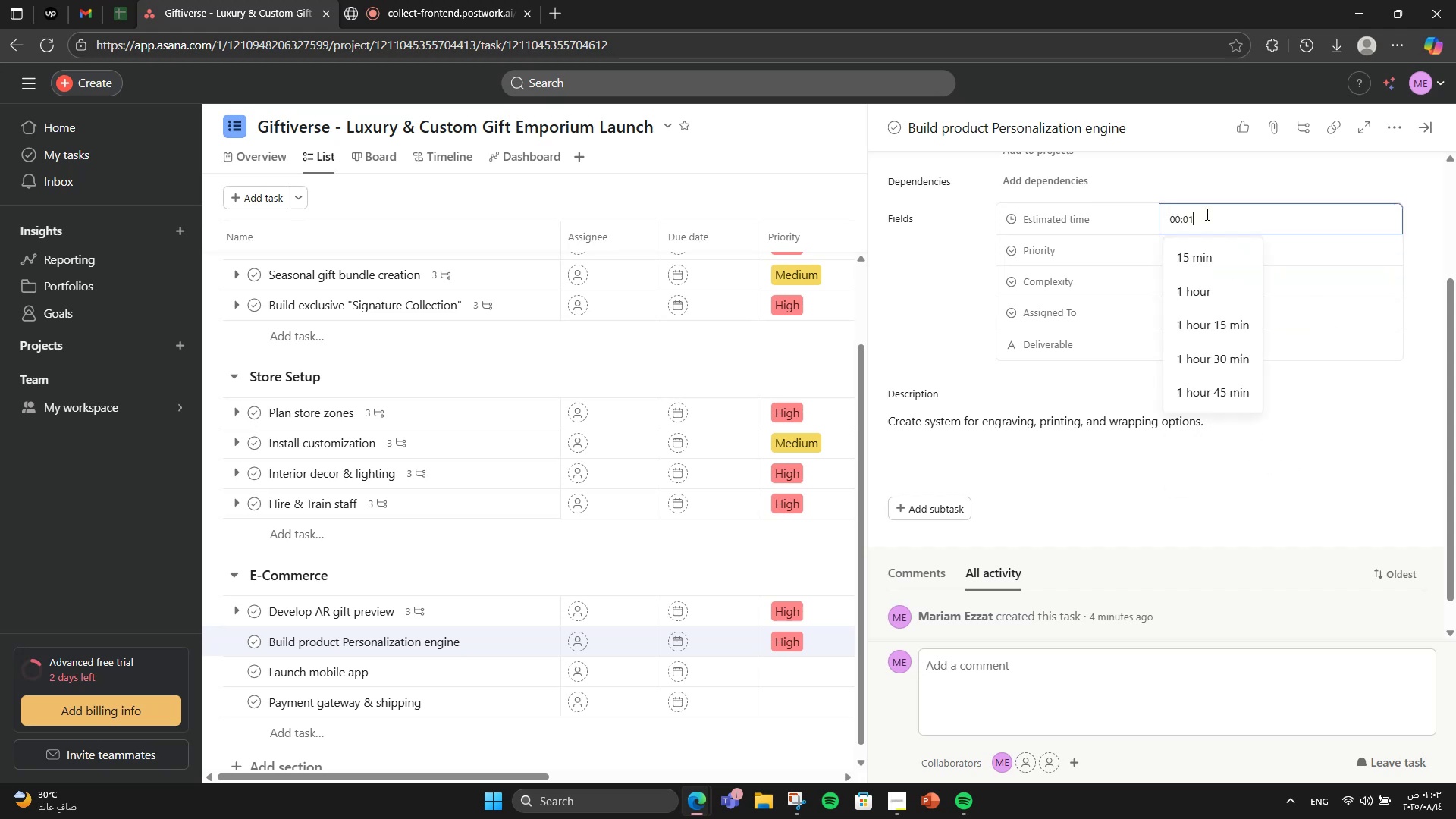 
key(Numpad2)
 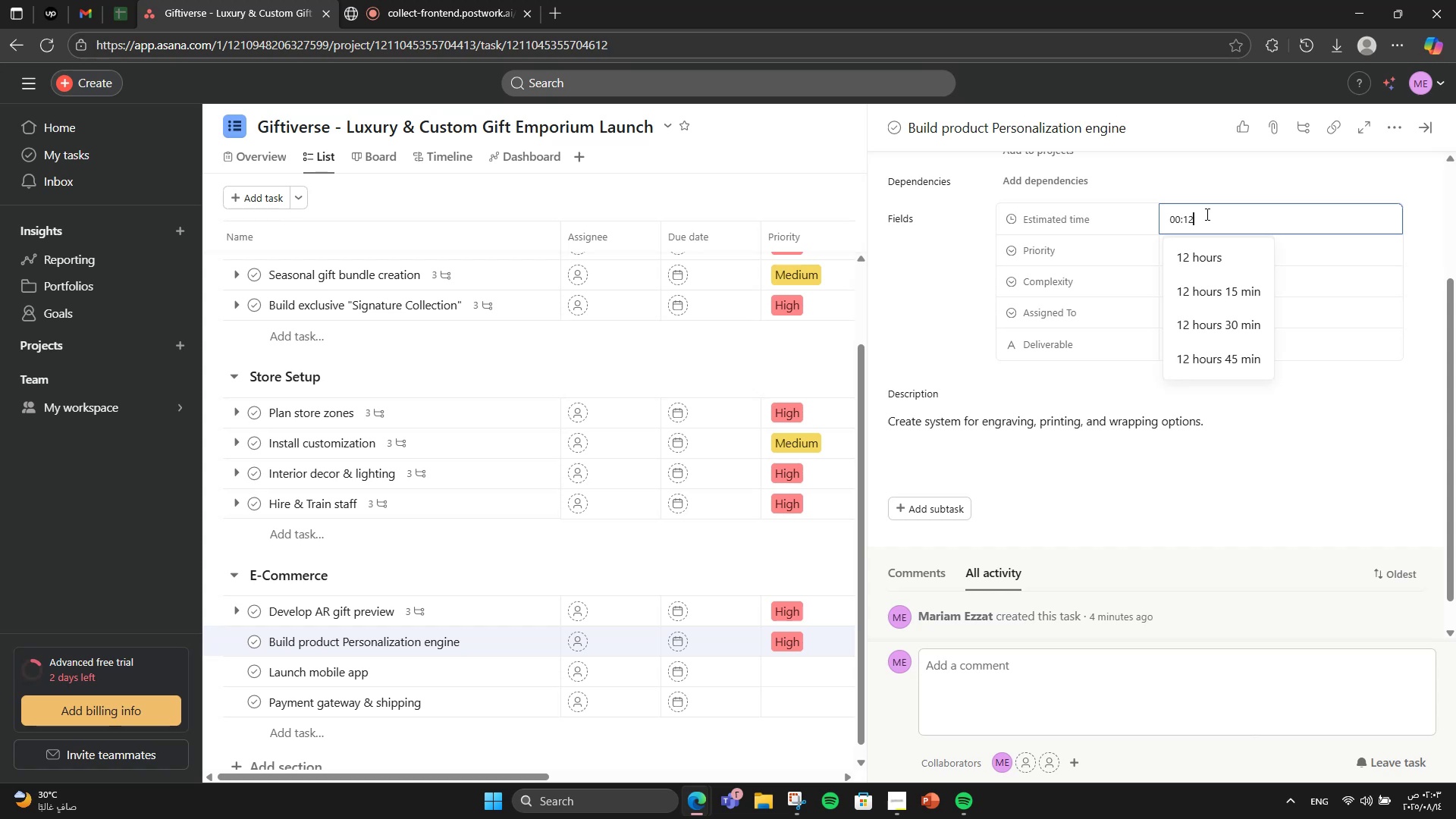 
left_click([1195, 262])
 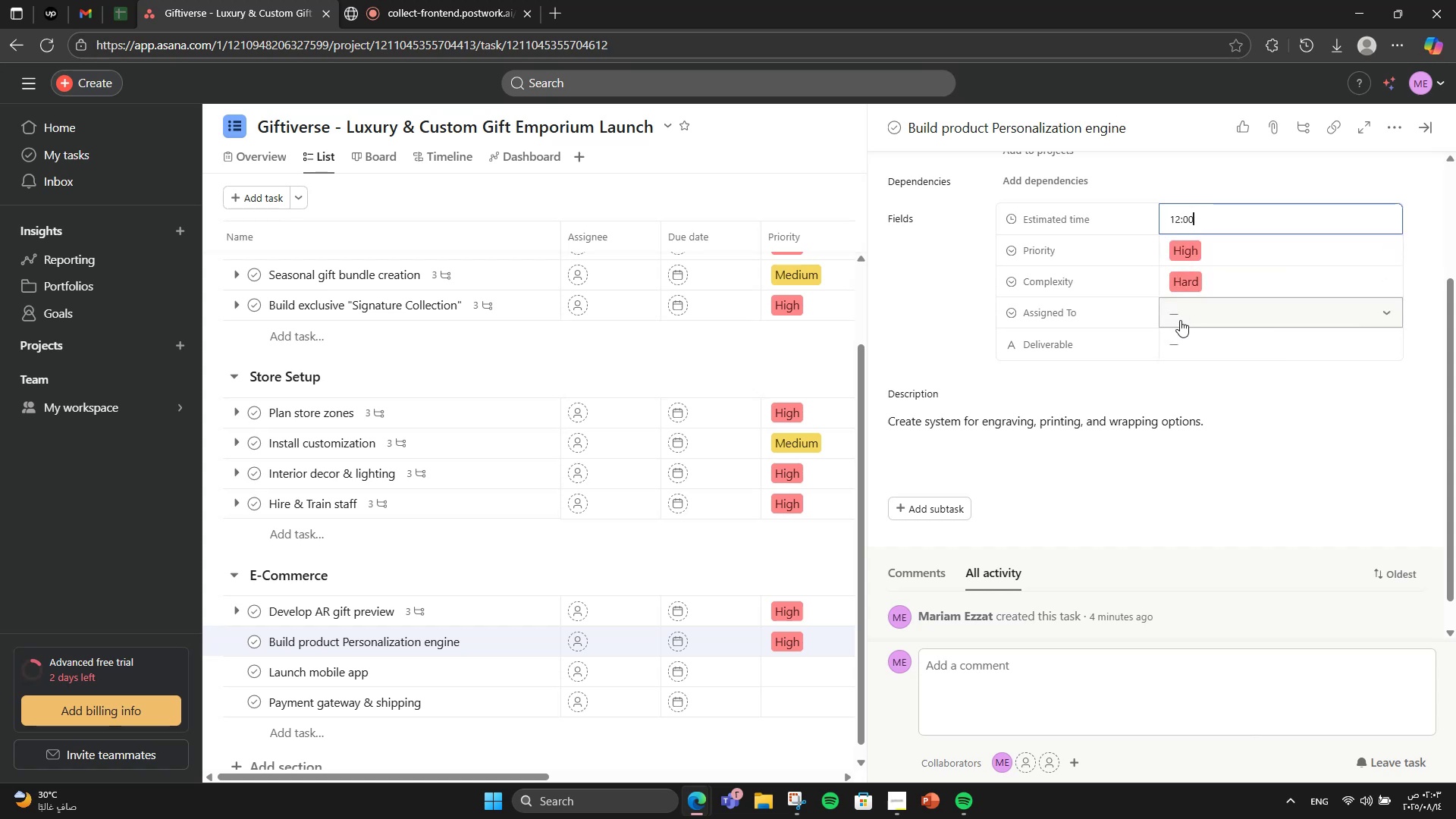 
left_click([1180, 320])
 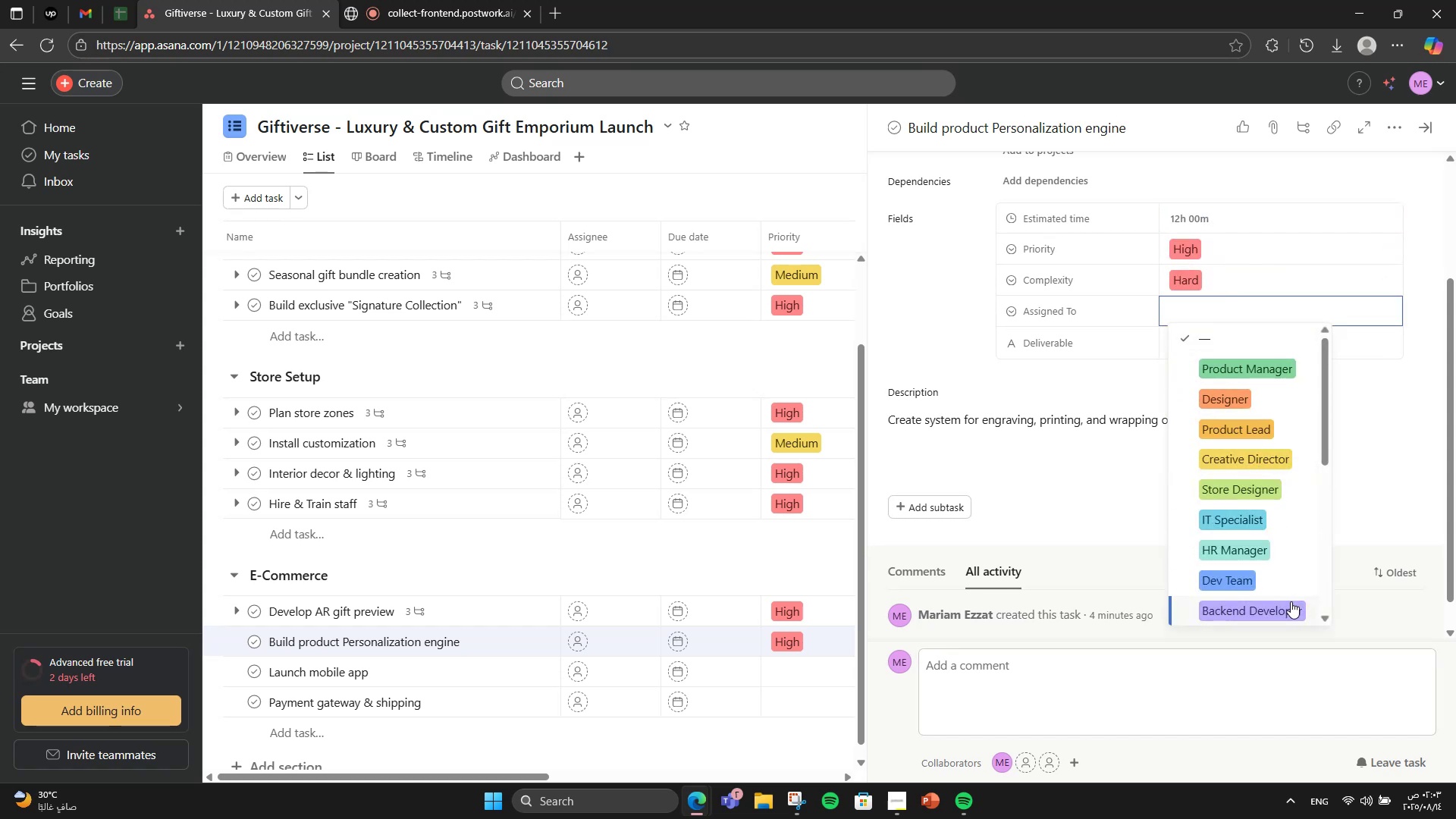 
left_click([1245, 608])
 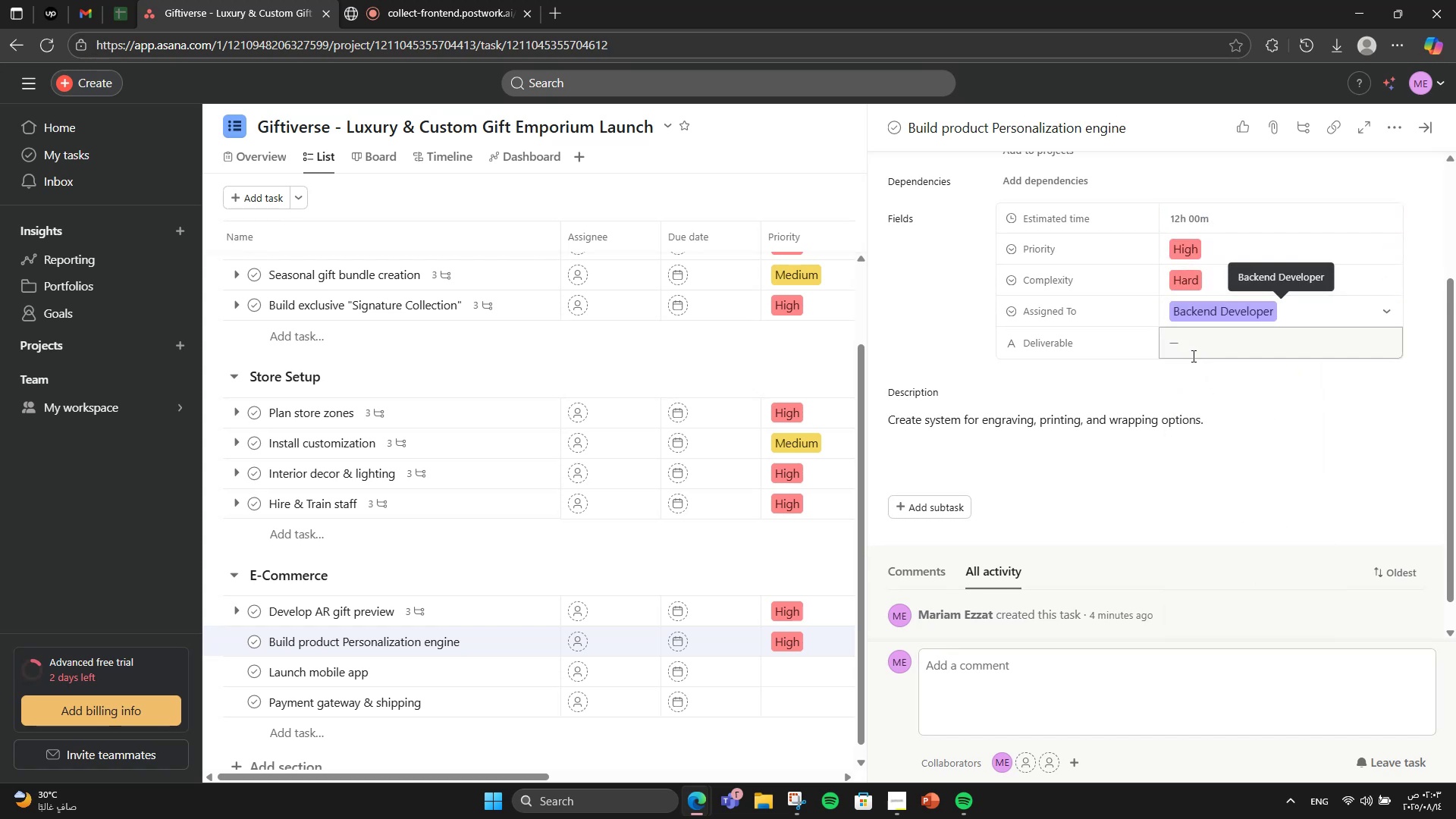 
left_click([1190, 349])
 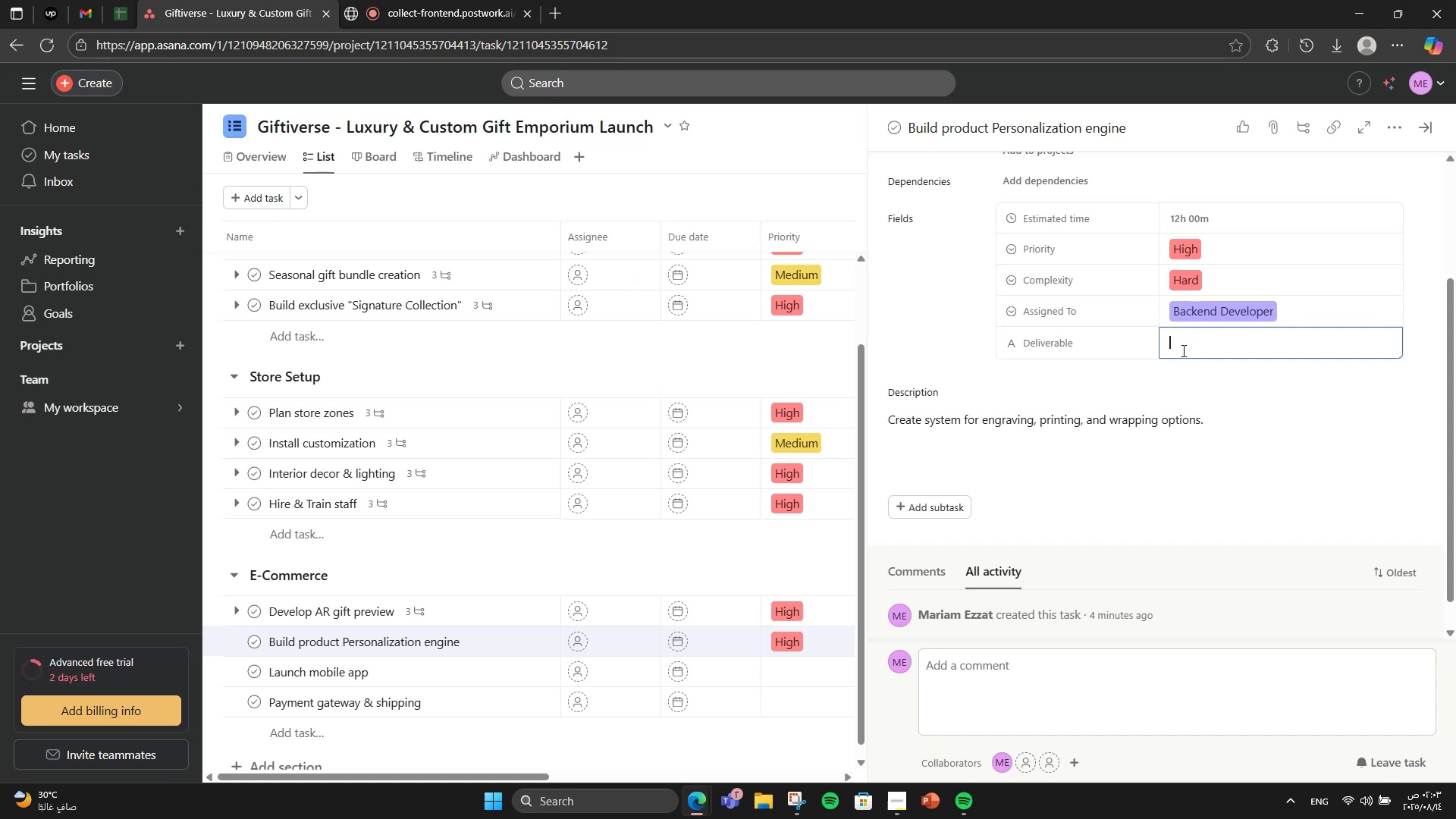 
type(Personalization Module)
 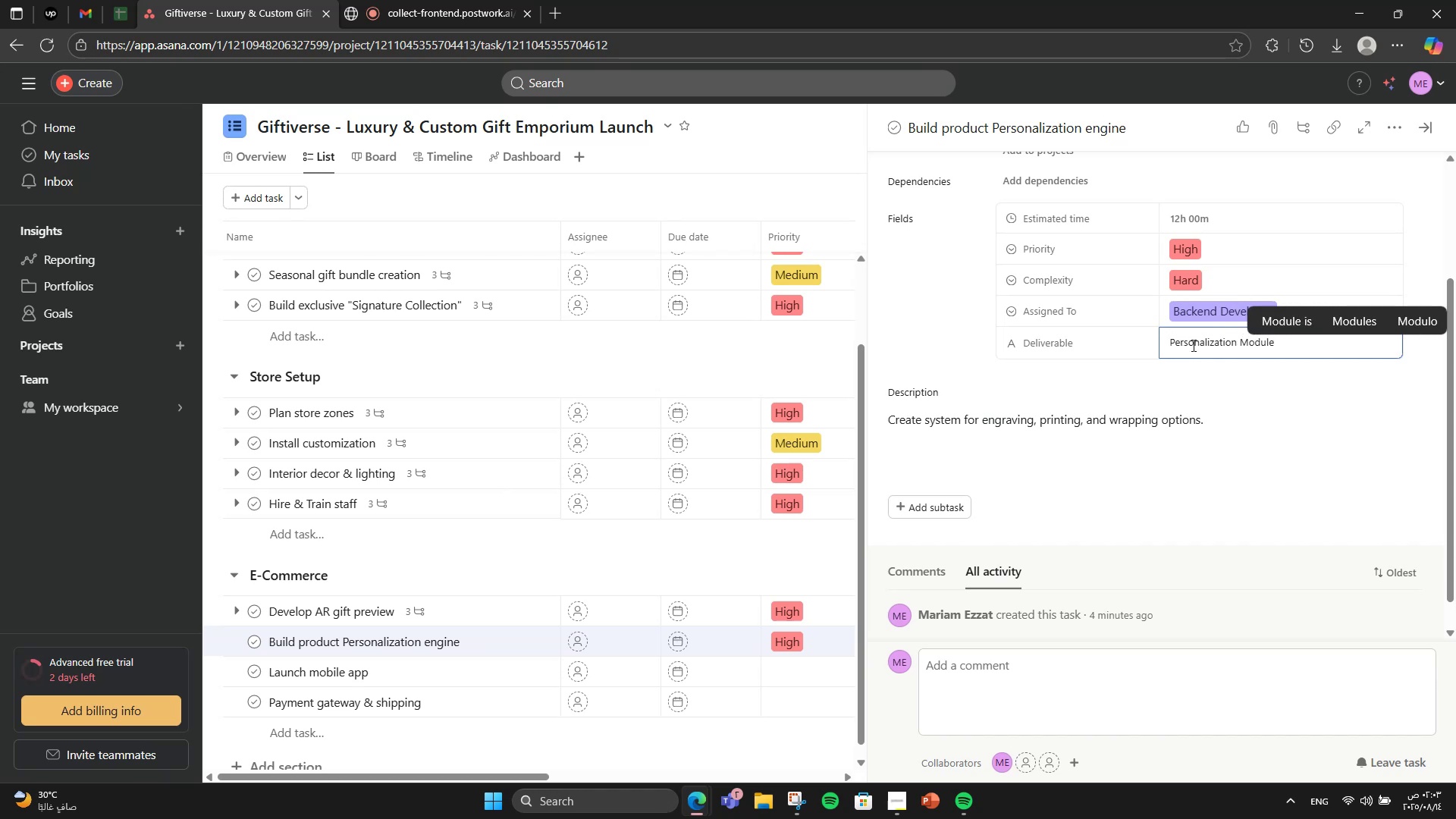 
left_click([1400, 122])
 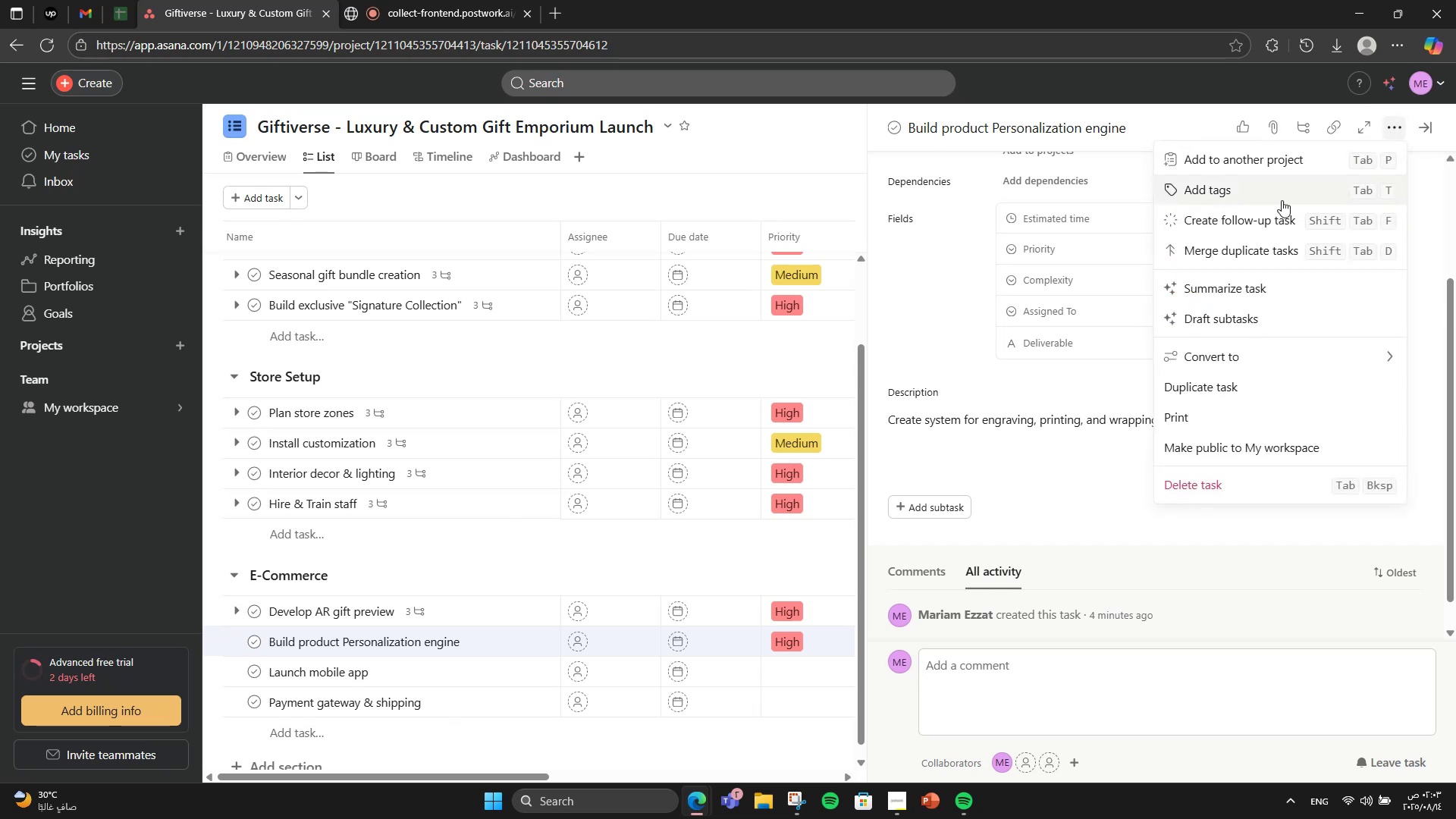 
left_click([1279, 199])
 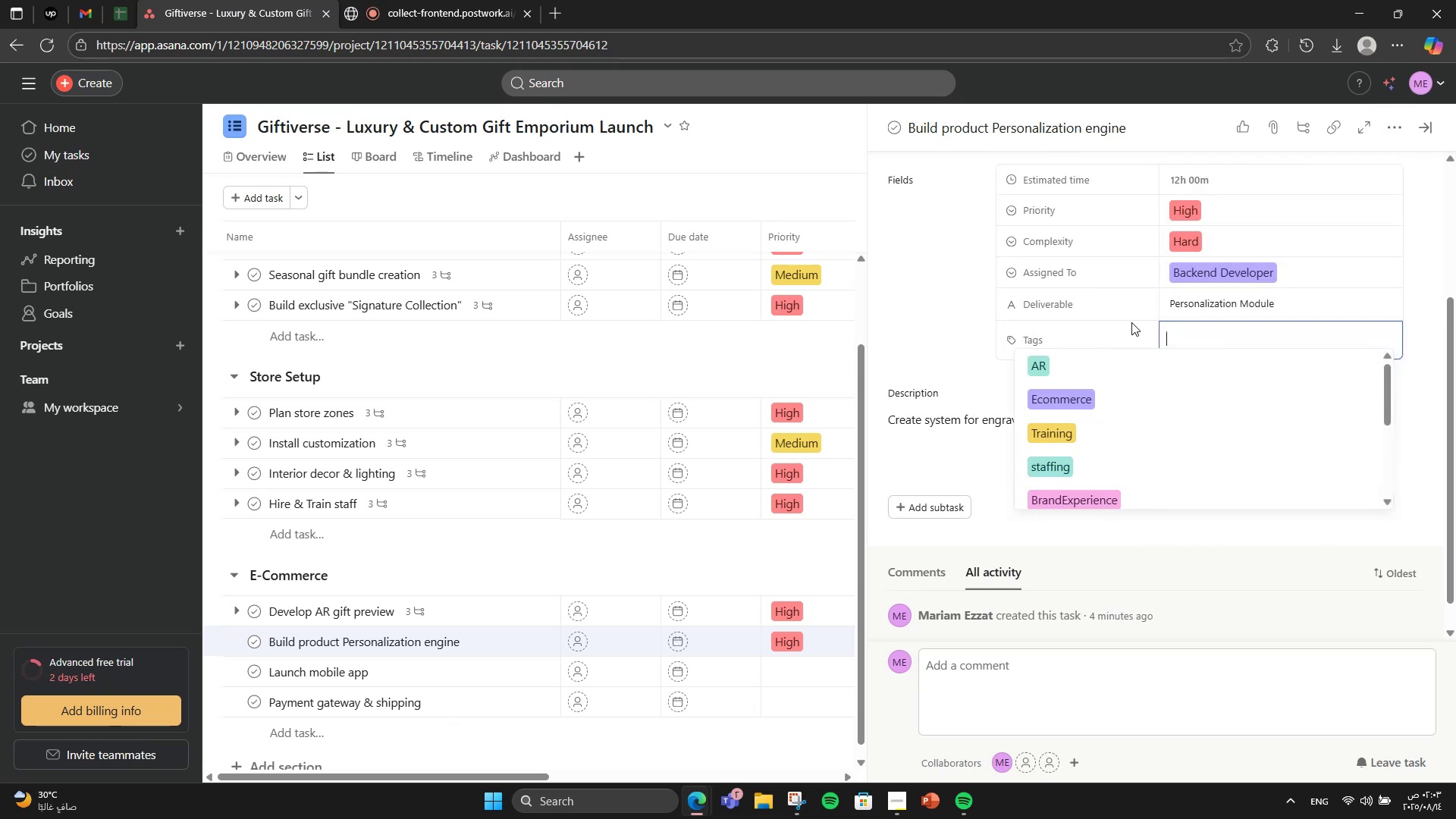 
left_click([1131, 404])
 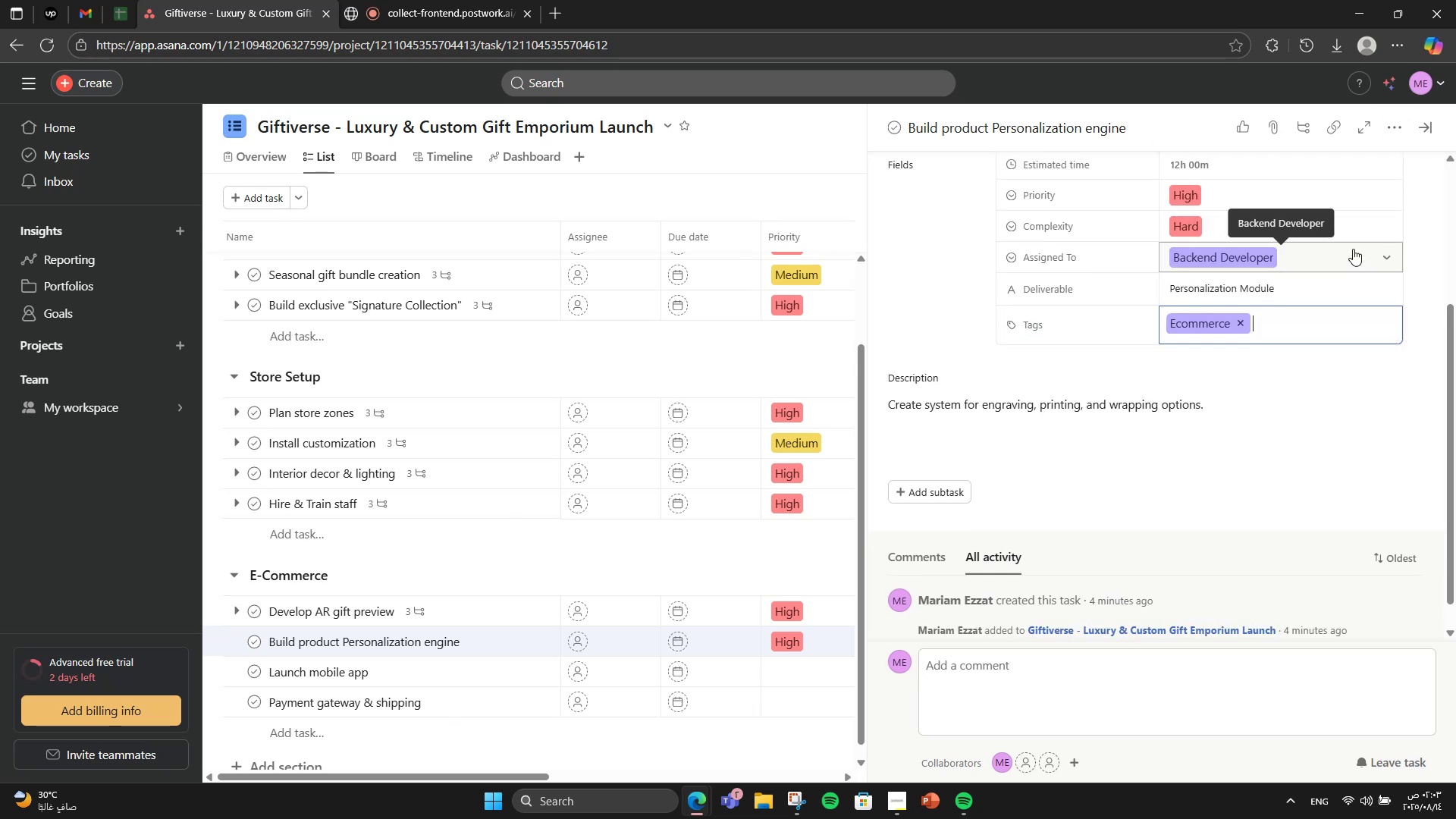 
key(CapsLock)
 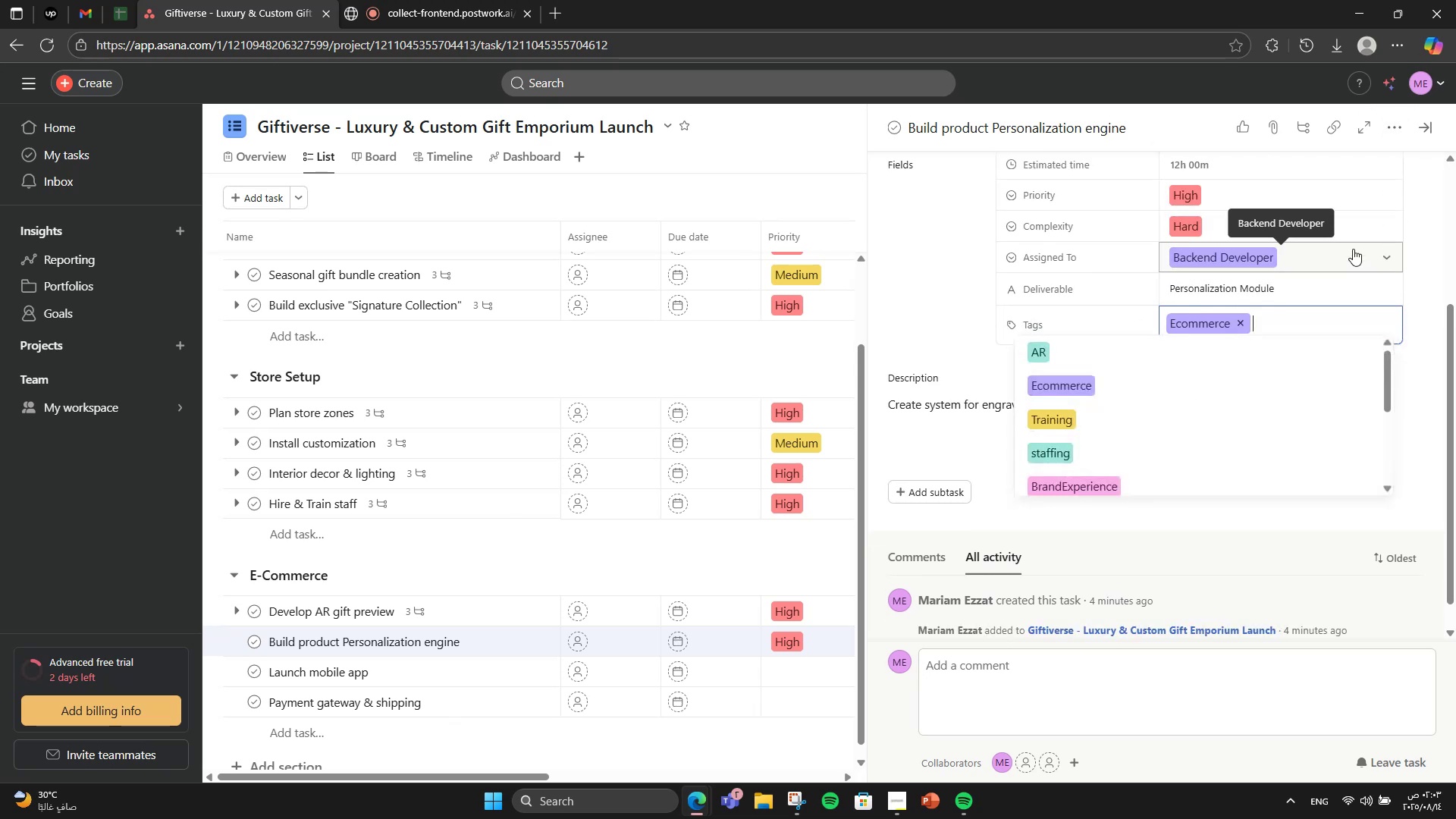 
key(C)
 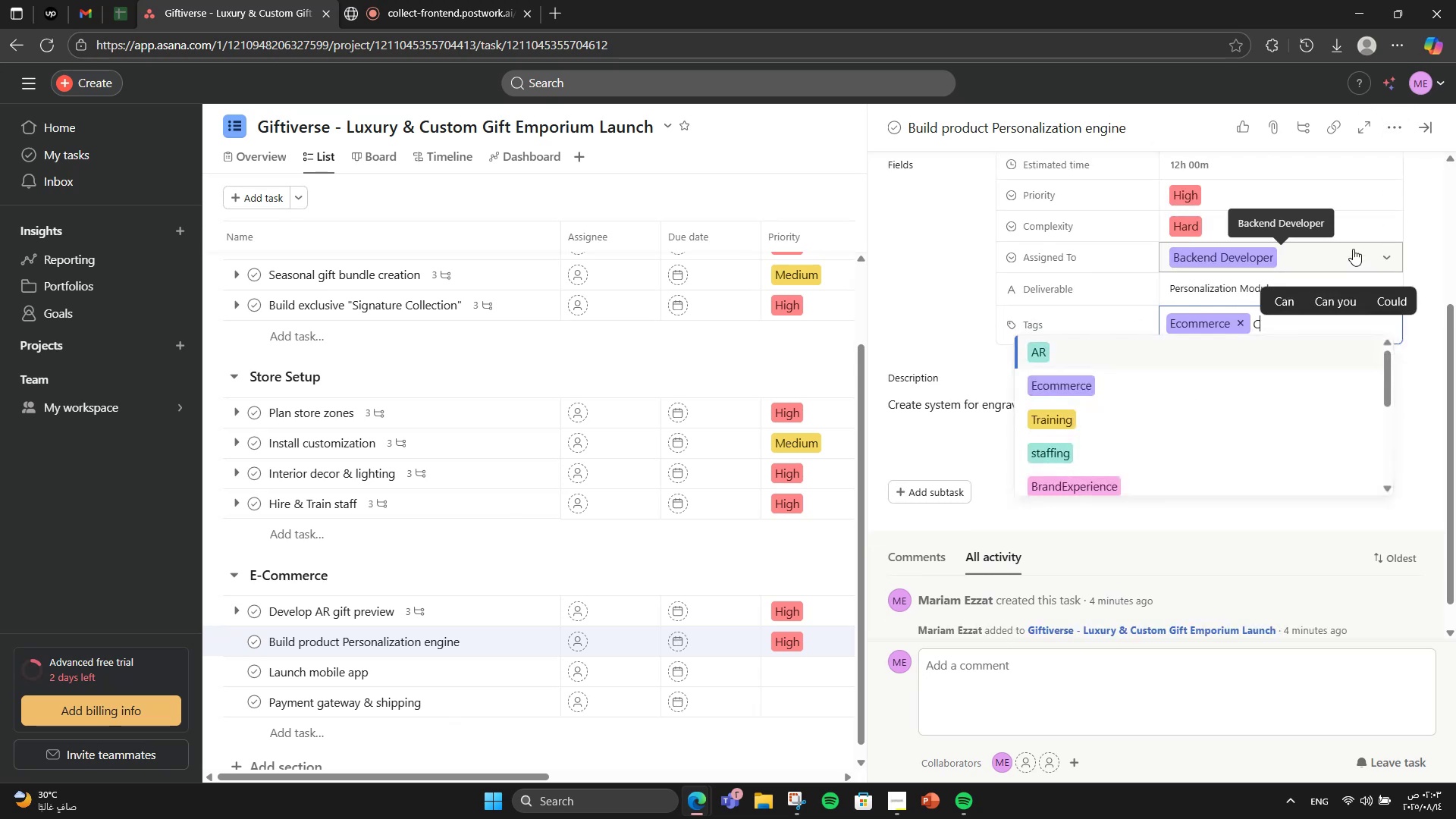 
key(CapsLock)
 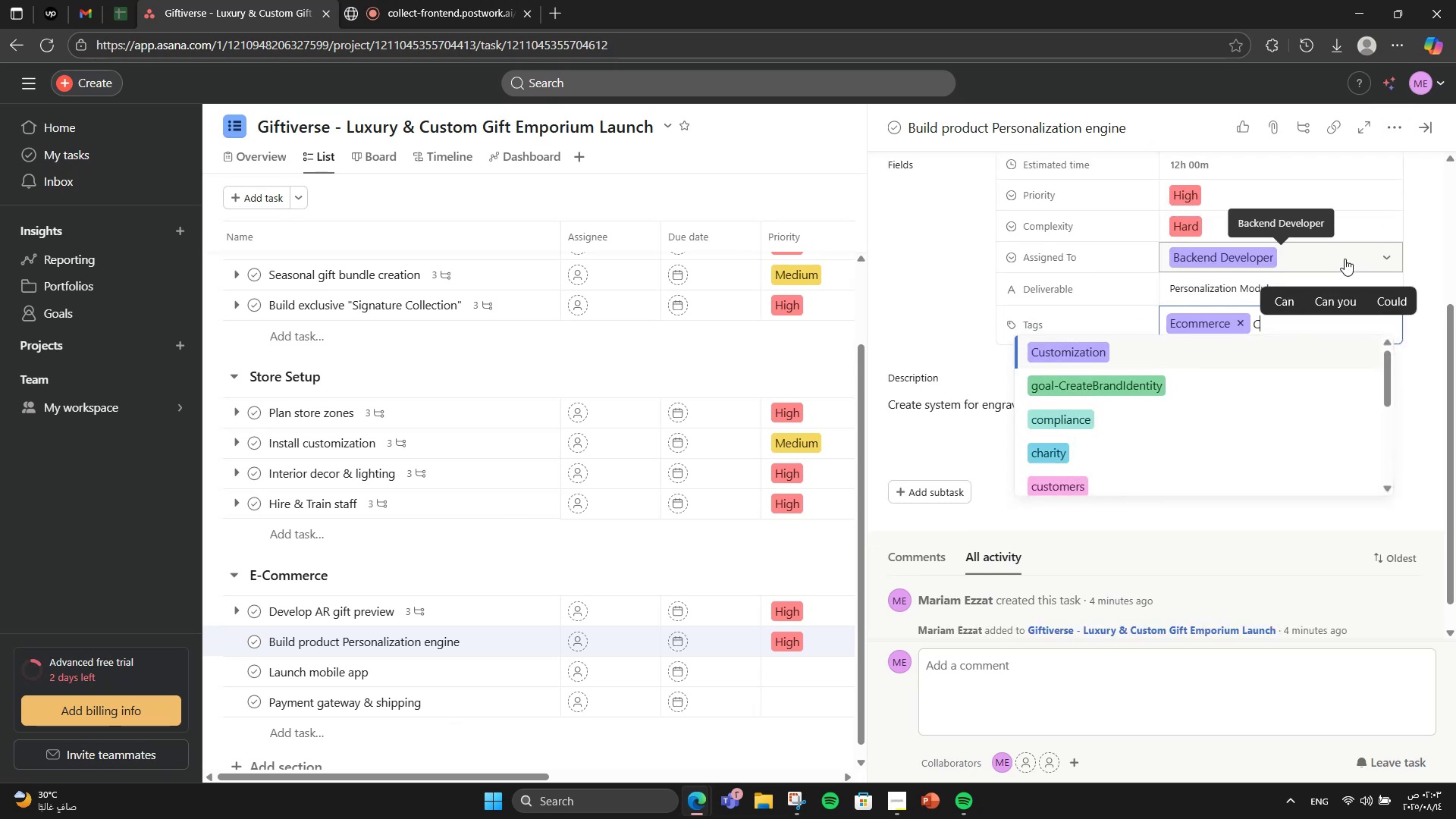 
left_click([1235, 355])
 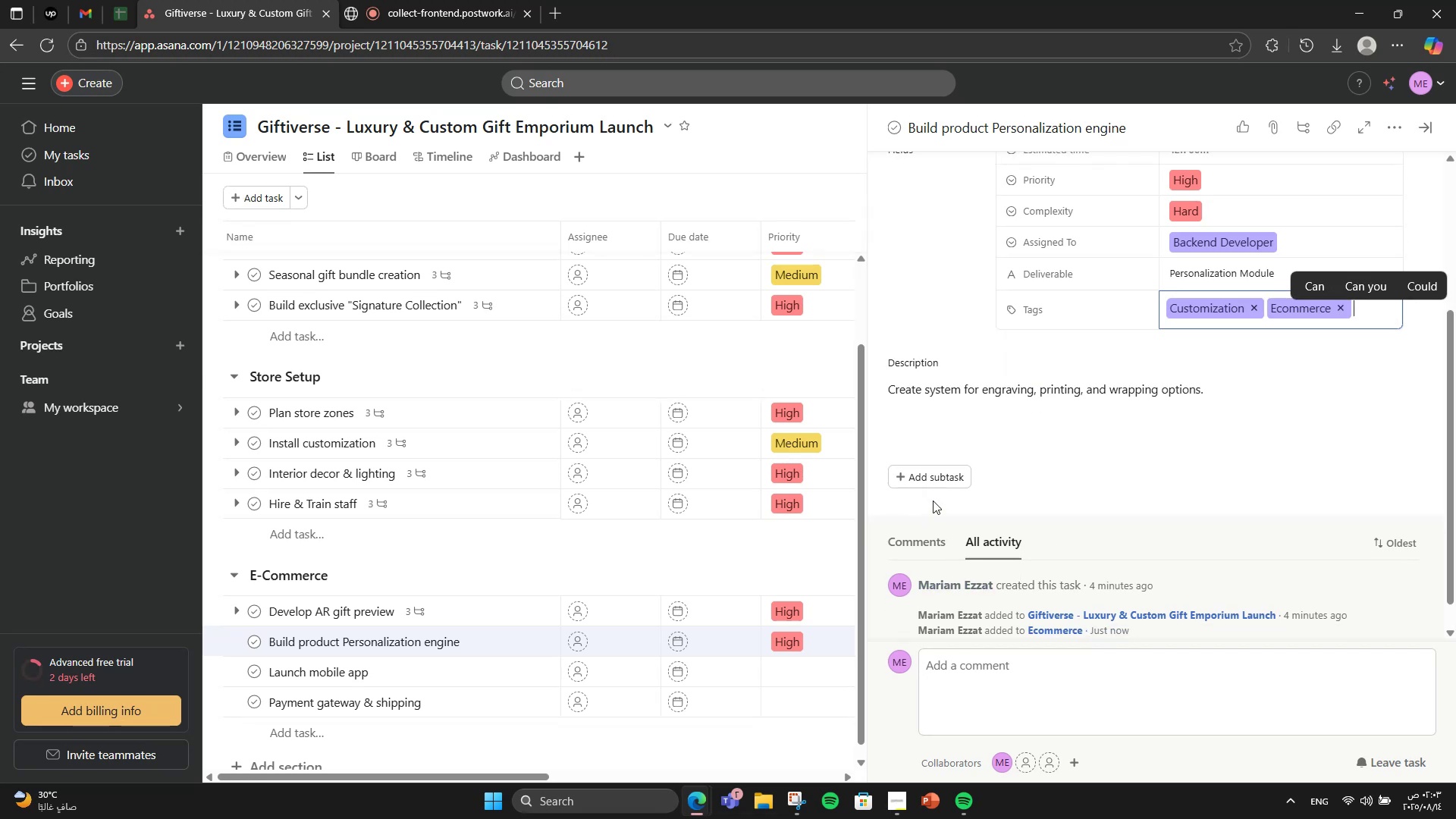 
left_click([926, 480])
 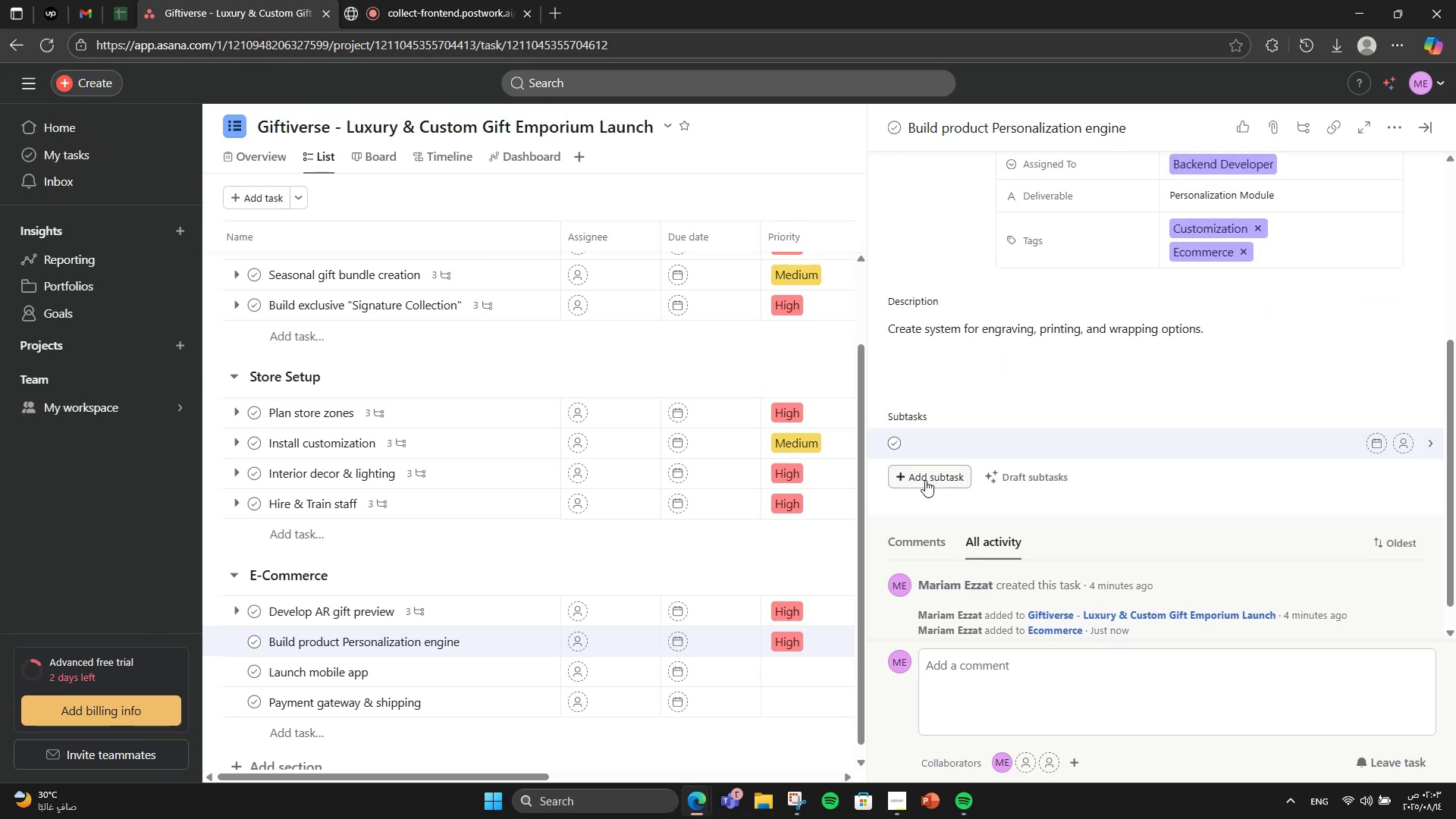 
type(Build backend)
 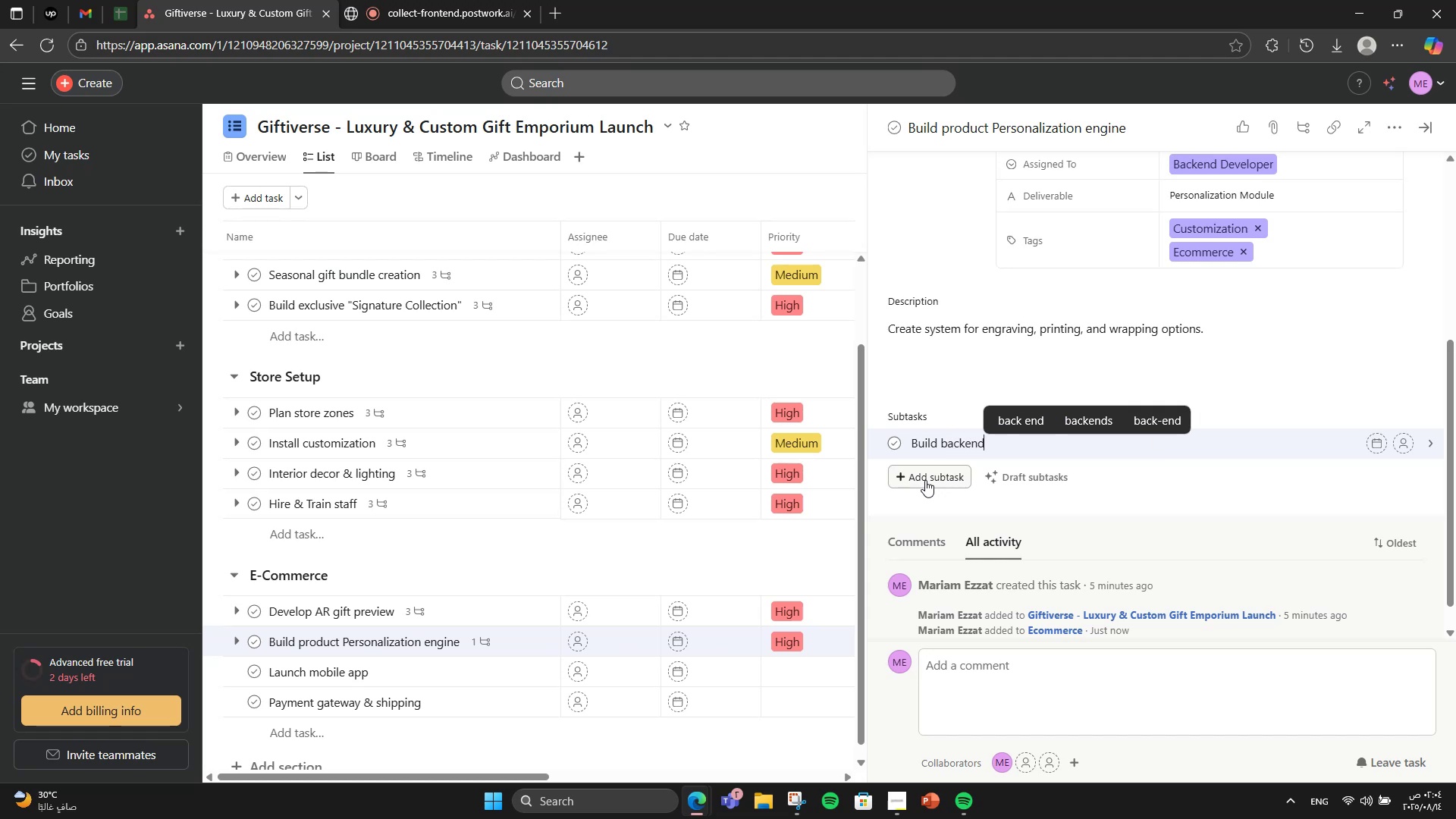 
key(Enter)
 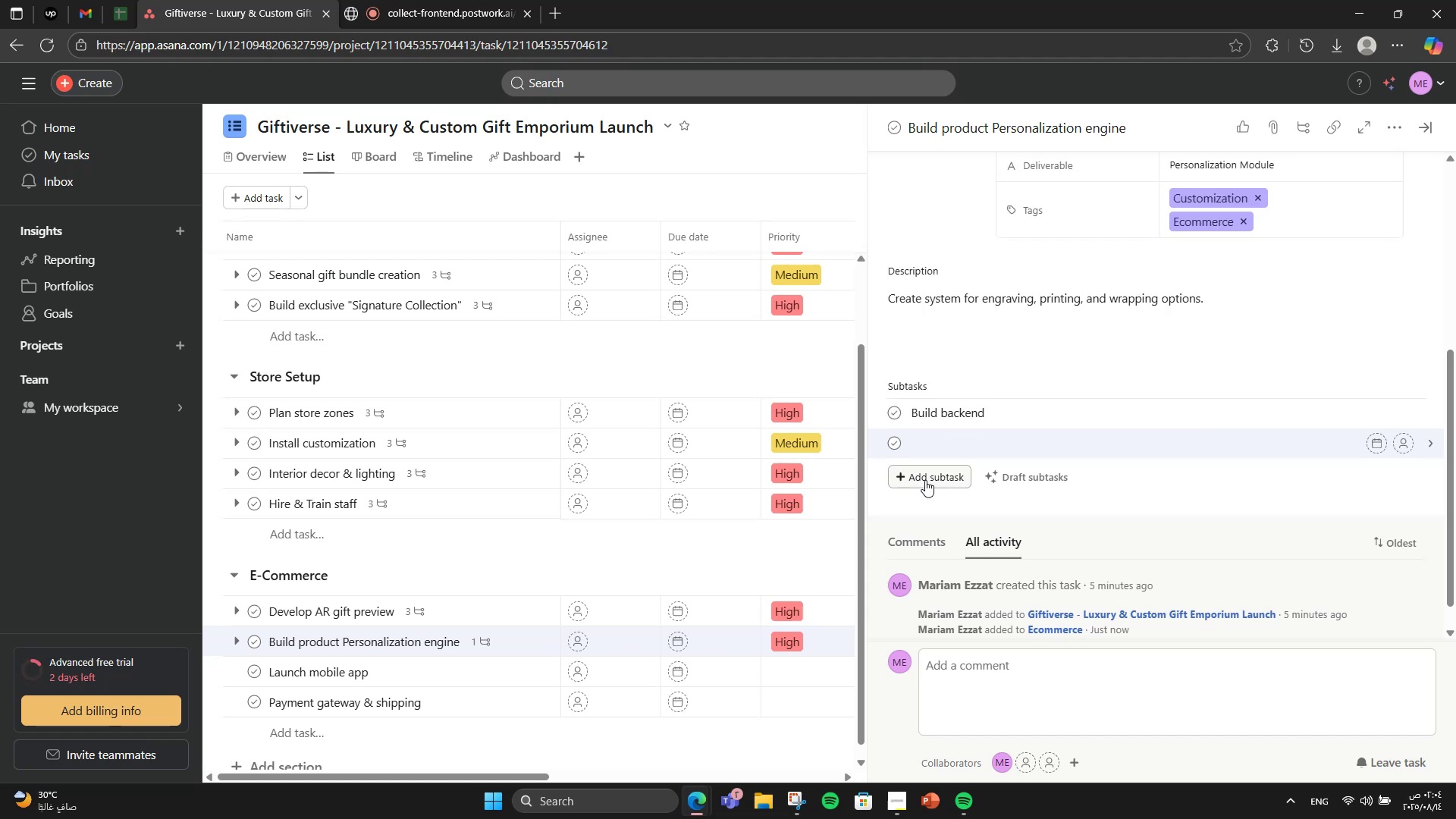 
type(Integrate with front-end)
 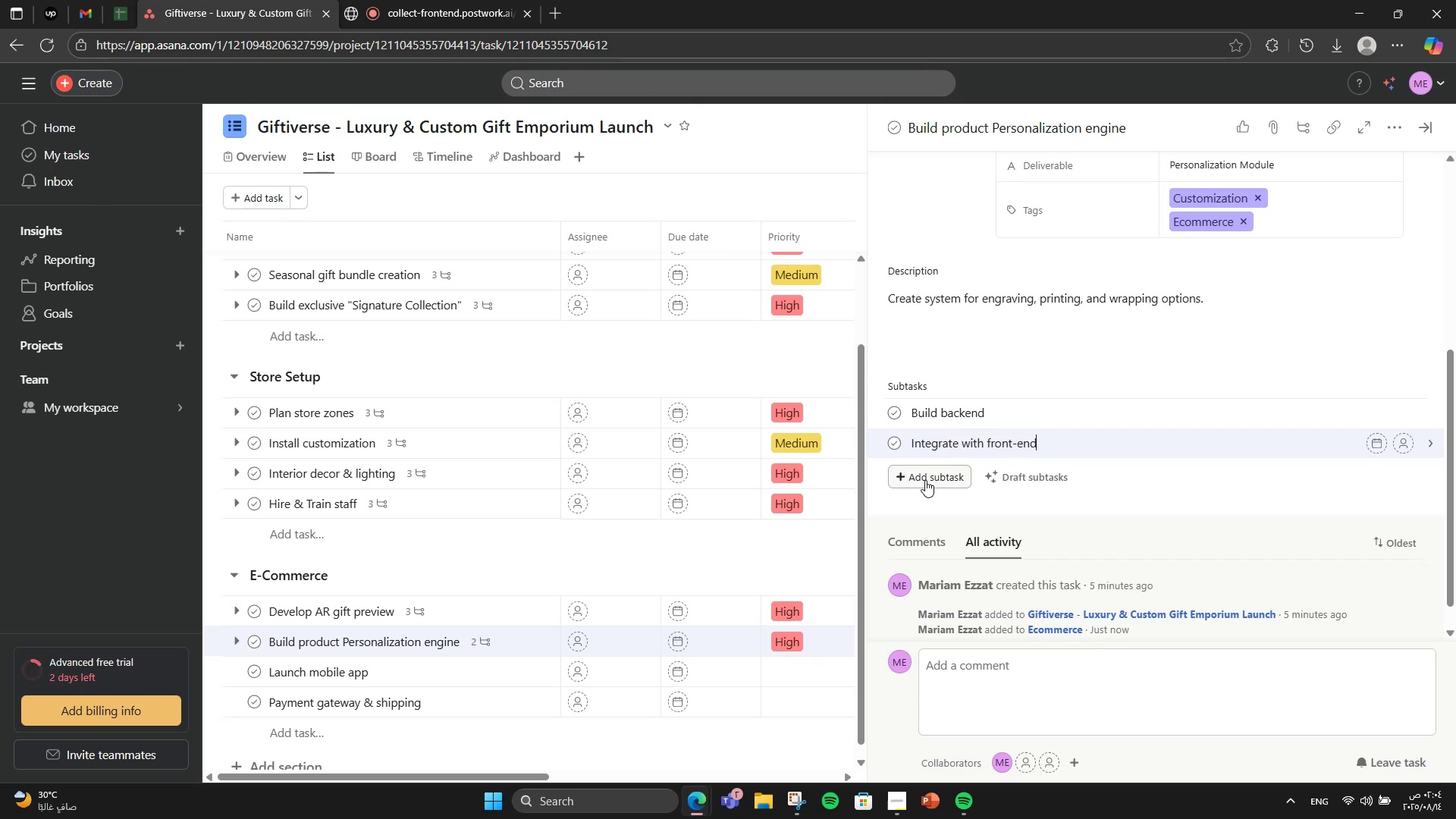 
key(Enter)
 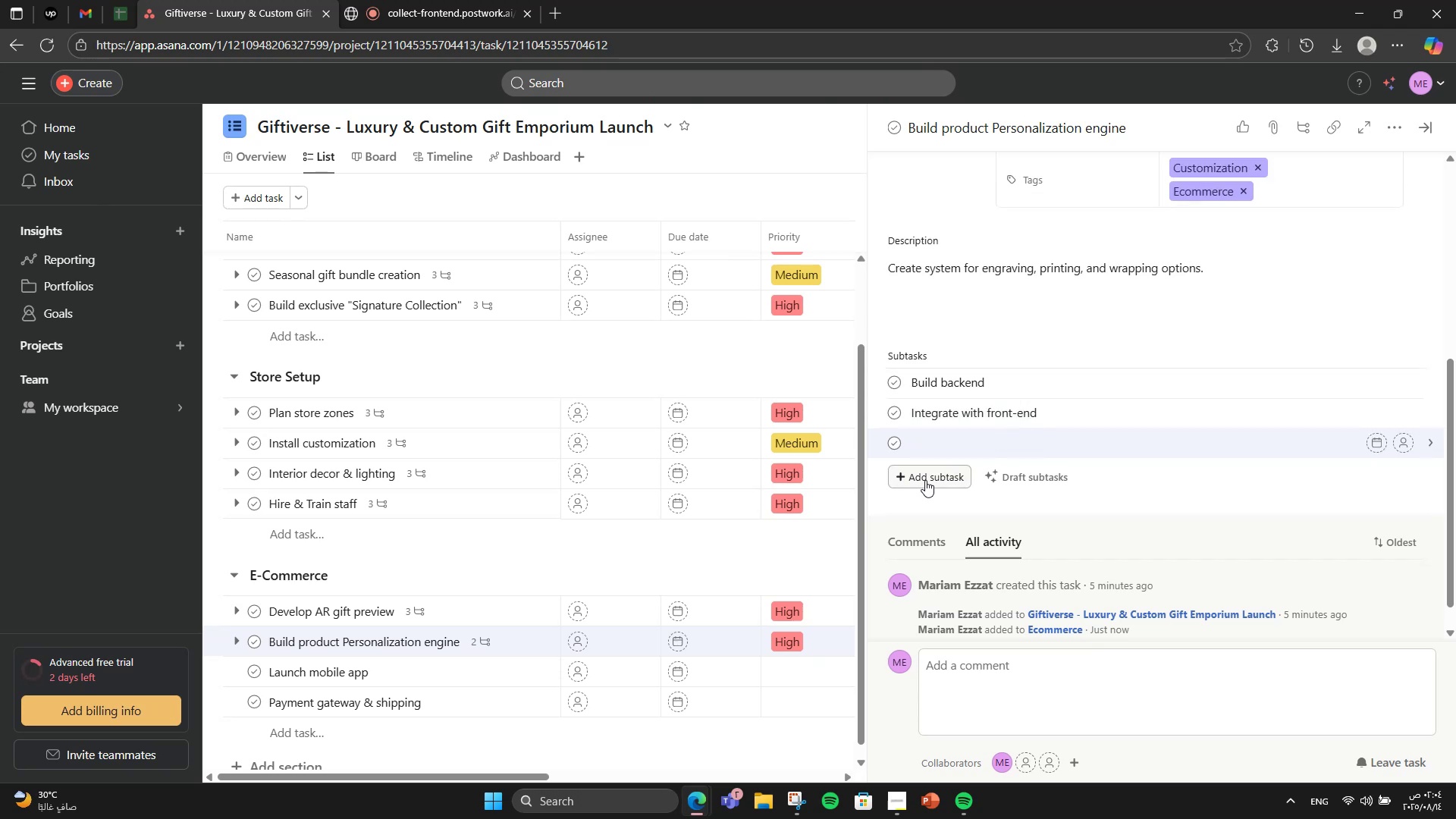 
type(Test)
 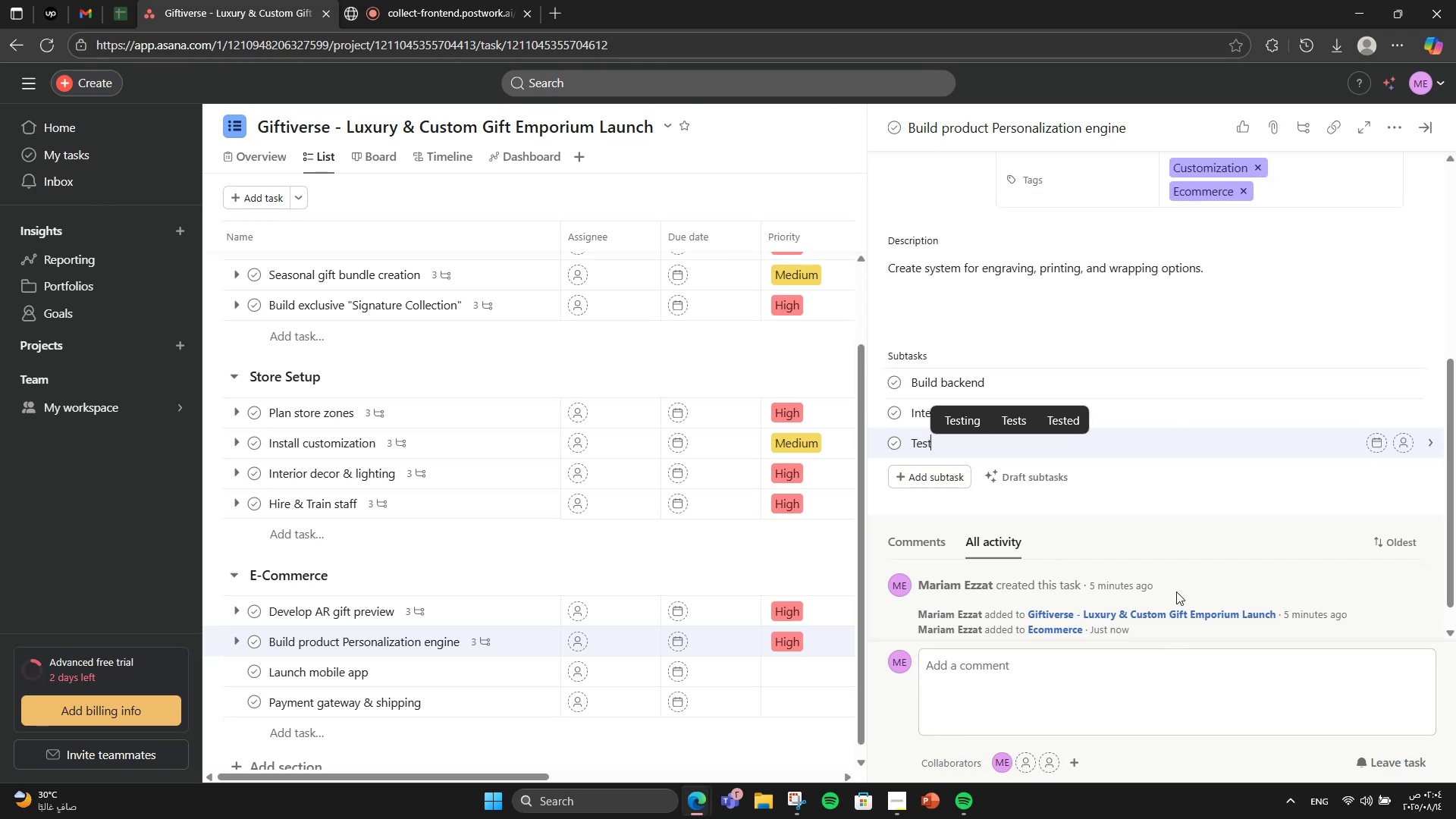 
scroll: coordinate [1269, 426], scroll_direction: up, amount: 4.0
 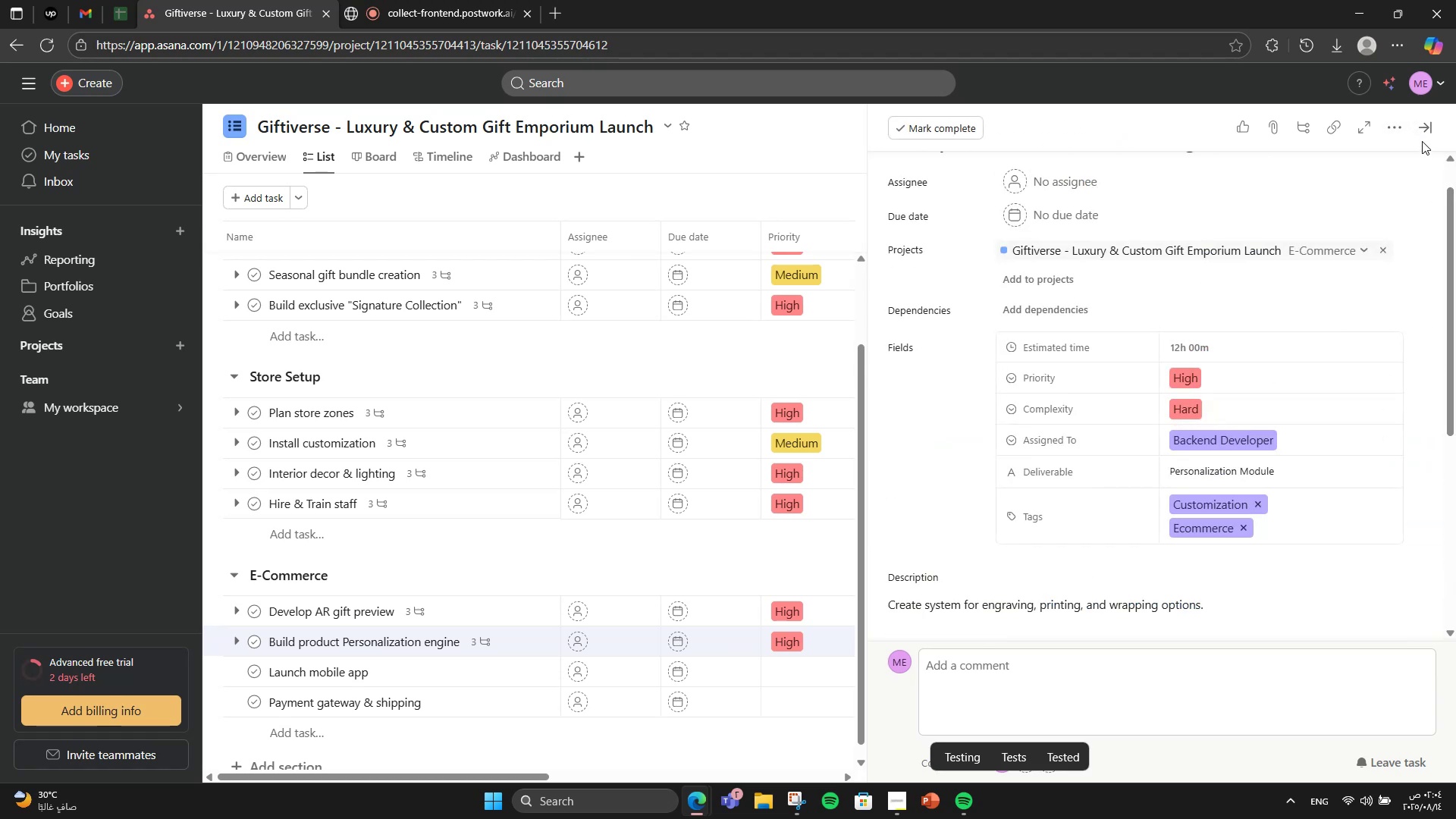 
left_click([1429, 133])
 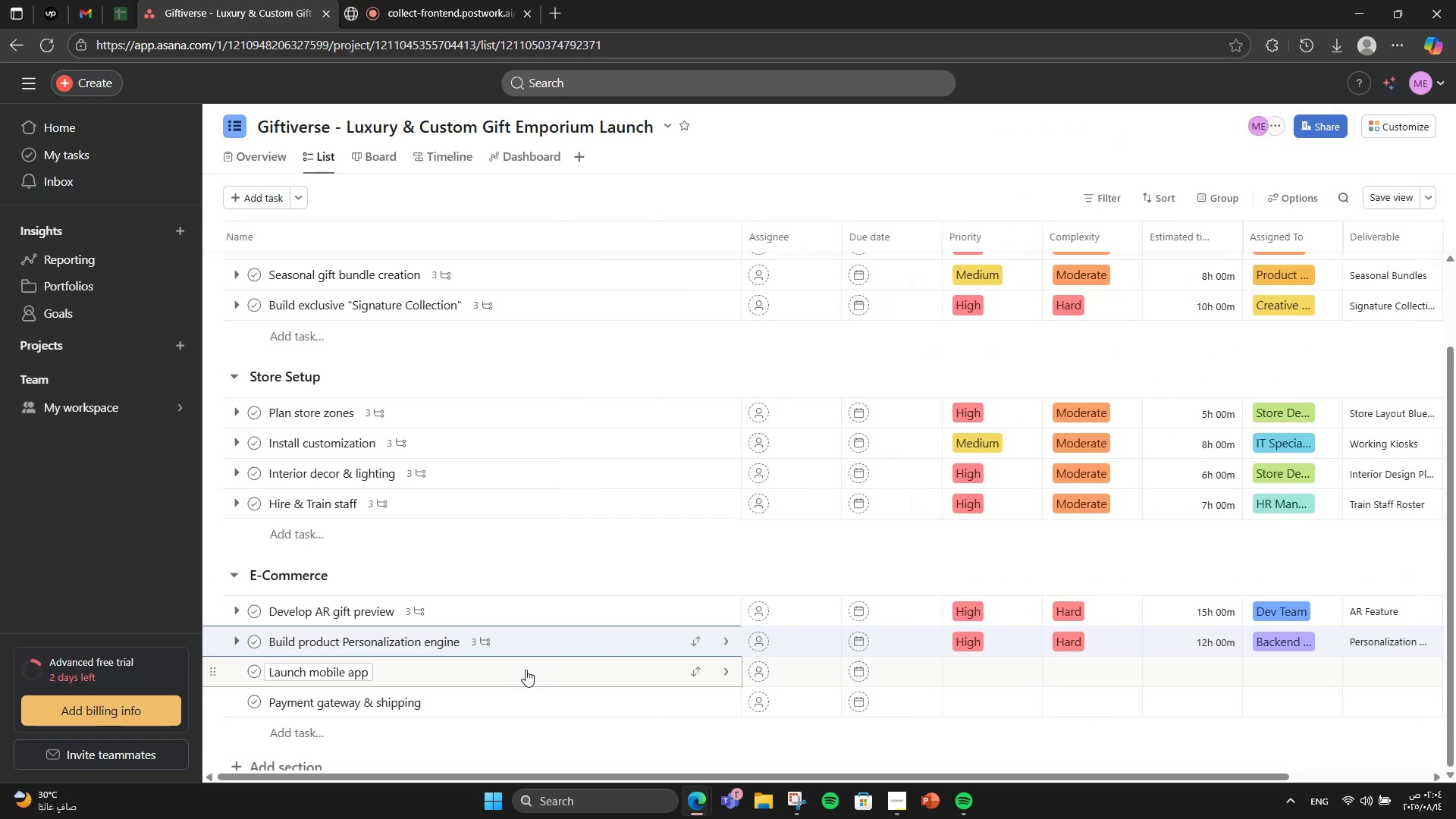 
left_click([526, 670])
 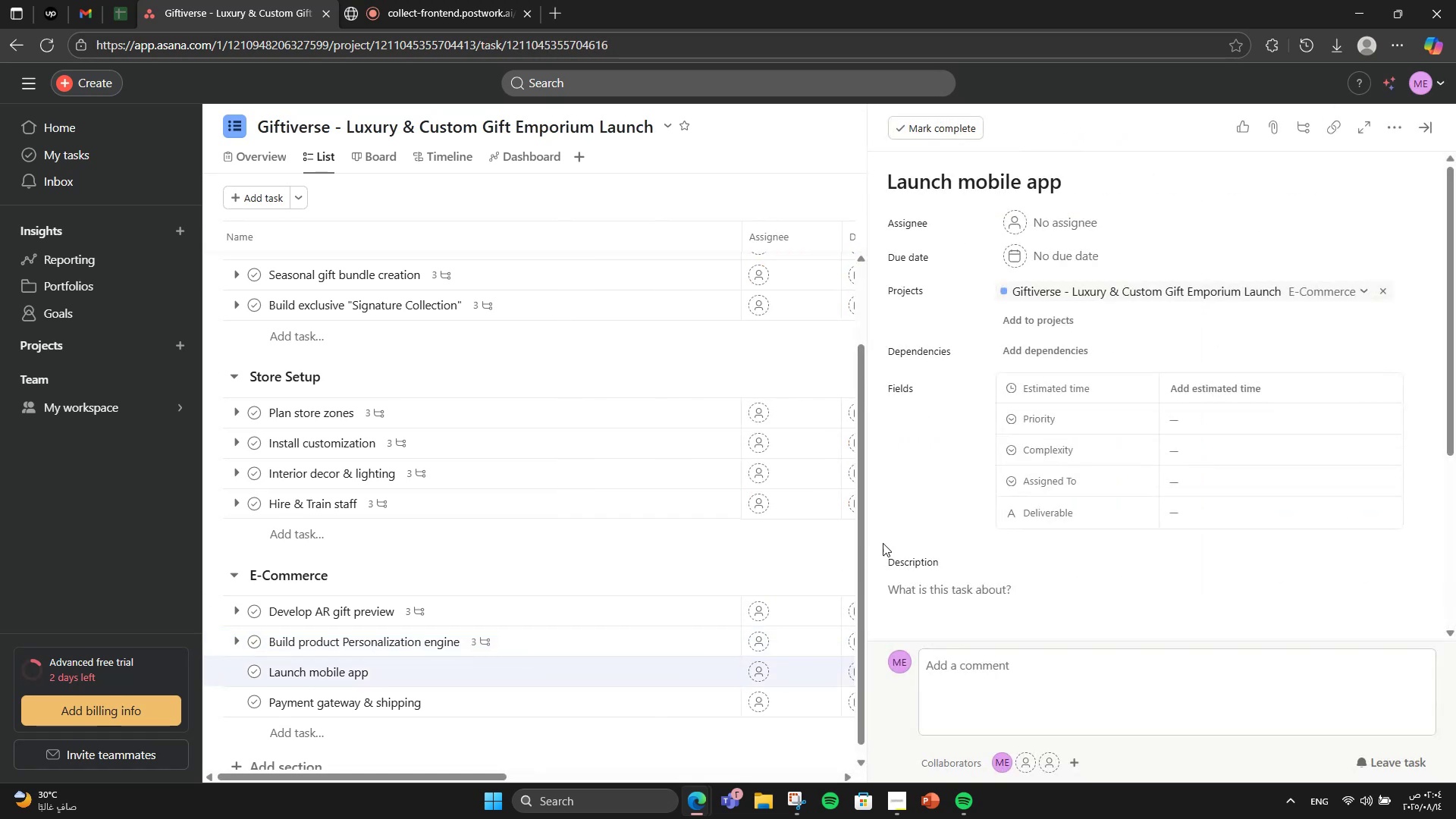 
scroll: coordinate [1048, 524], scroll_direction: down, amount: 2.0
 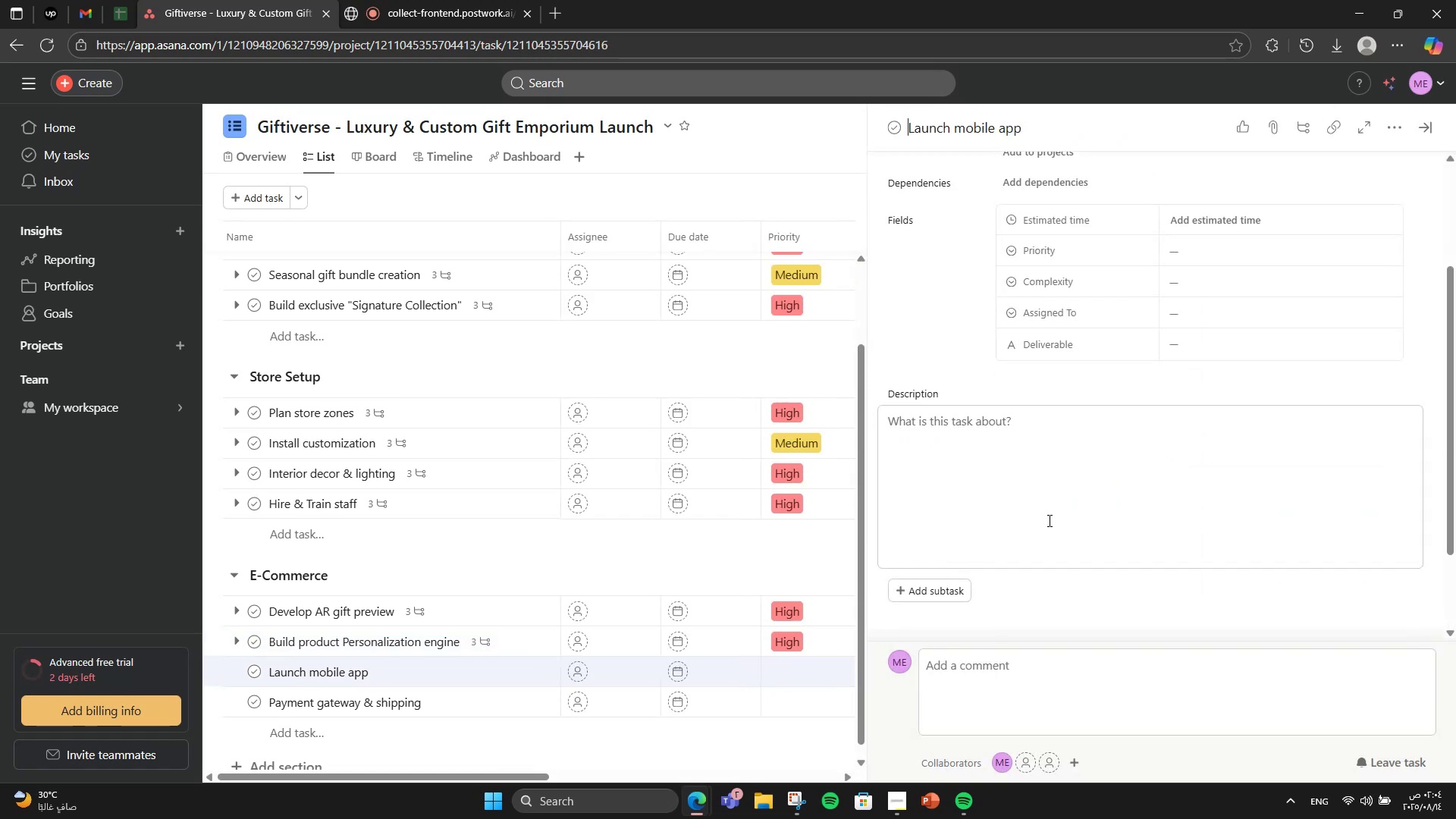 
double_click([1048, 520])
 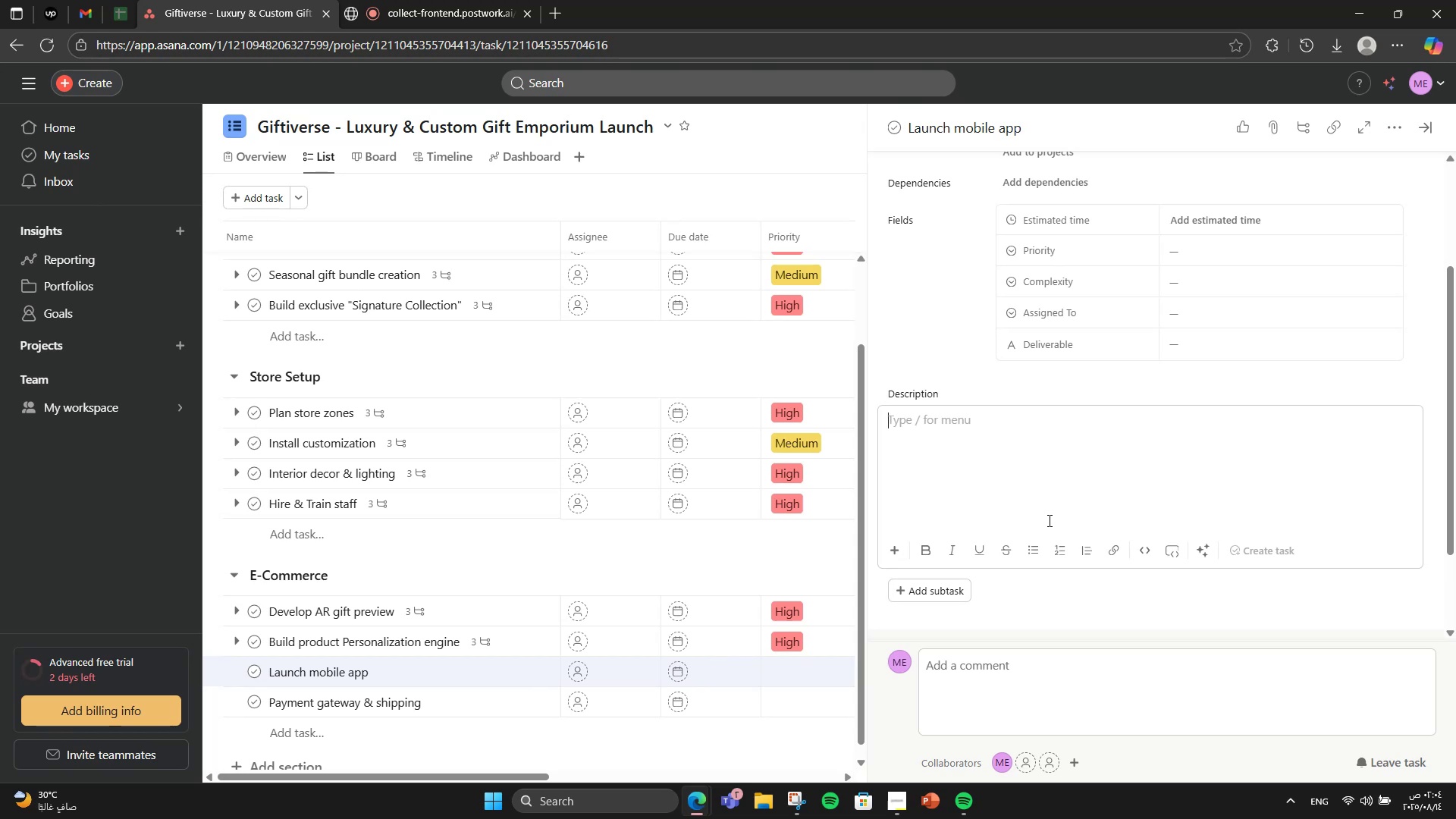 
wait(7.37)
 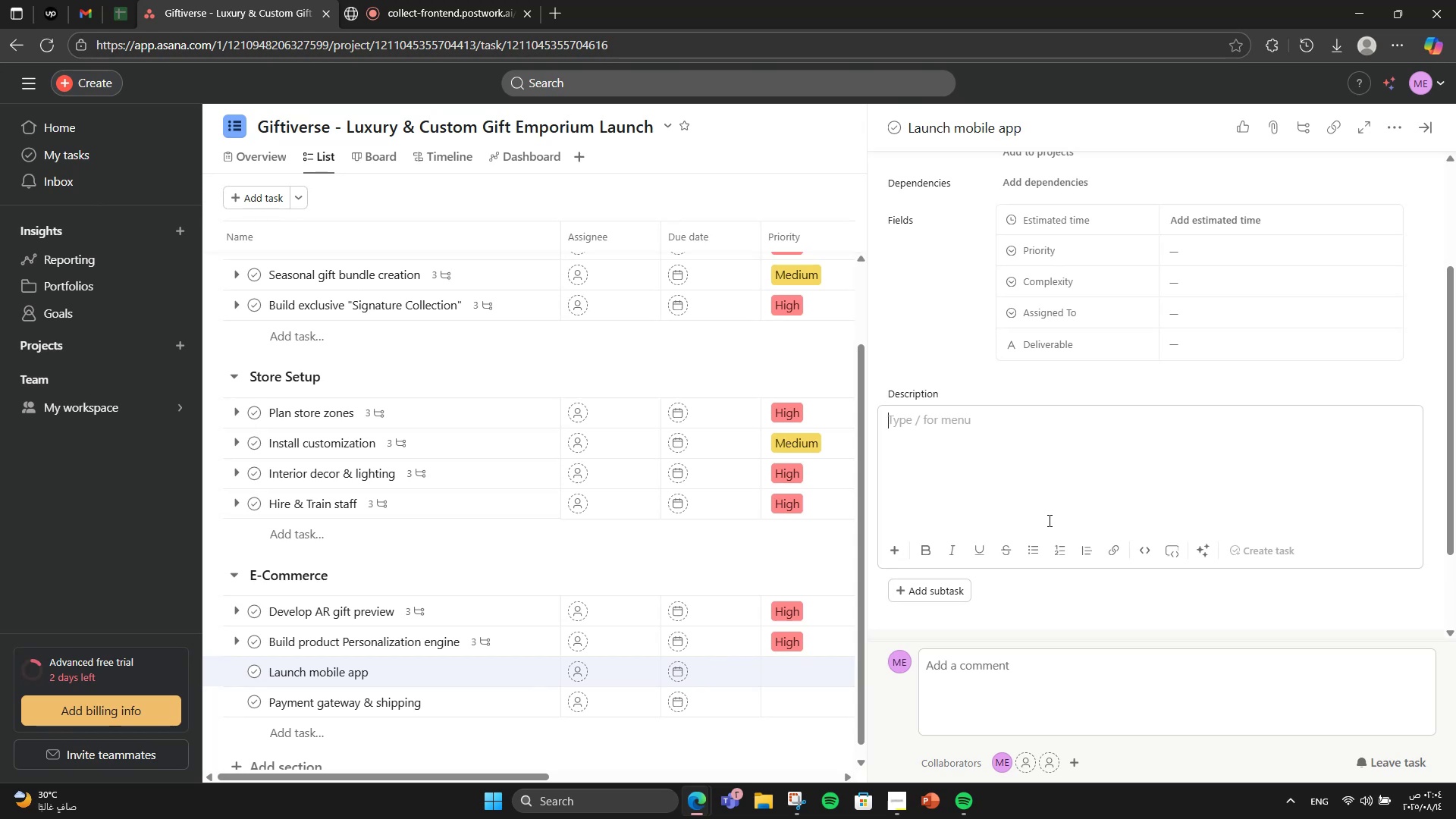 
type(Release iOS & Android ao)
key(Backspace)
key(Backspace)
type(app for easy browsing and purchasing.)
 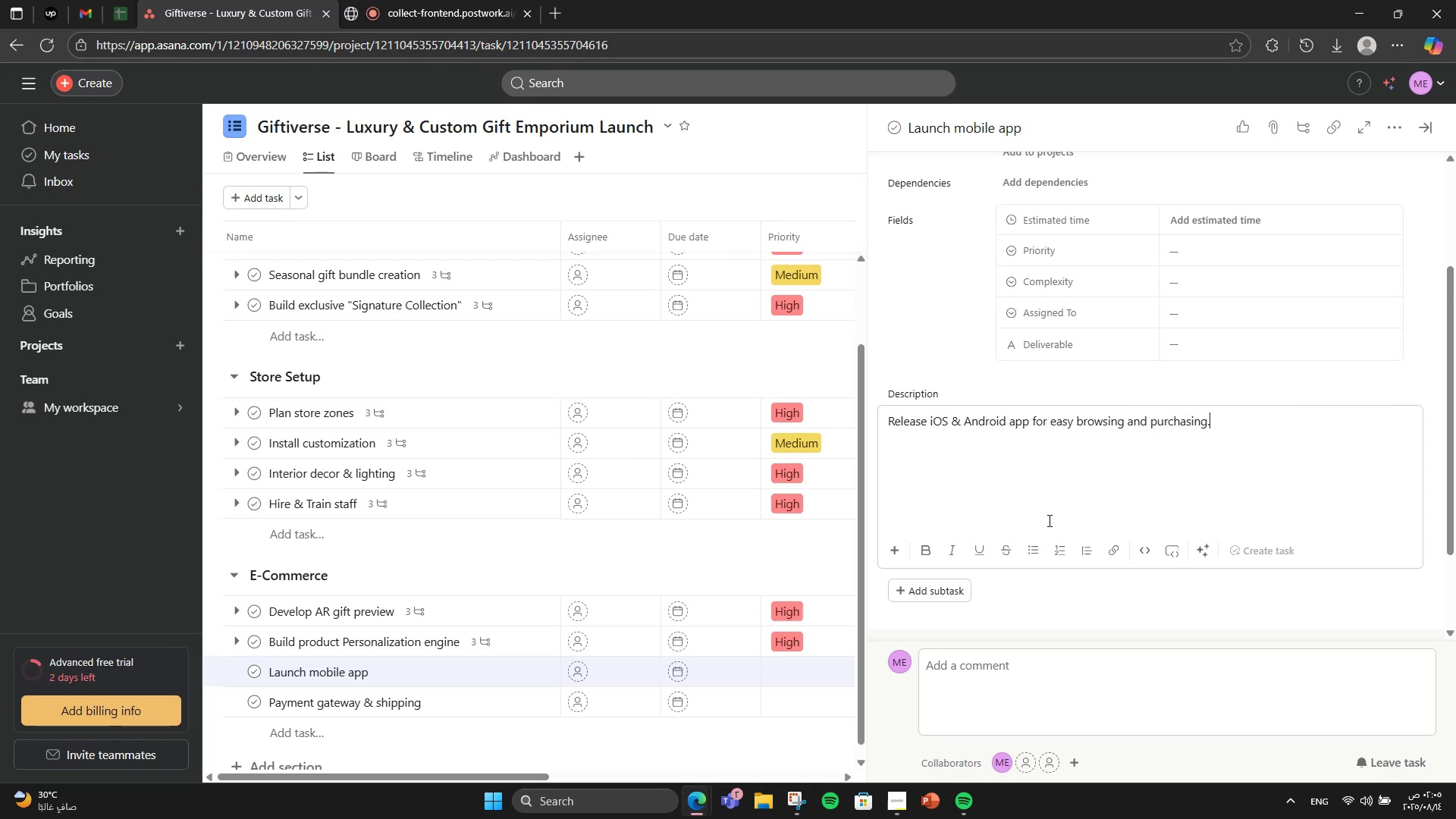 
left_click([1204, 256])
 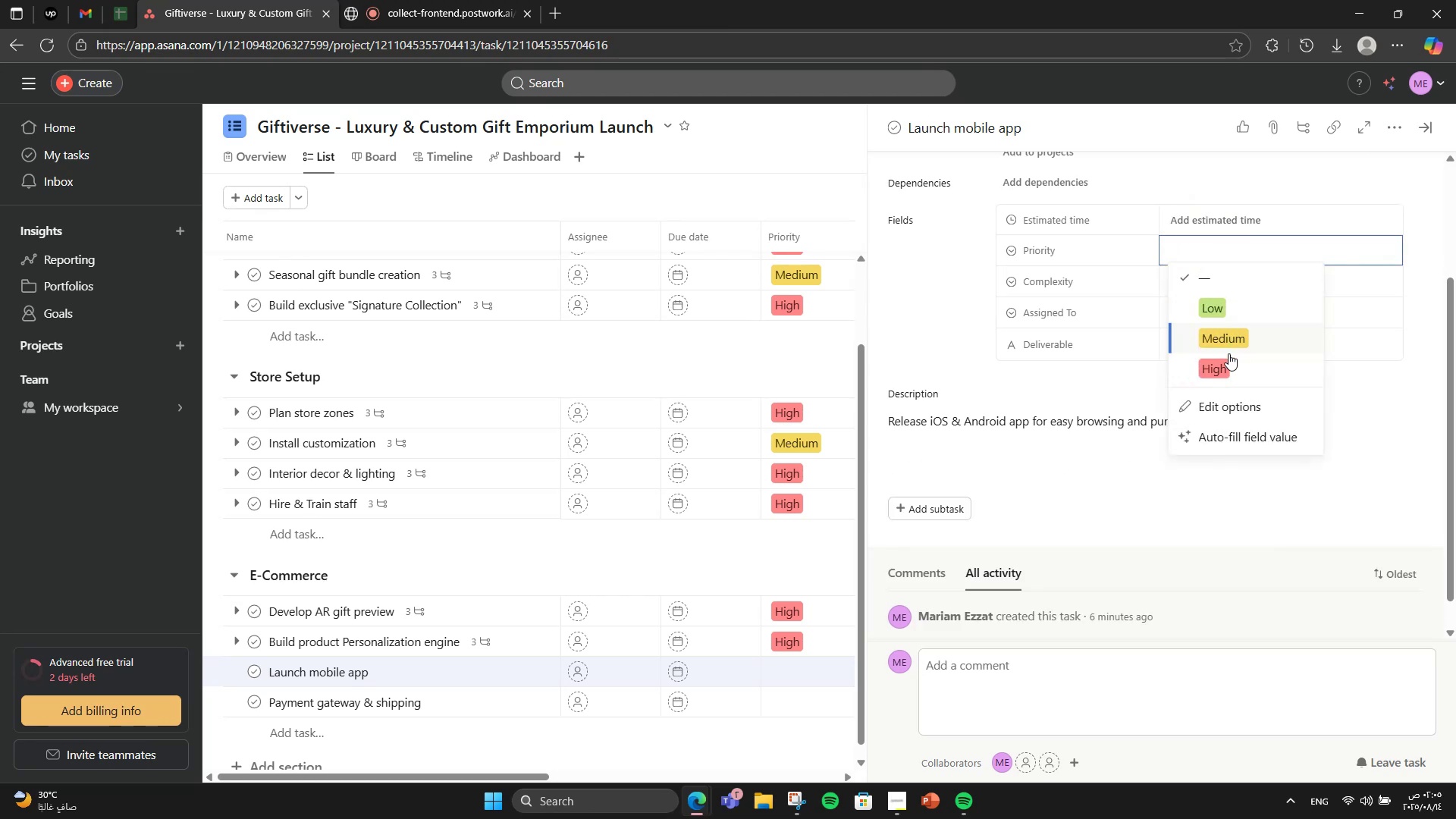 
double_click([1250, 291])
 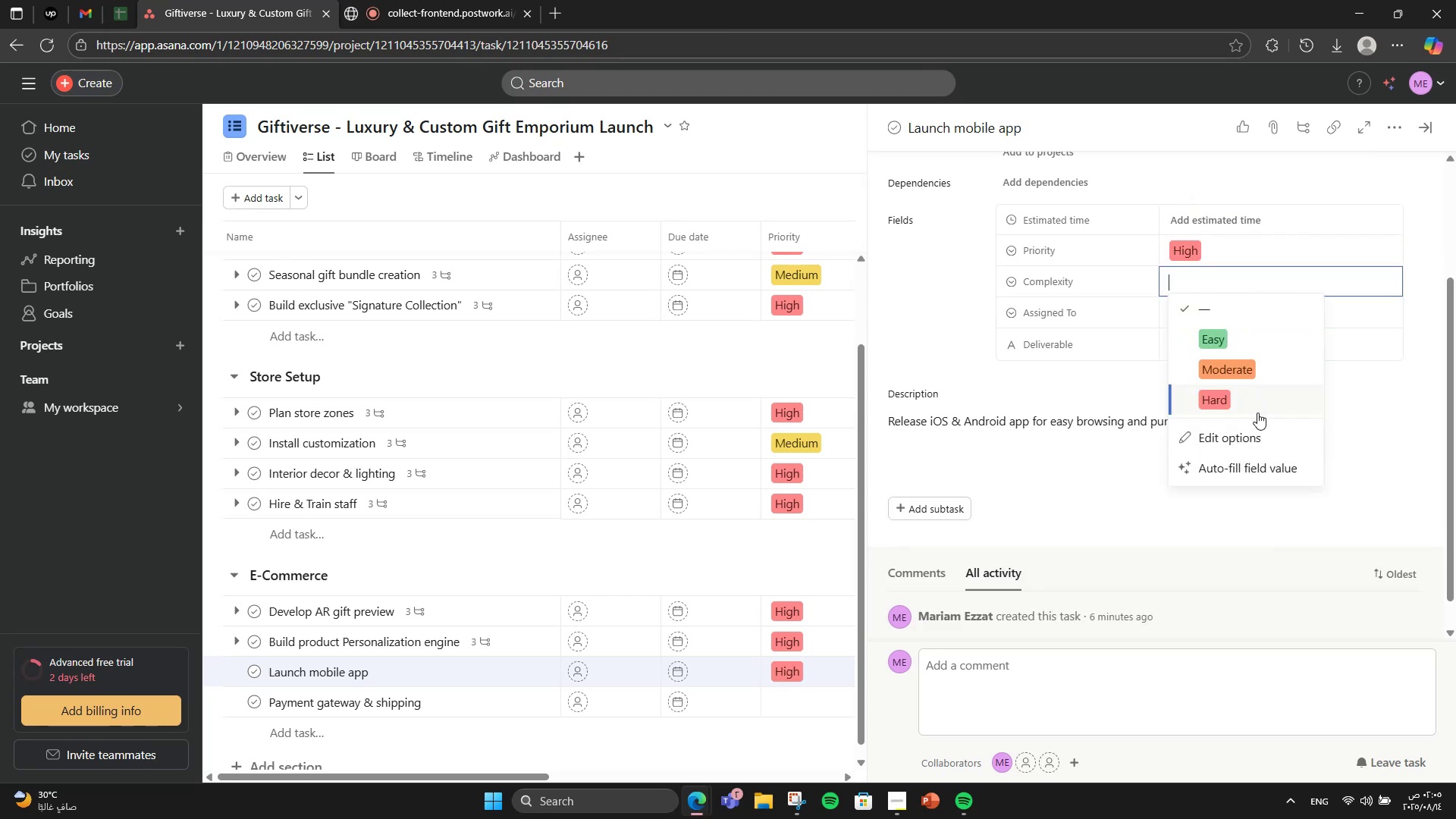 
left_click([1257, 413])
 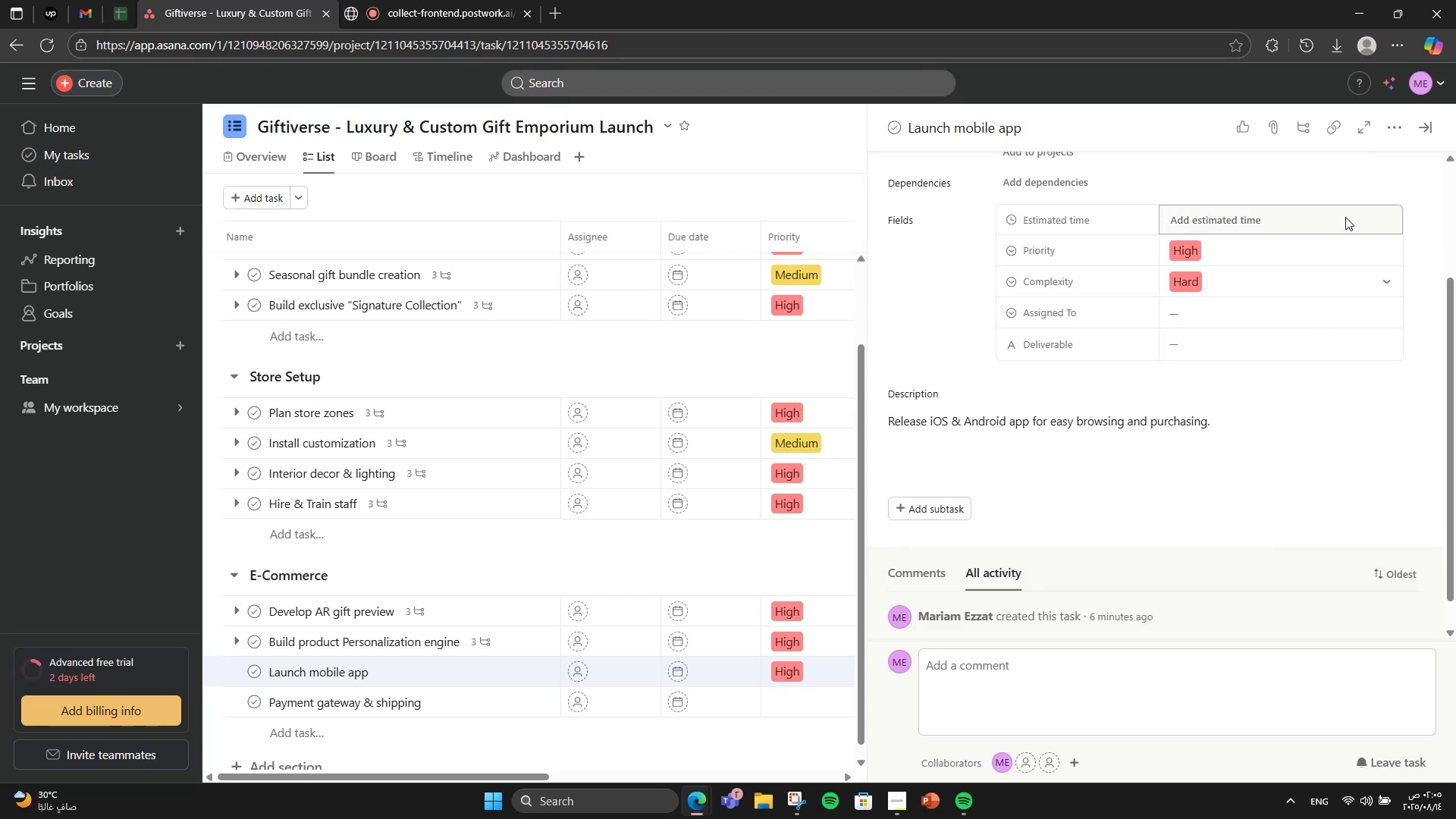 
left_click([1345, 217])
 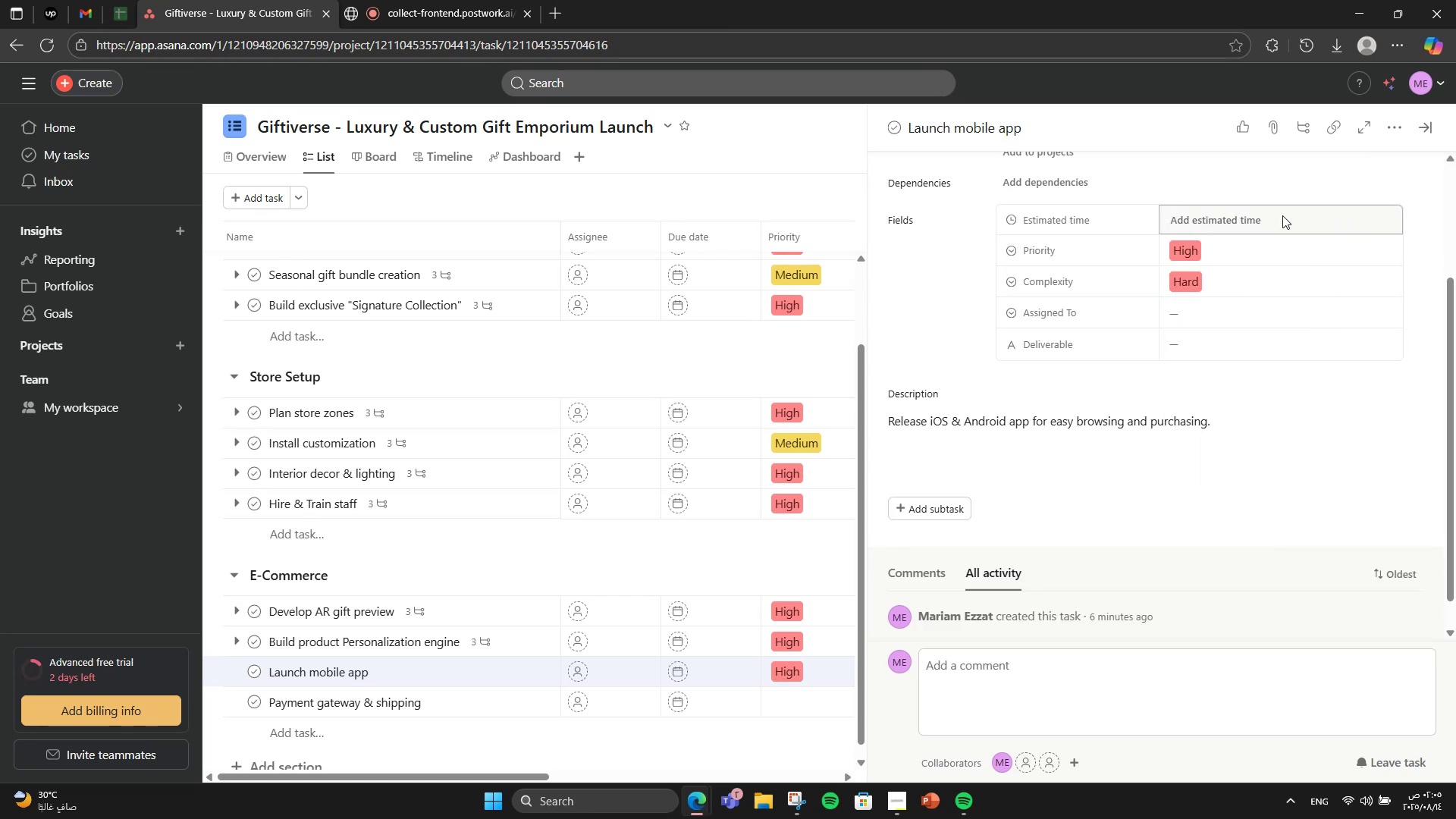 
left_click([1213, 208])
 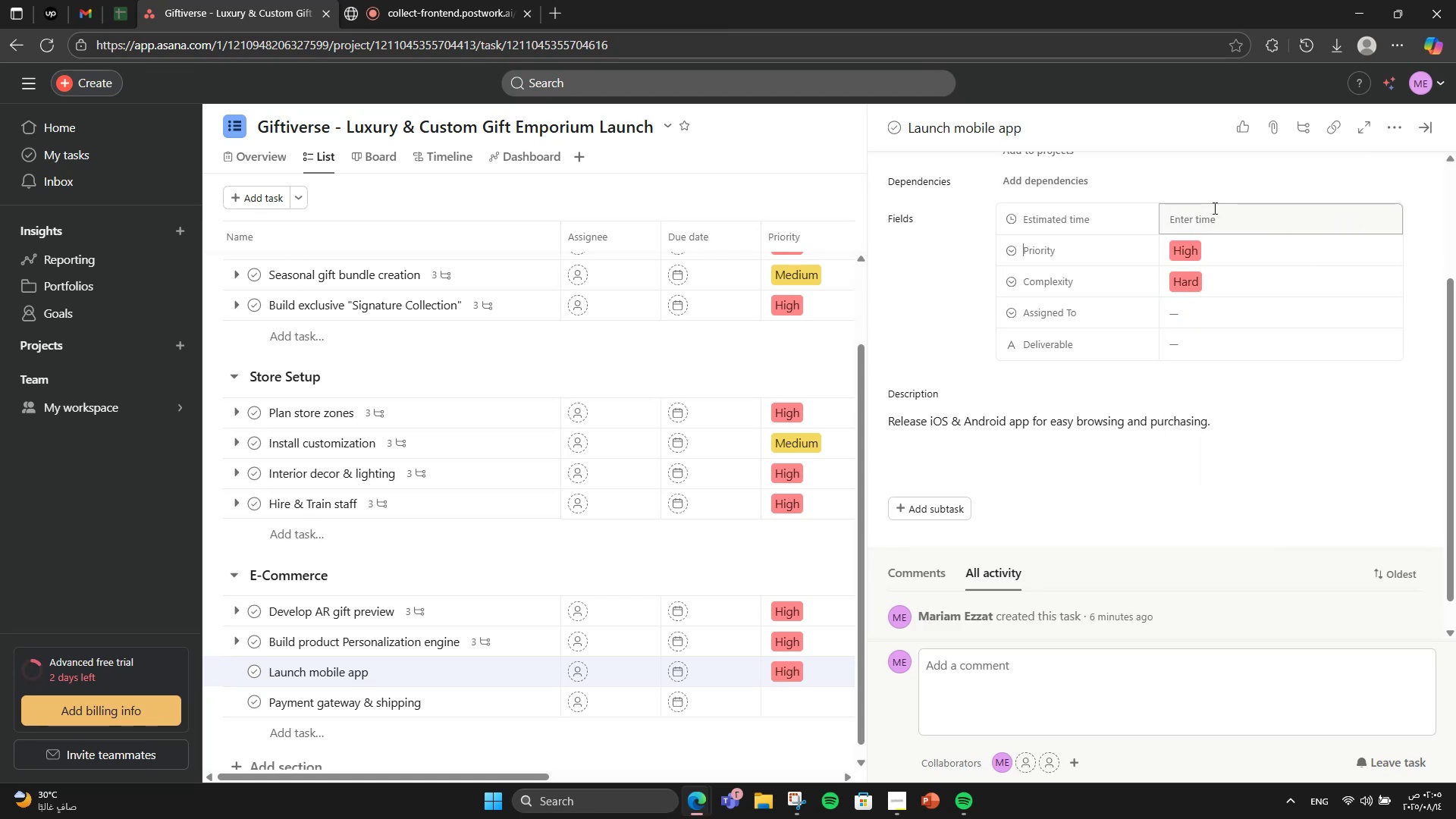 
left_click([1213, 208])
 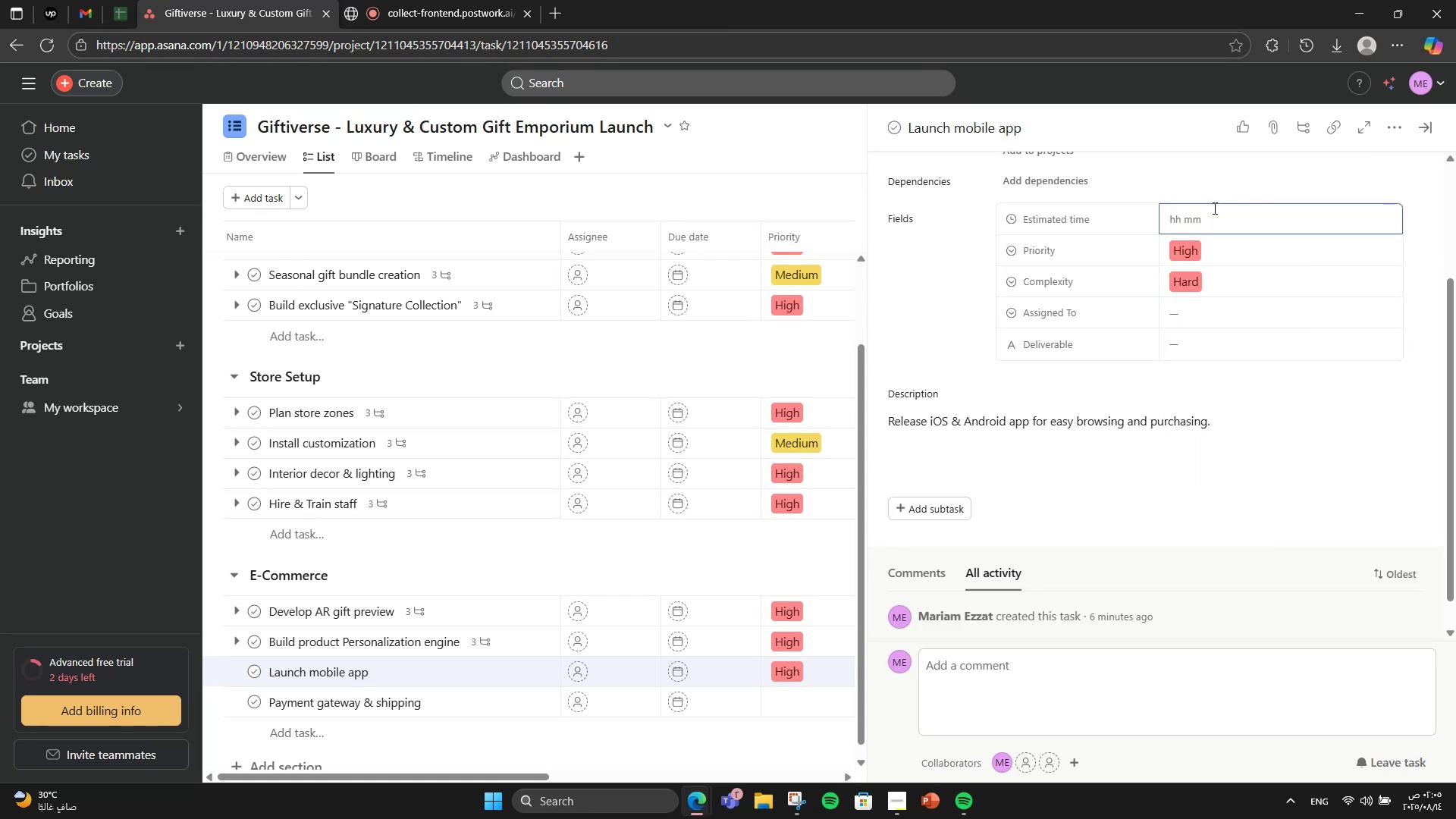 
key(Numpad2)
 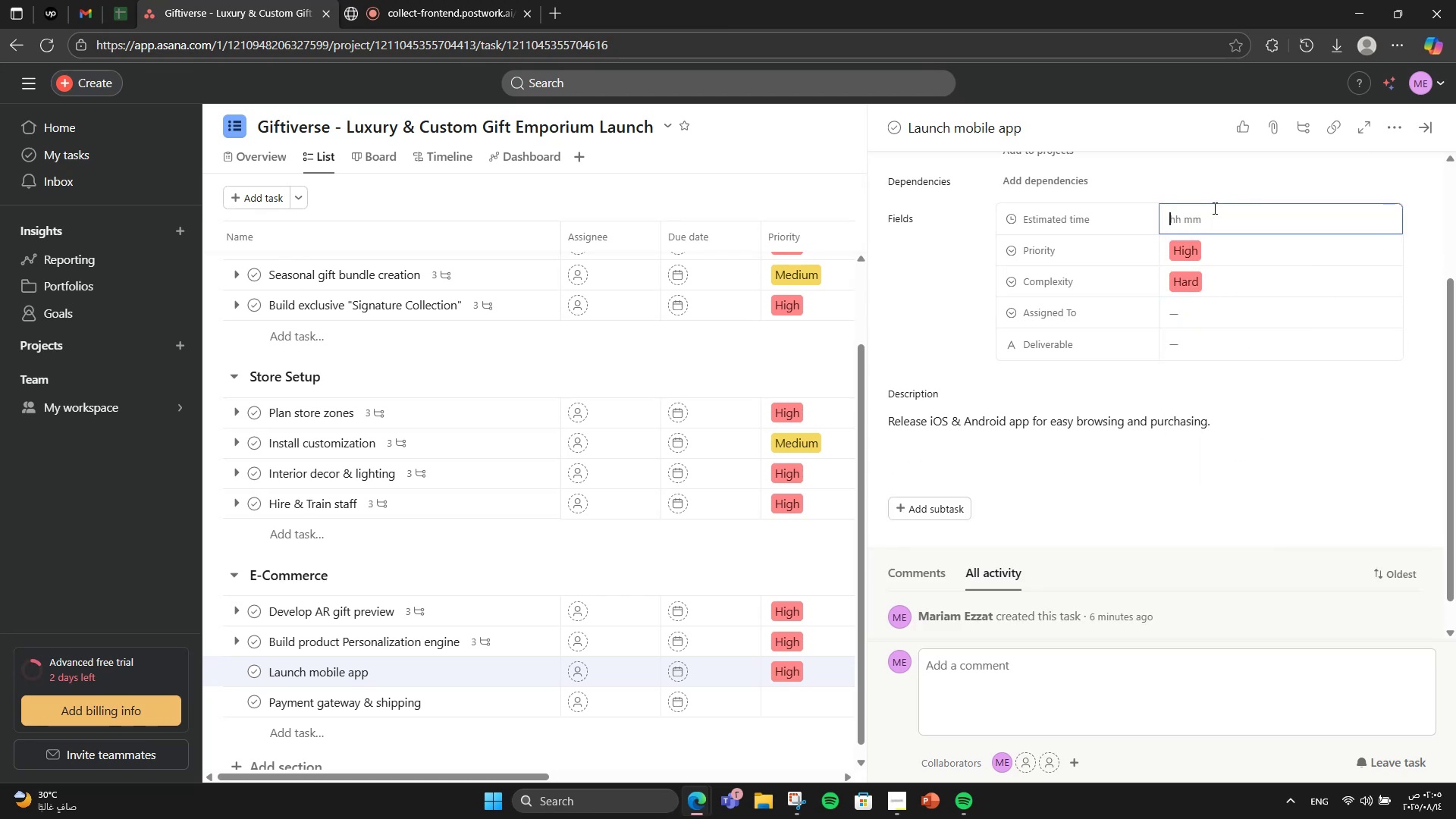 
key(Numpad0)
 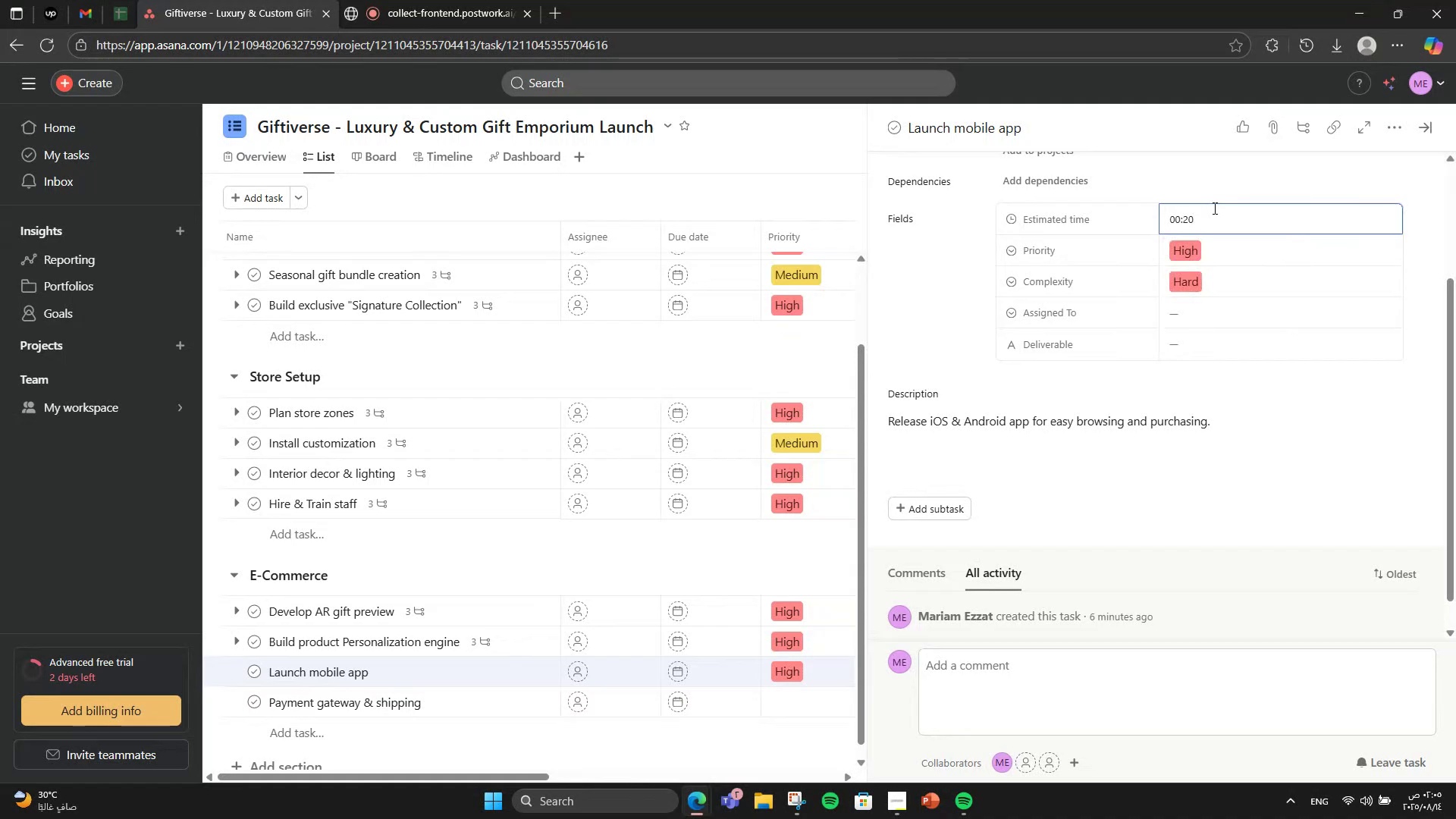 
key(Numpad0)
 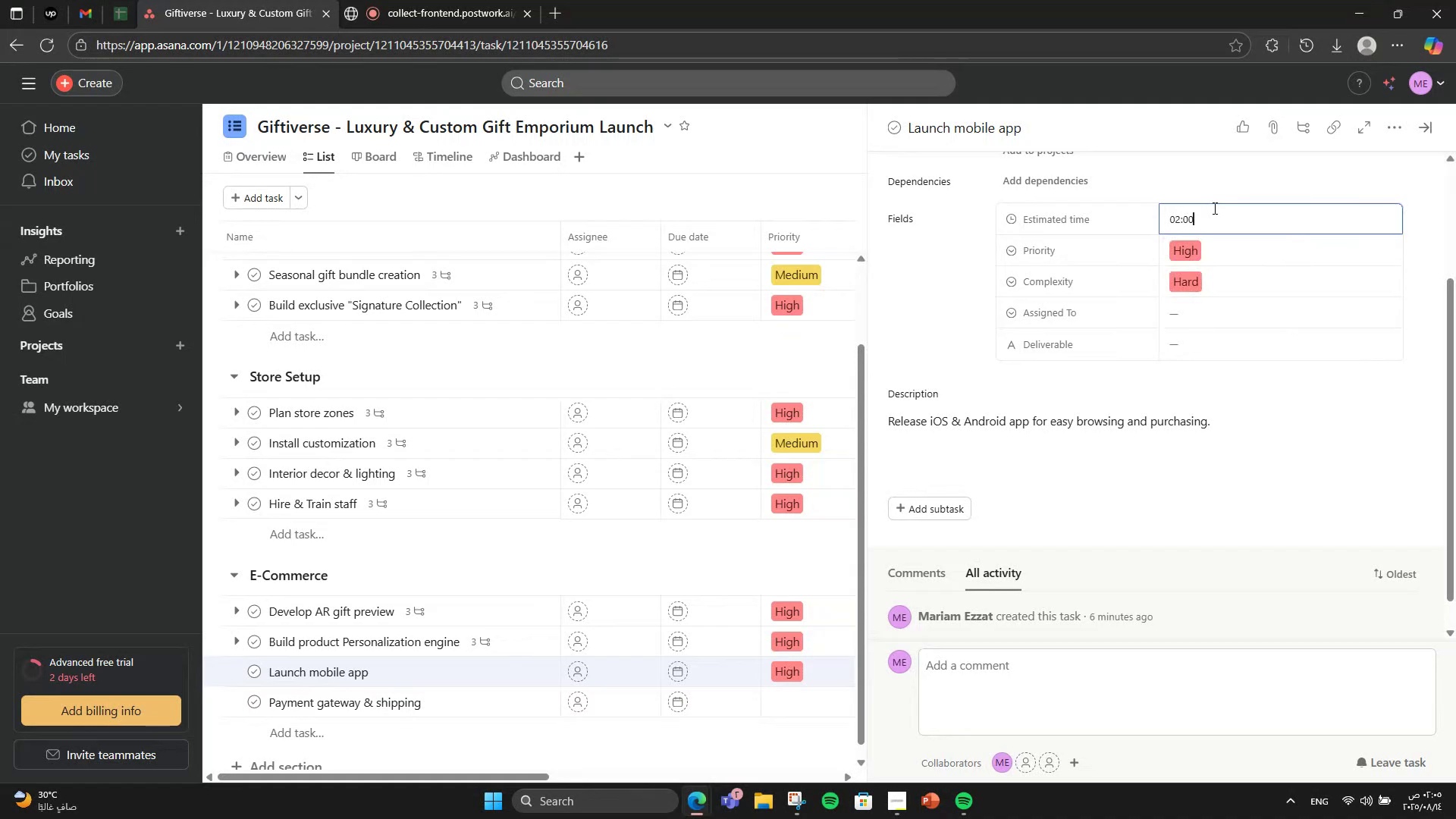 
key(Numpad0)
 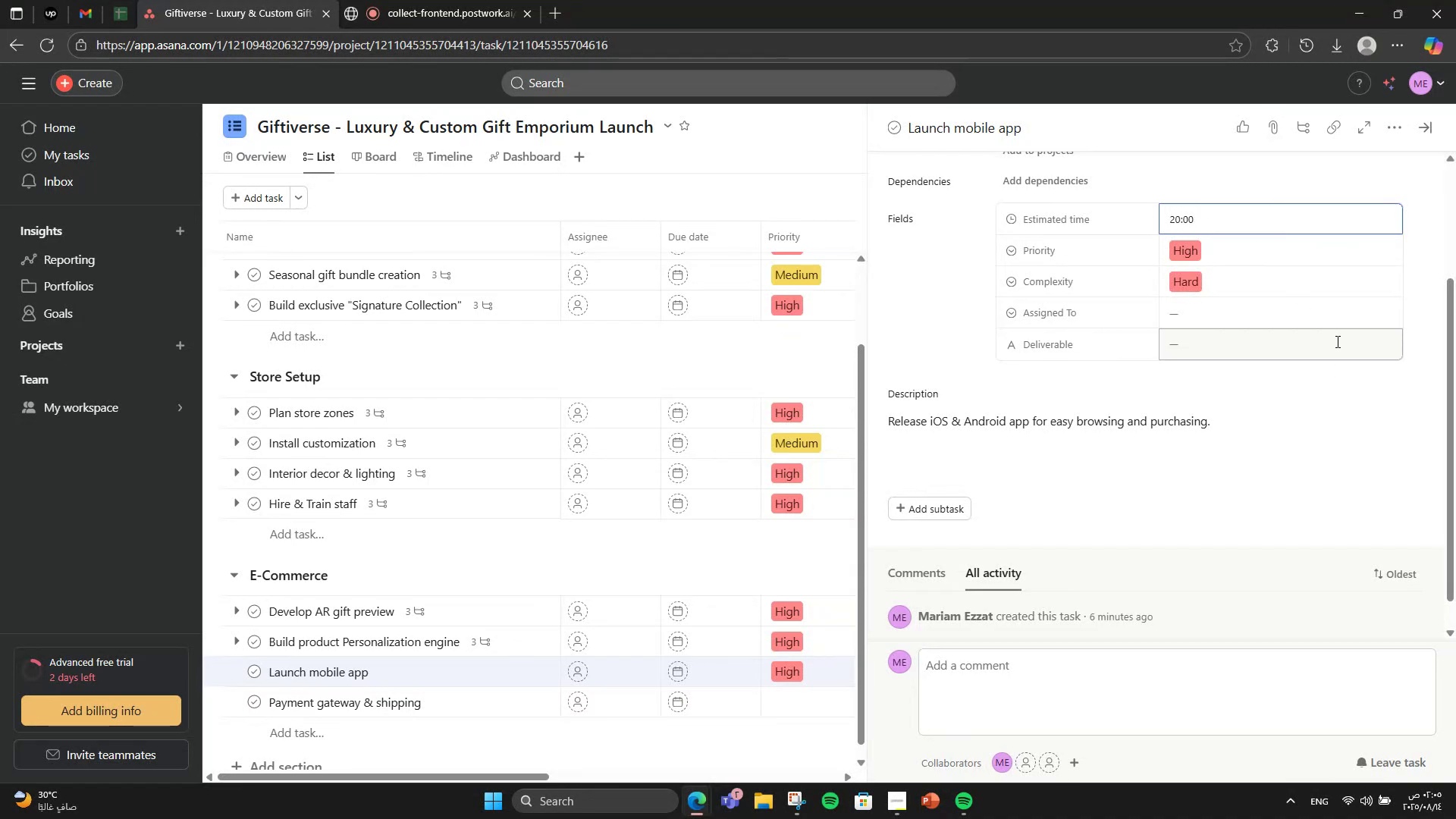 
left_click([1338, 325])
 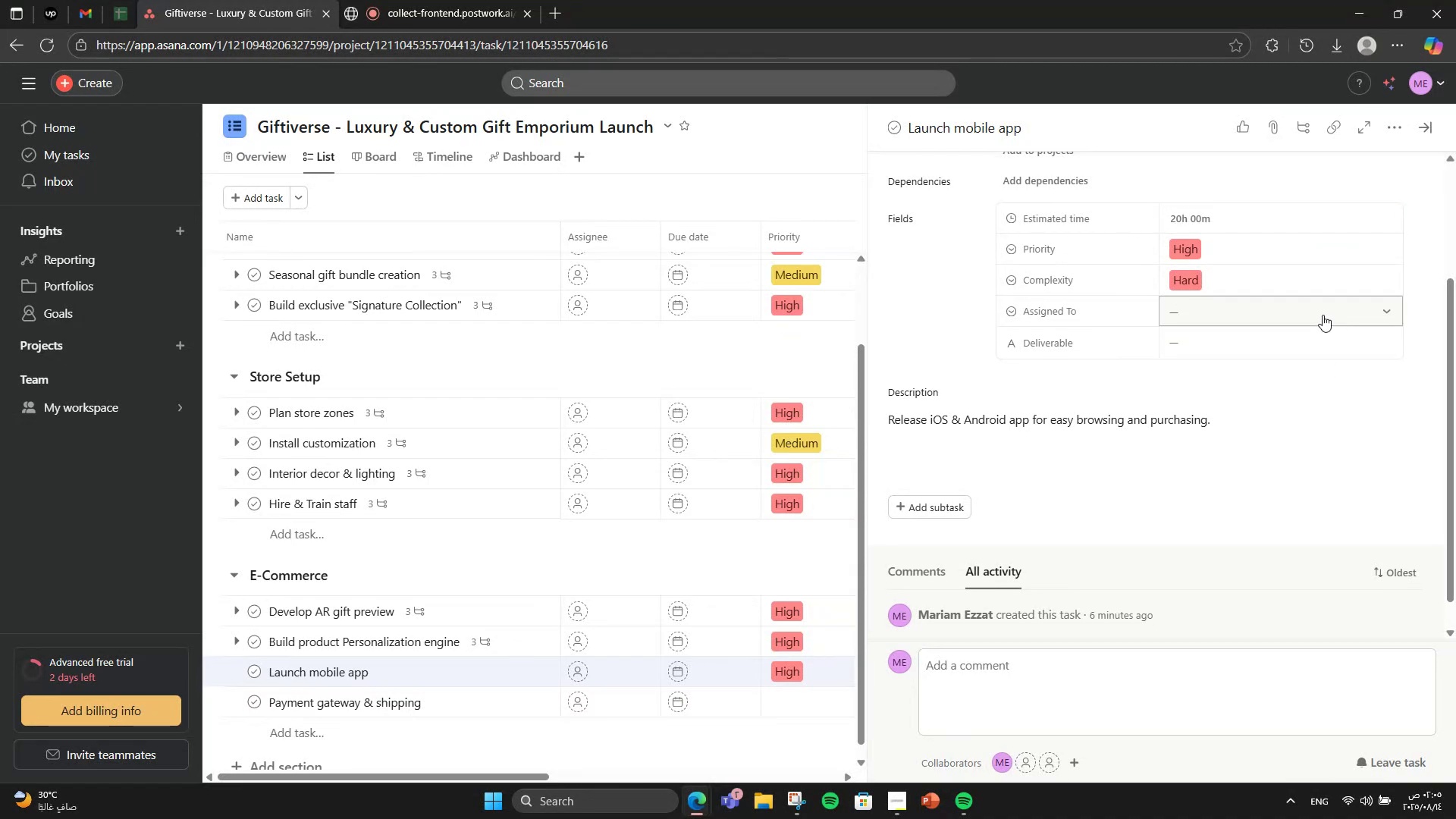 
left_click([1323, 315])
 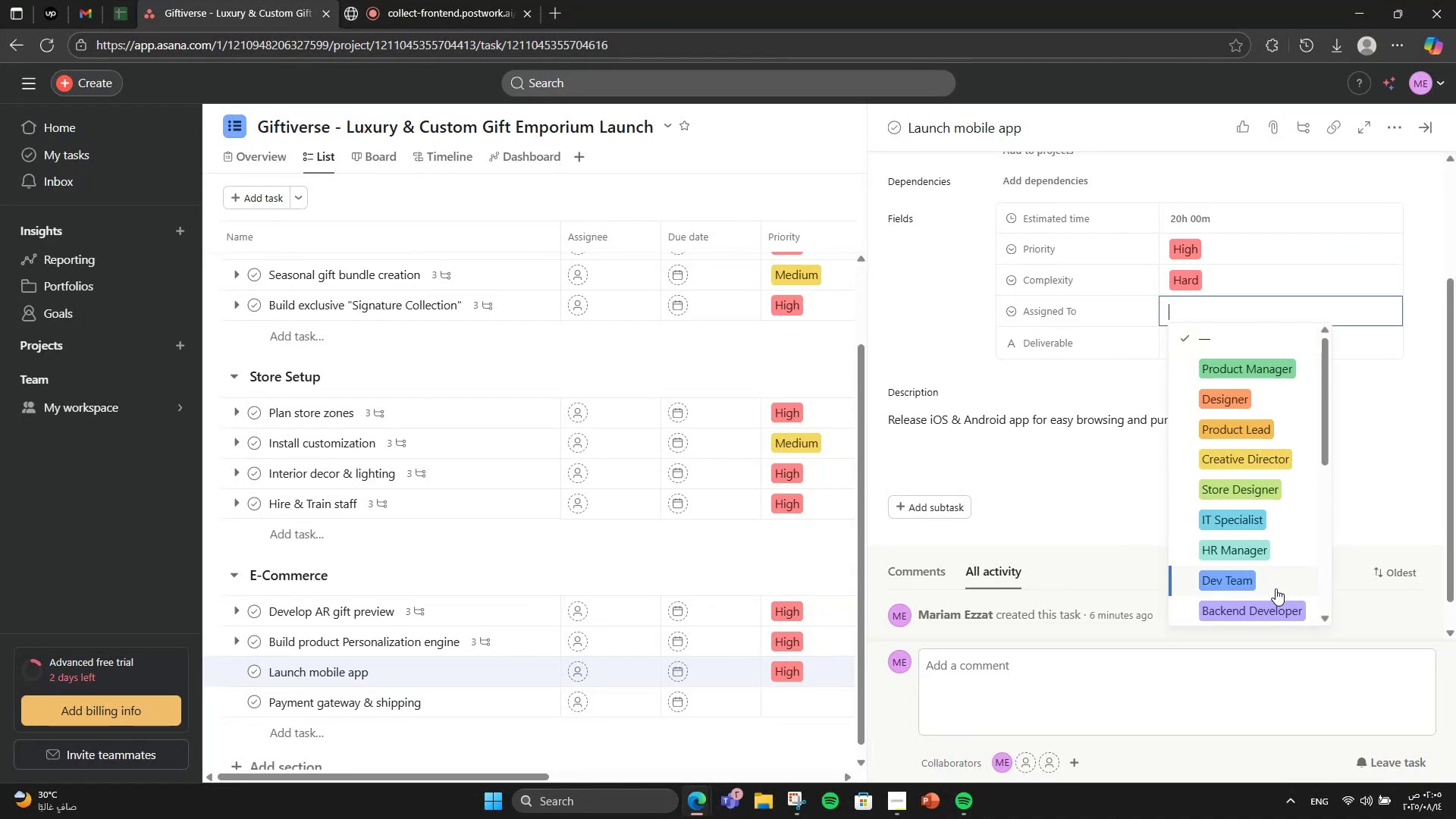 
scroll: coordinate [1276, 588], scroll_direction: down, amount: 1.0
 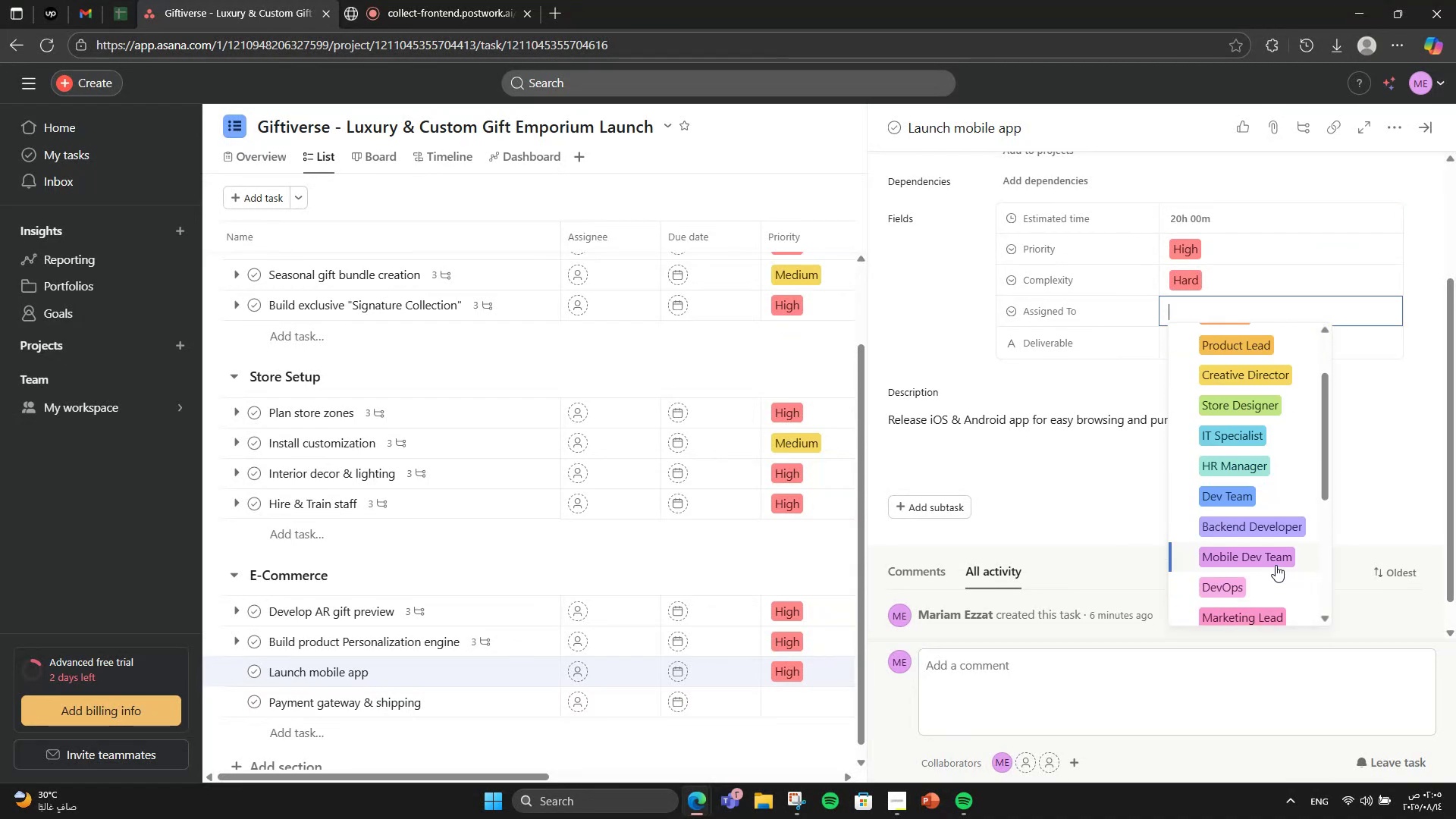 
left_click([1276, 565])
 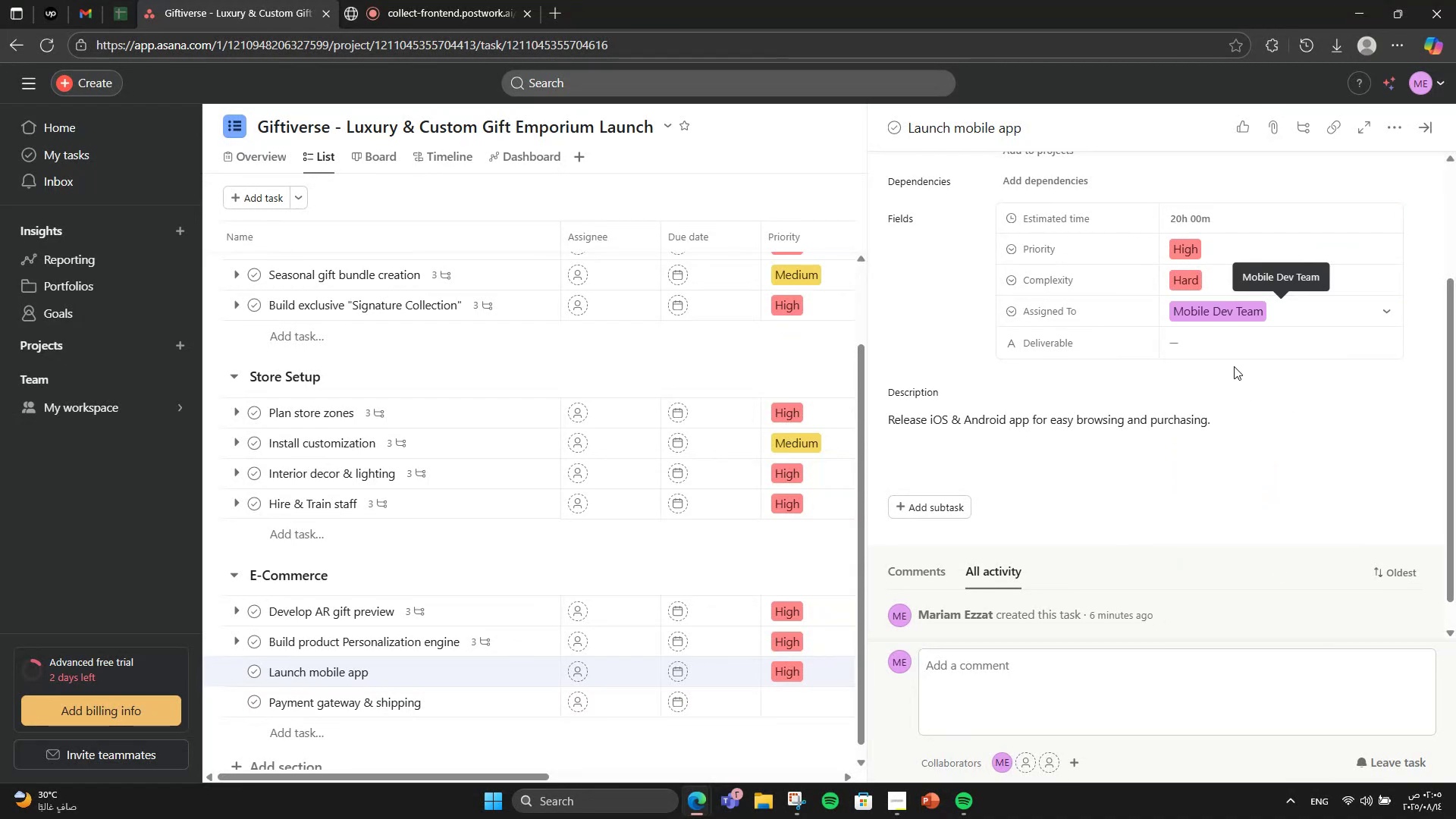 
left_click([1230, 353])
 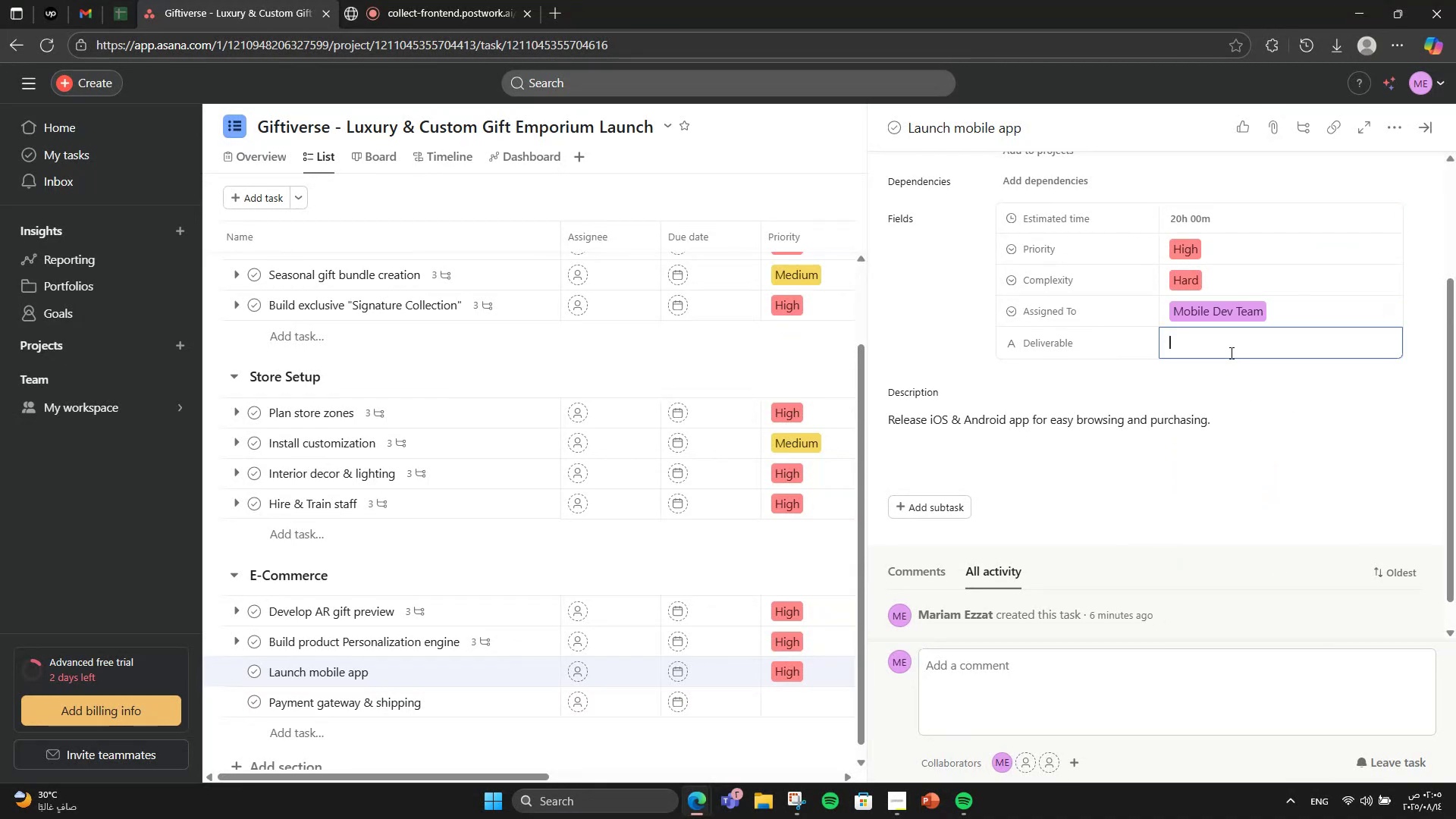 
type(Live Apps)
 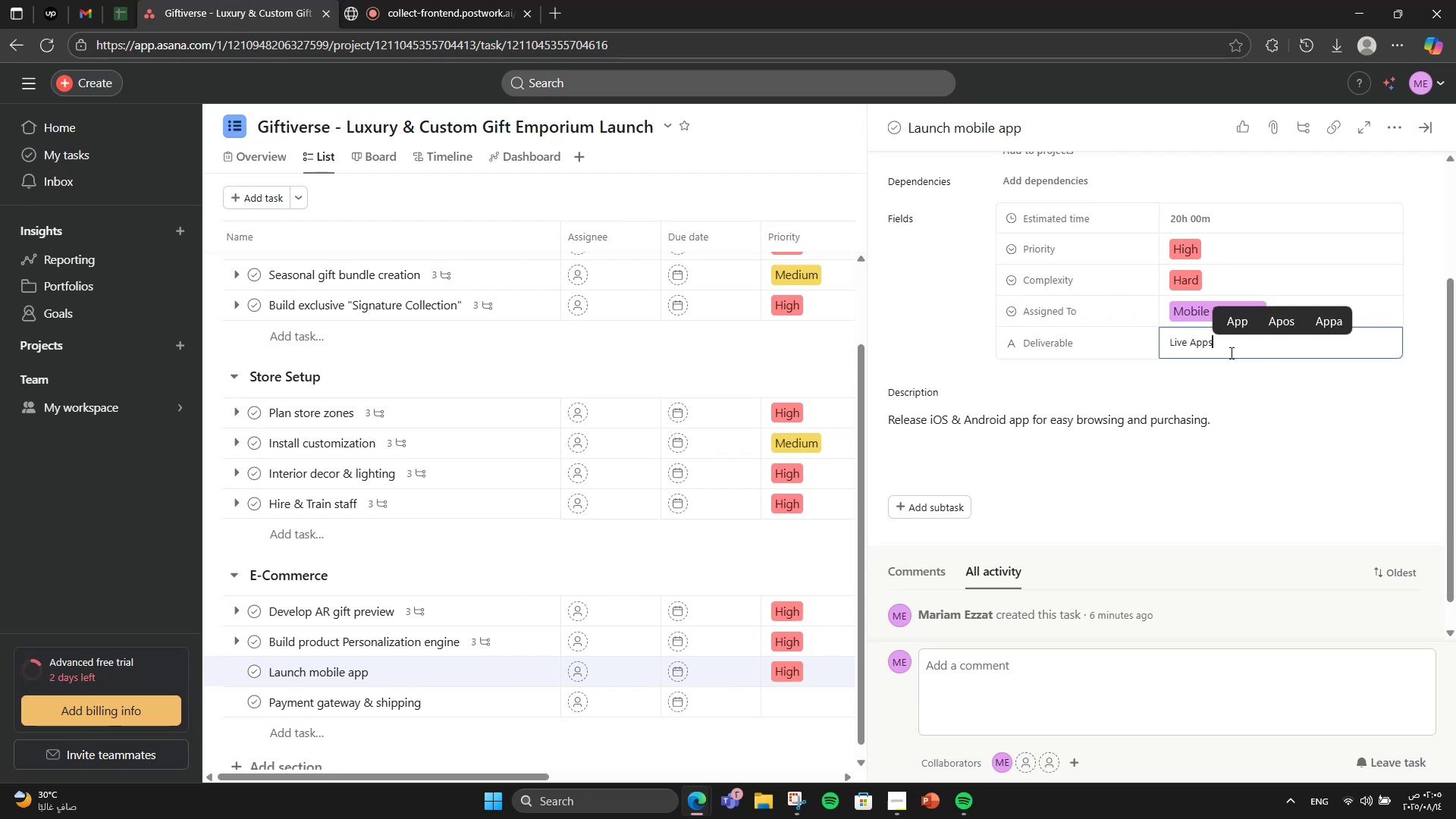 
scroll: coordinate [1230, 353], scroll_direction: down, amount: 1.0
 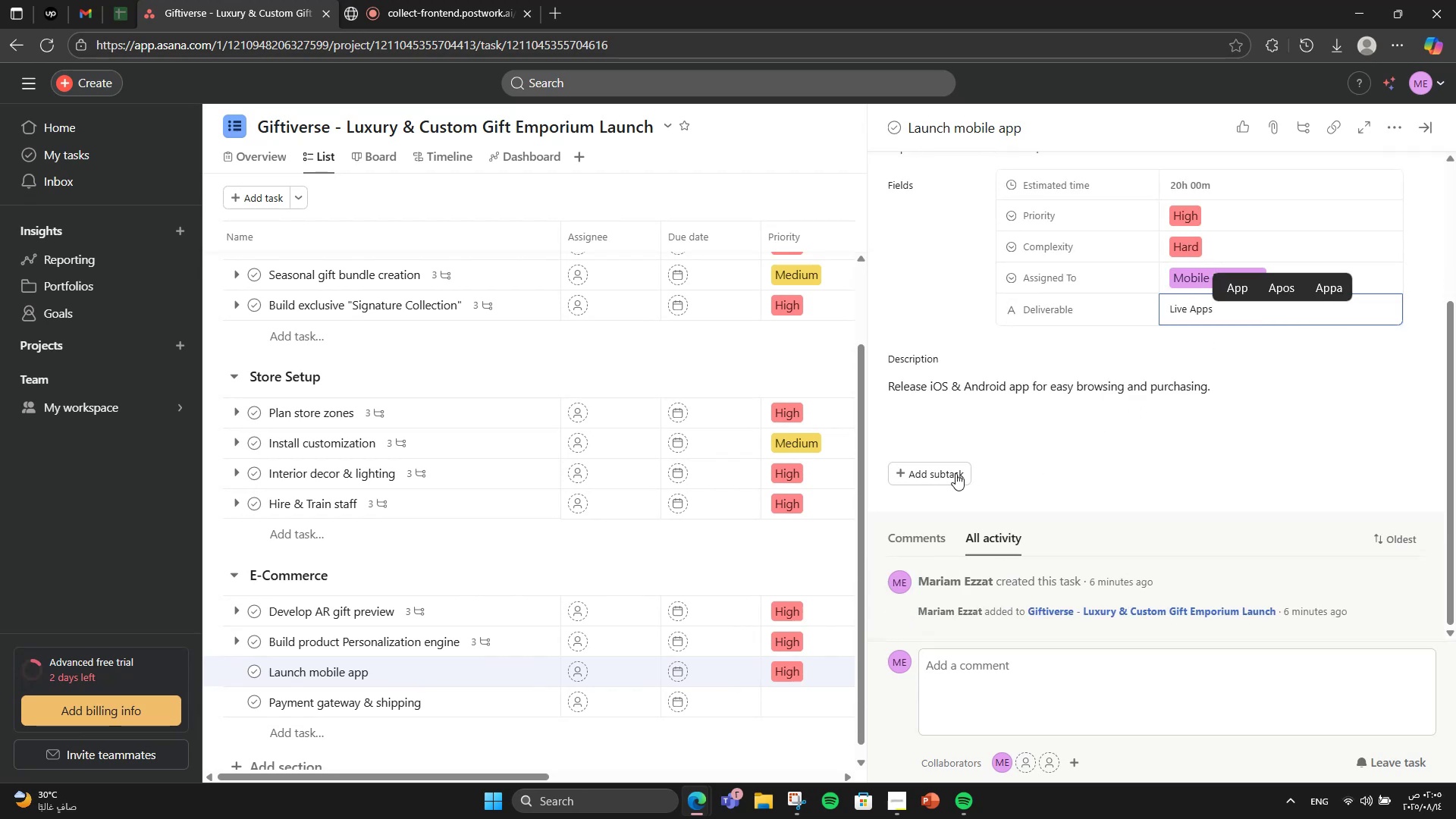 
left_click([951, 474])
 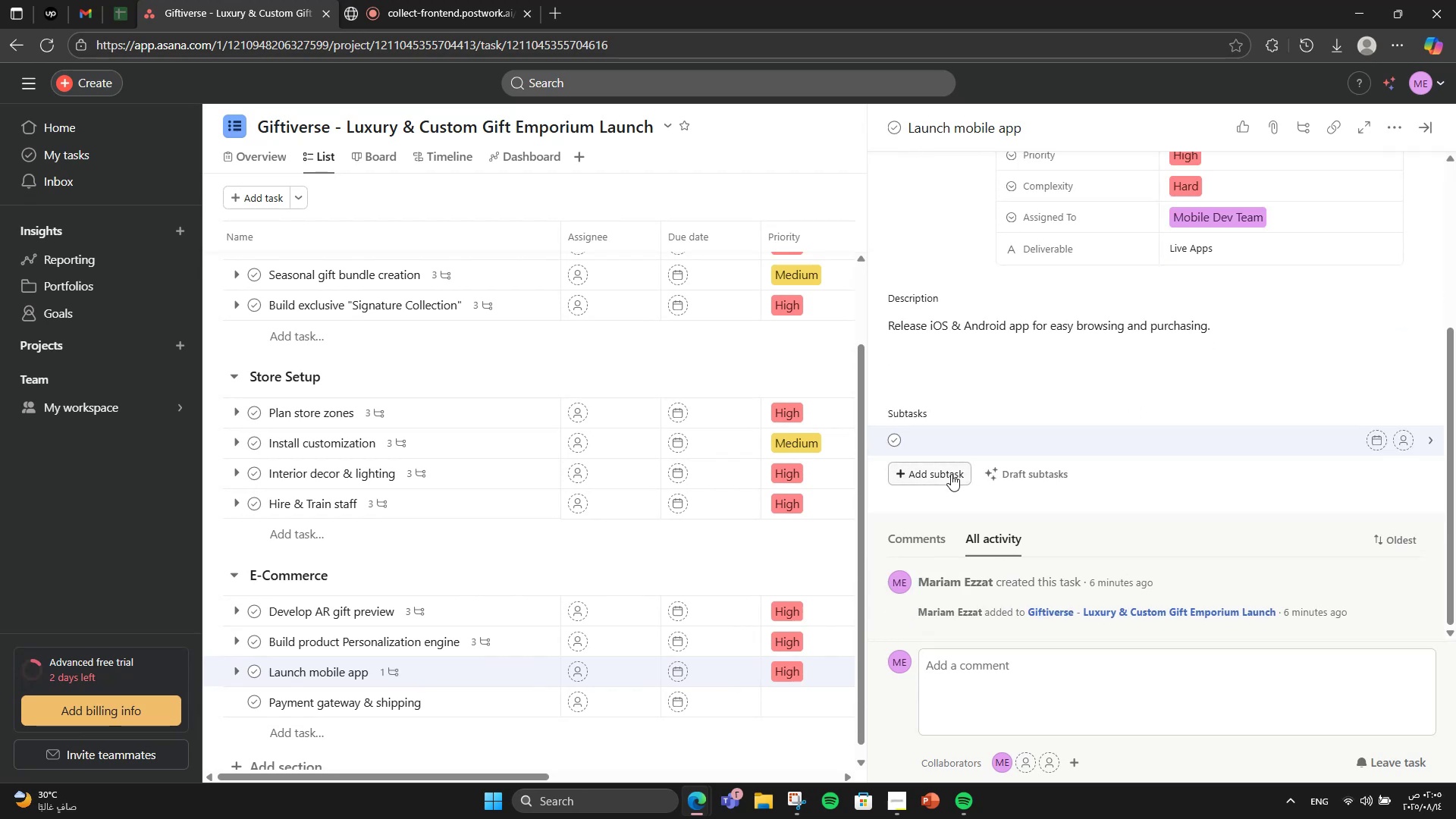 
type(Design UI)
 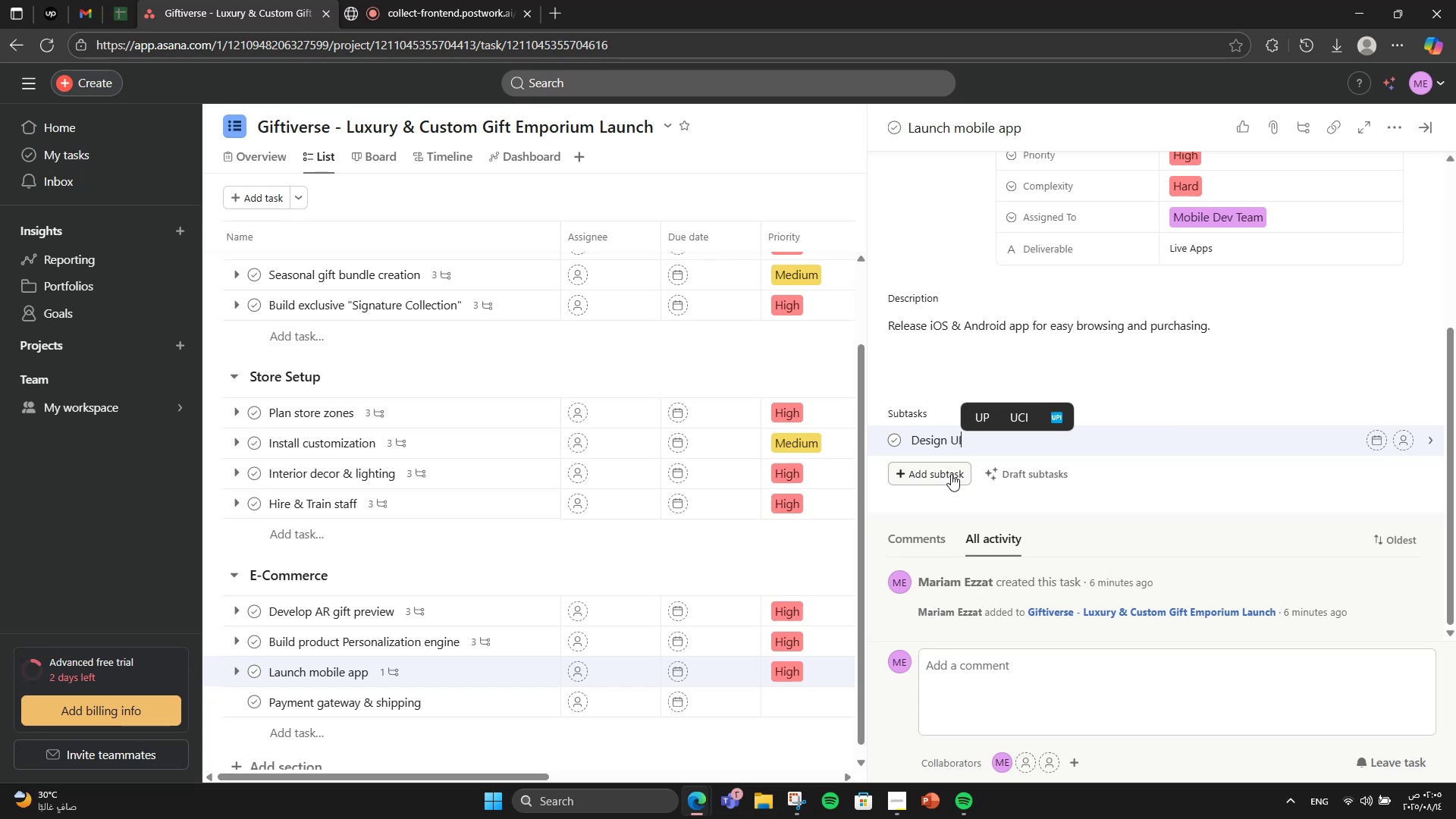 
key(Enter)
 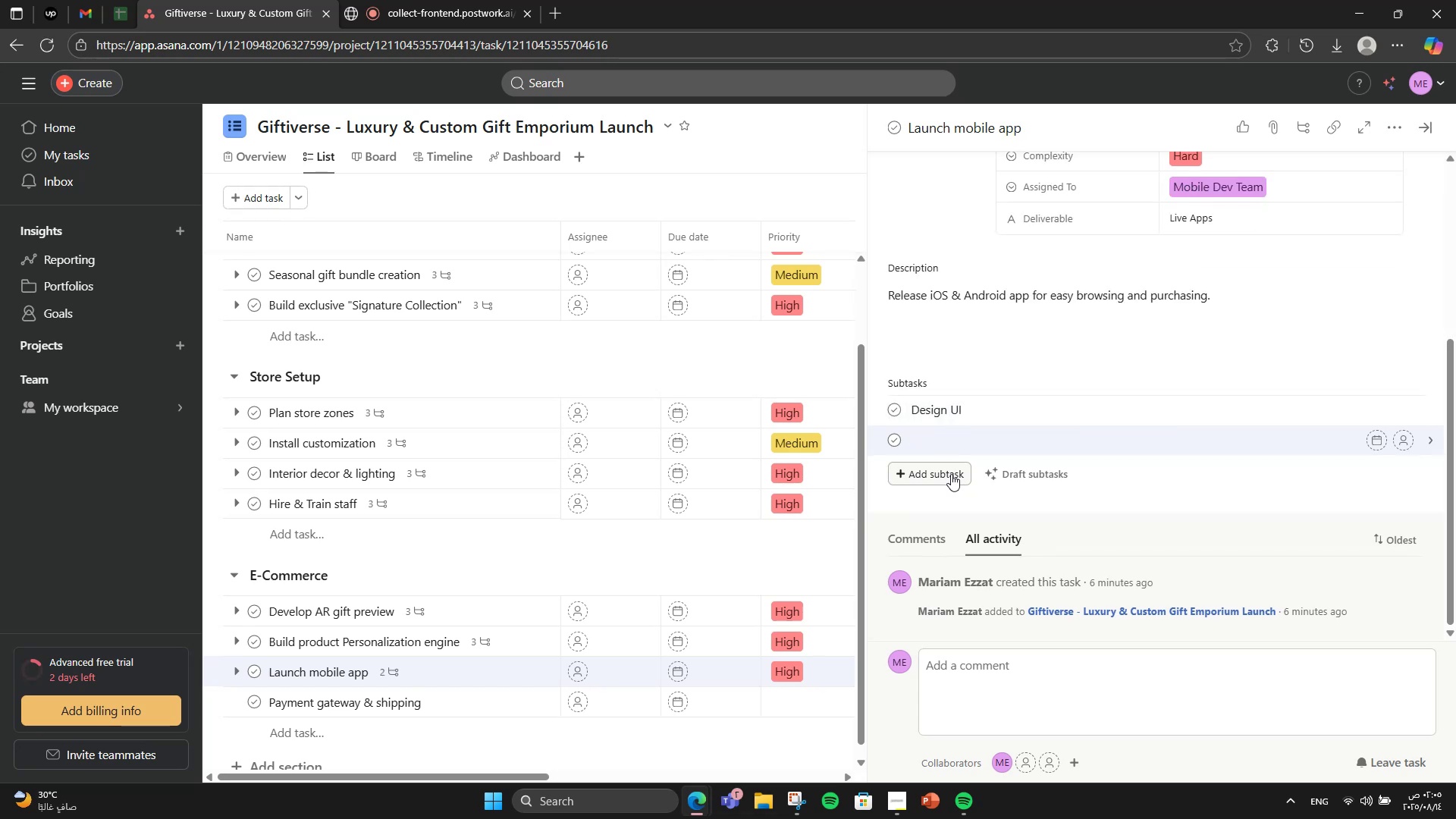 
type(Develop app)
 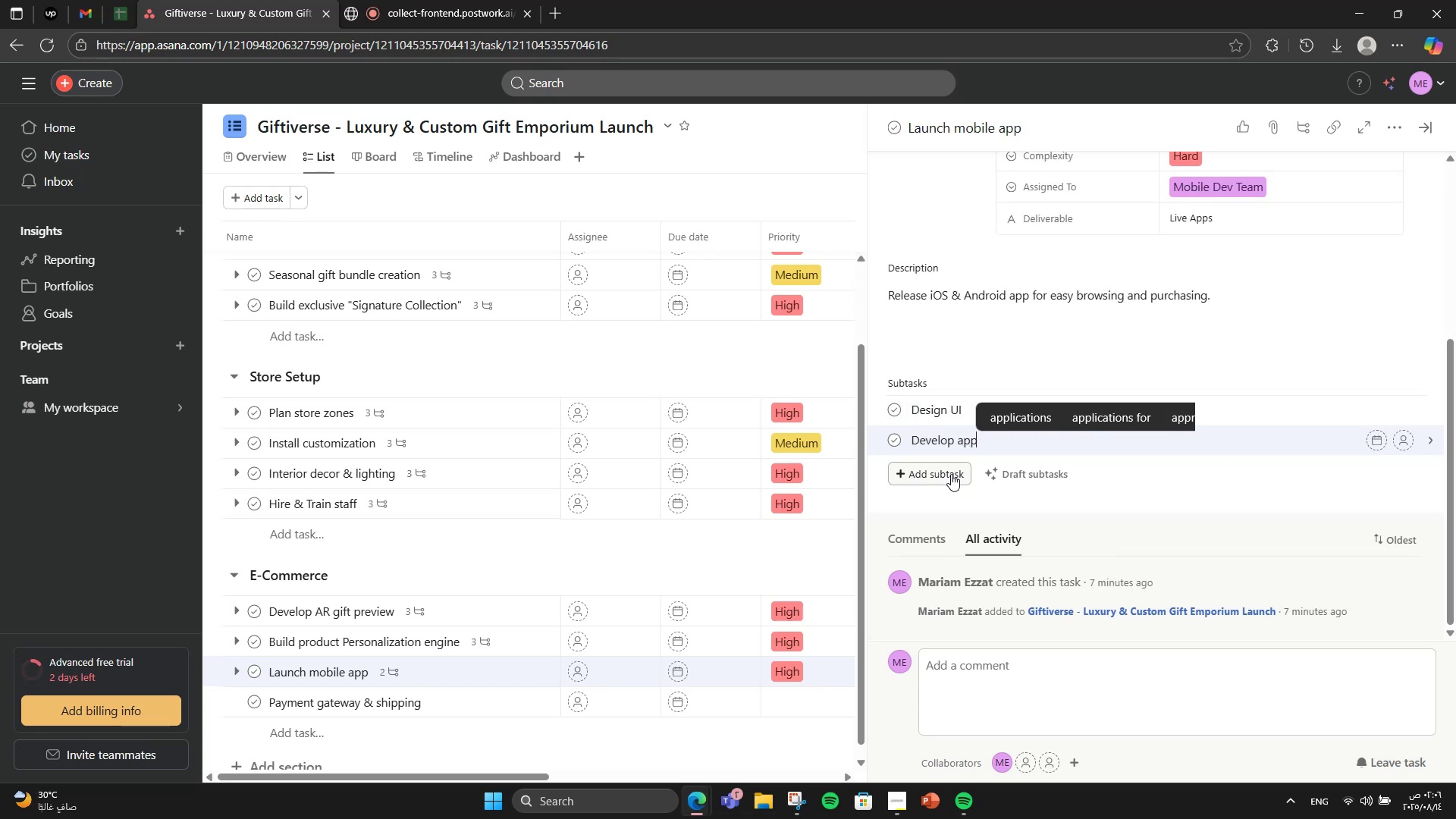 
key(Enter)
 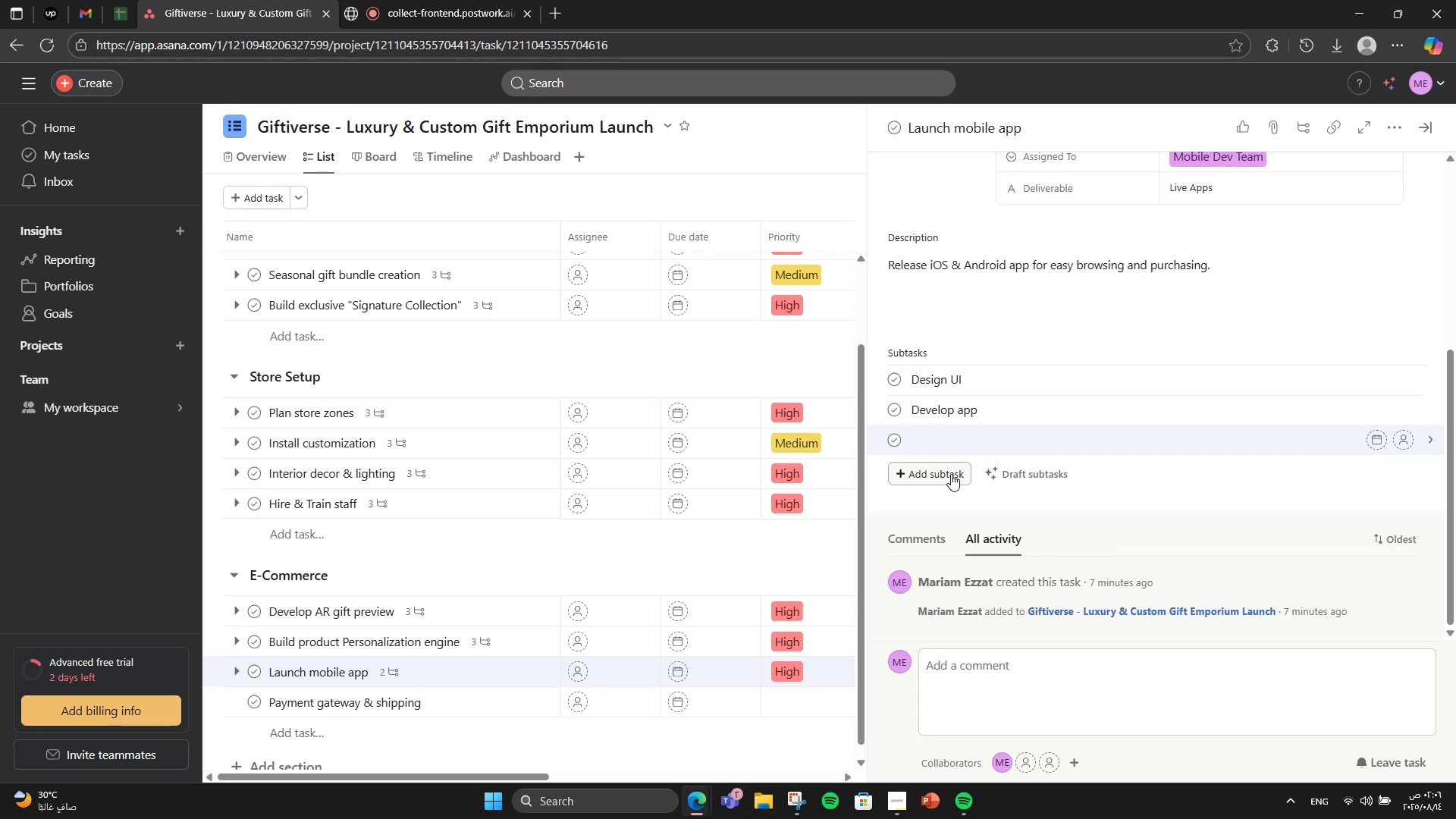 
type(Publish to stores)
 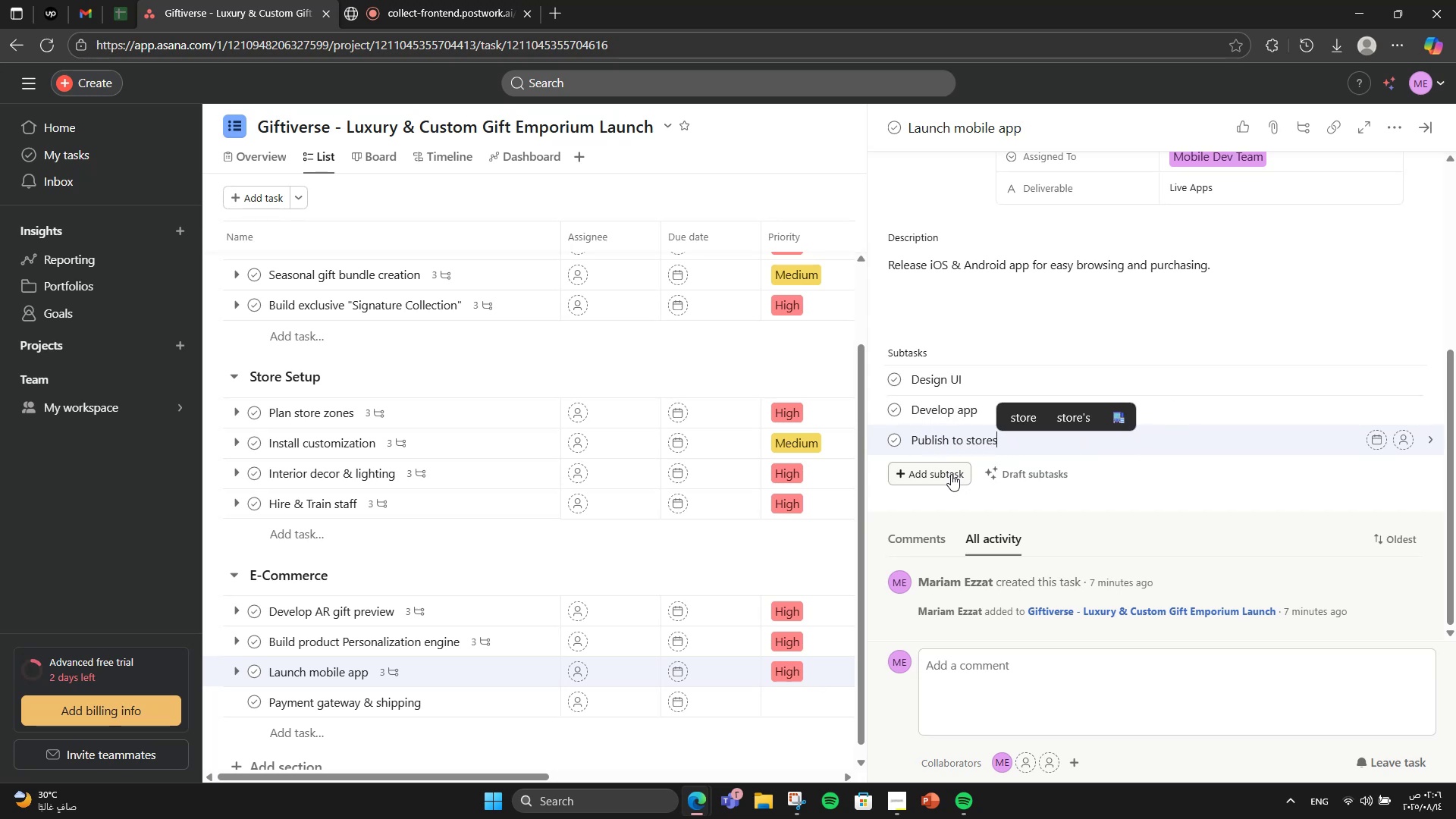 
key(Enter)
 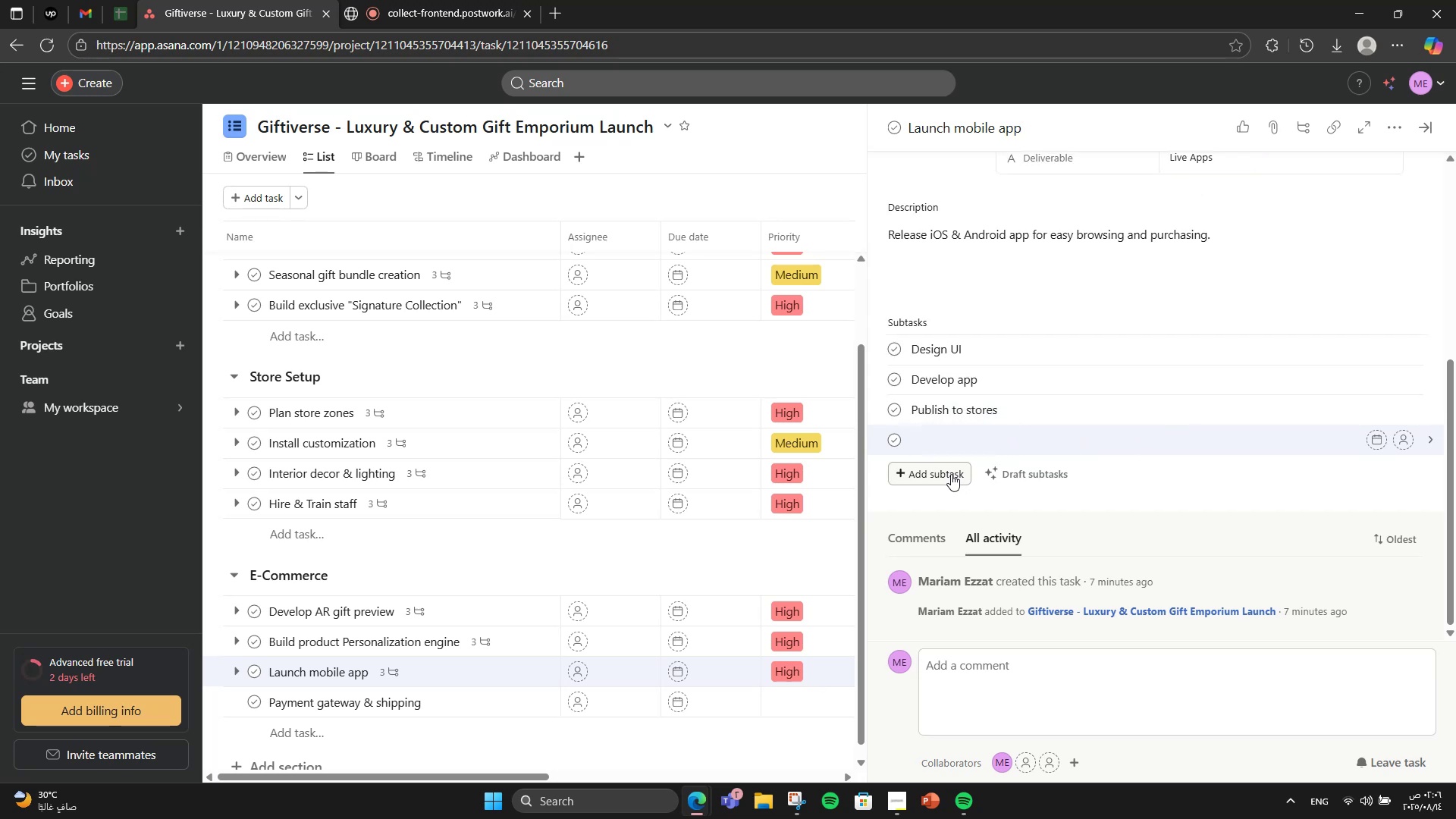 
key(Backspace)
 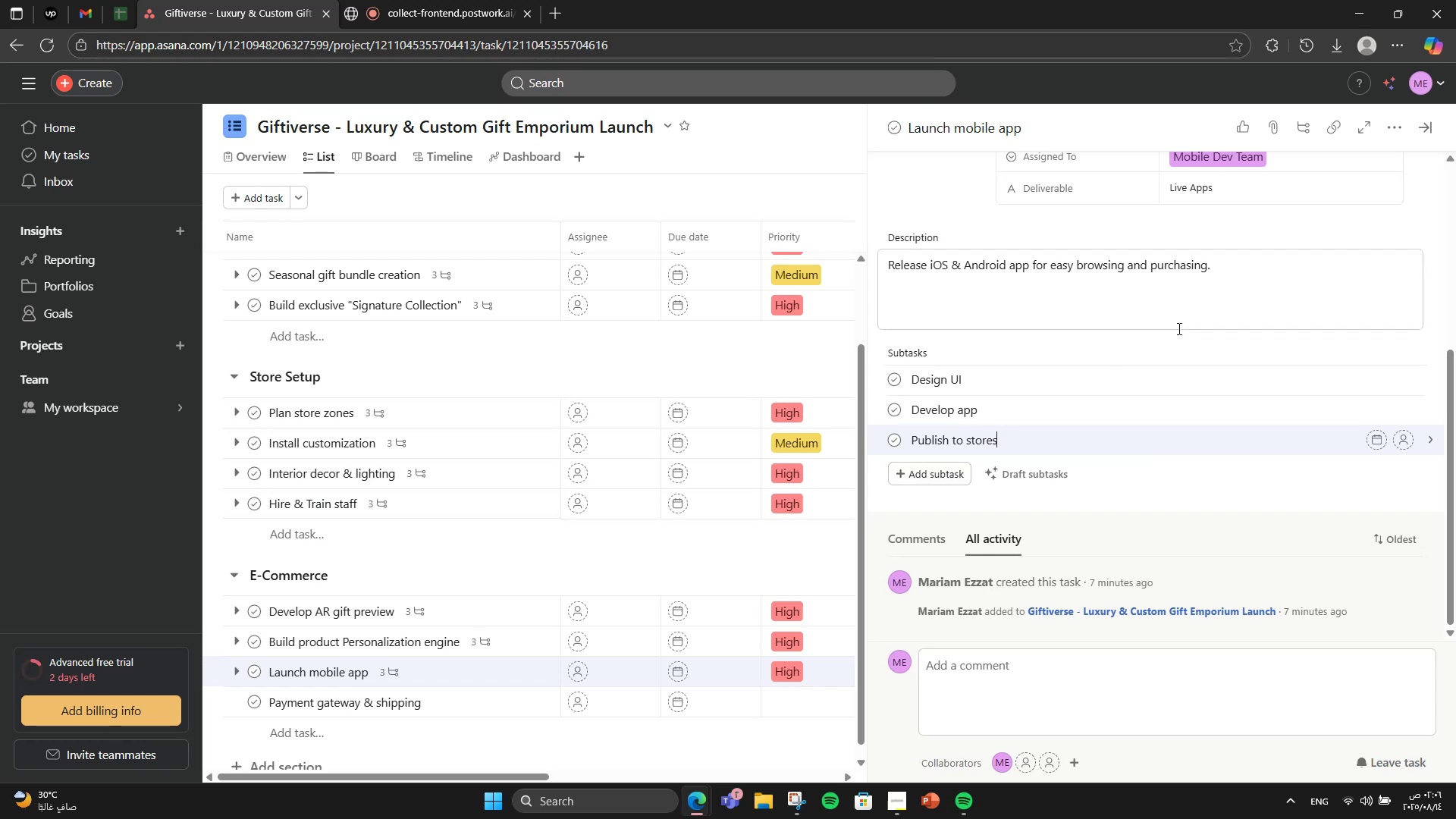 
scroll: coordinate [1288, 226], scroll_direction: up, amount: 5.0
 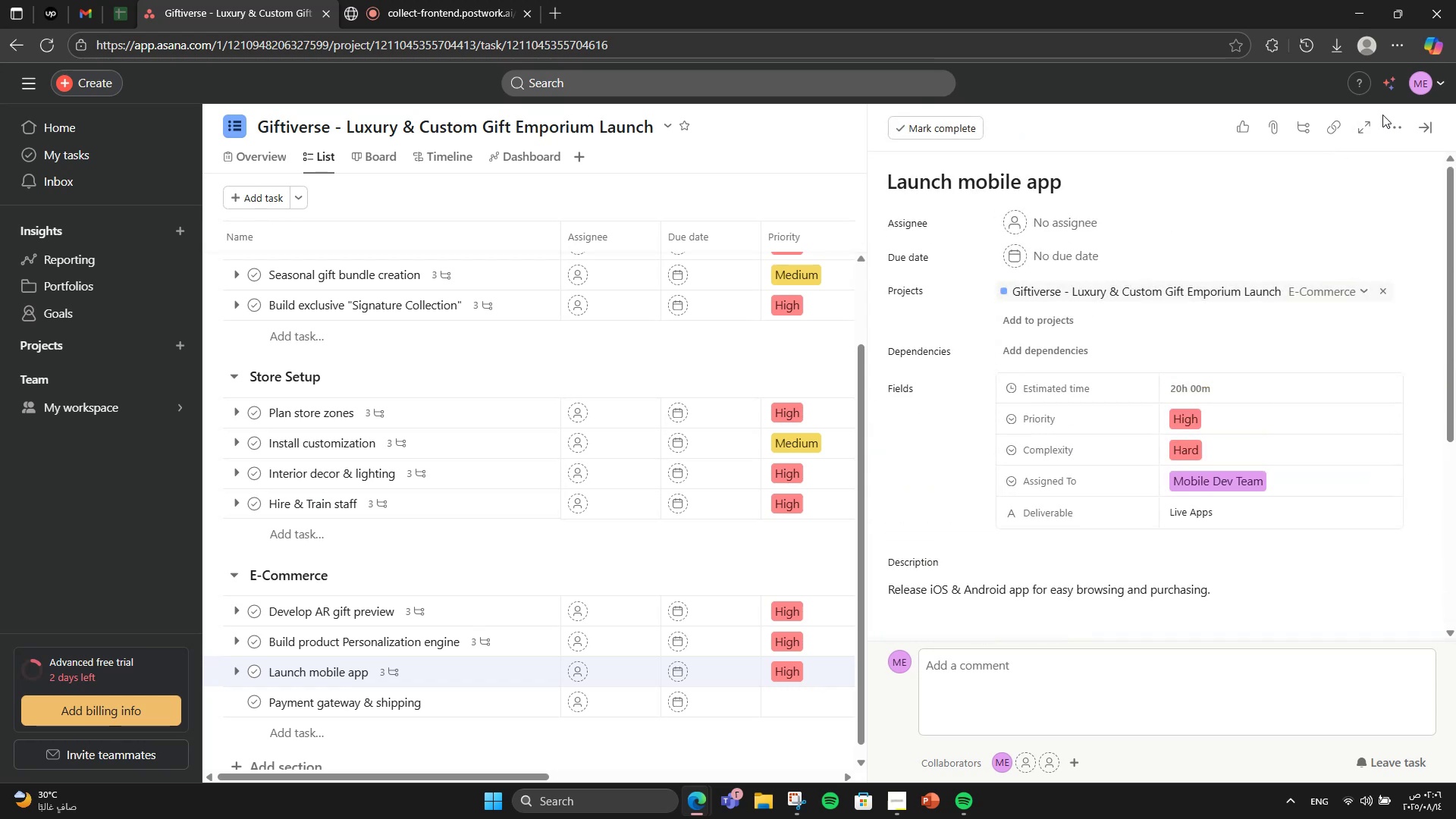 
left_click([1384, 124])
 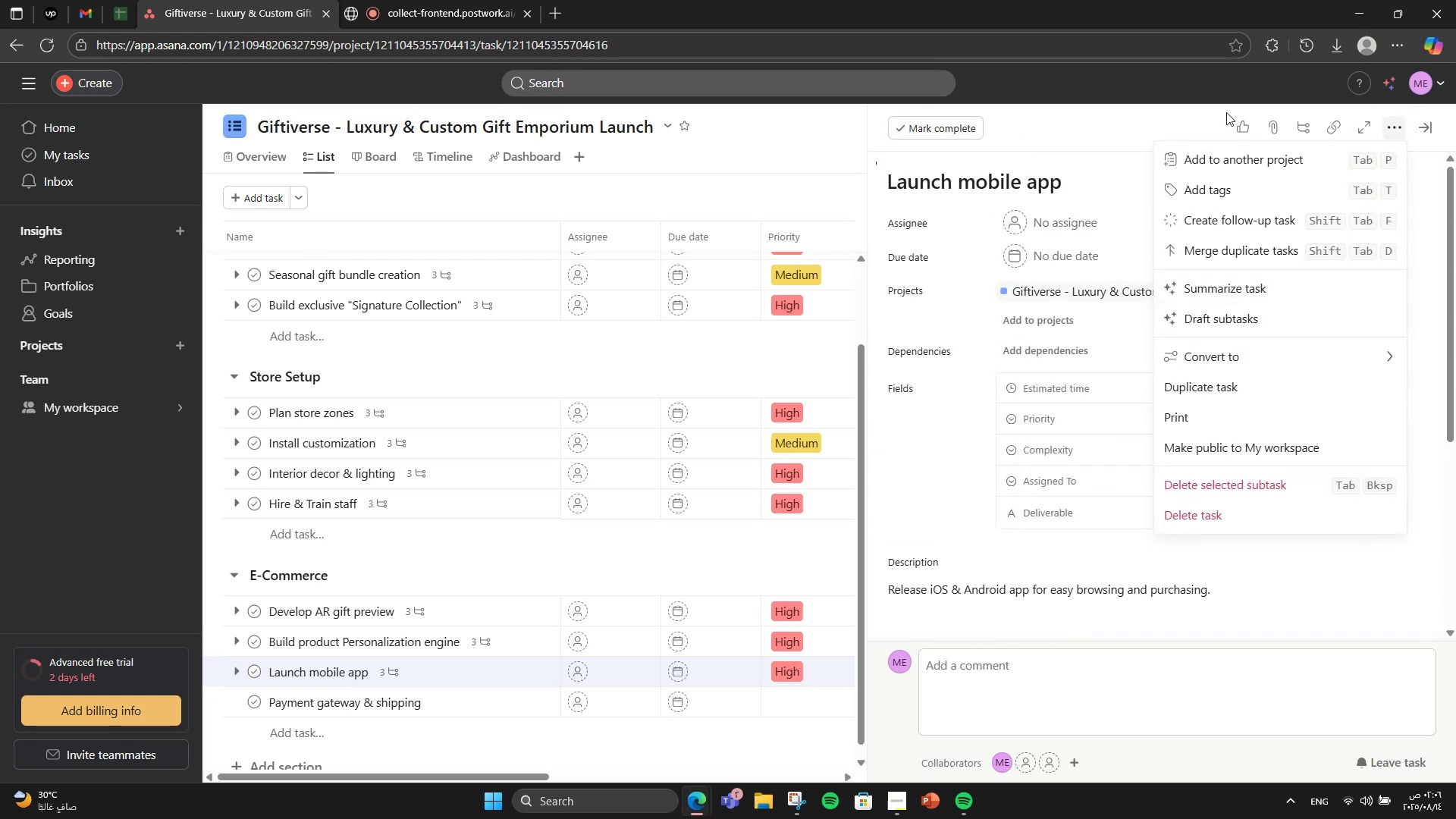 
left_click([1230, 180])
 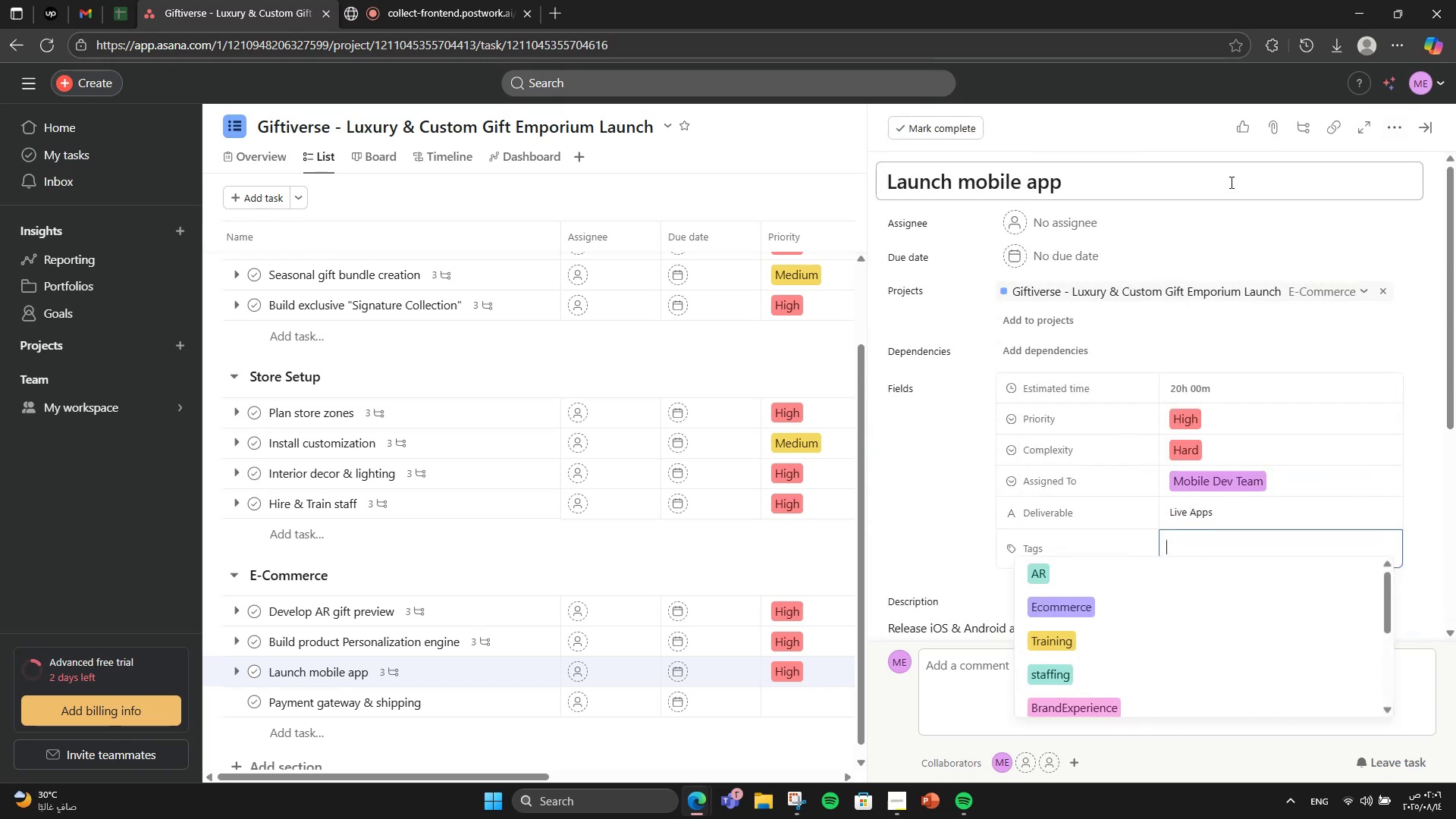 
scroll: coordinate [1243, 320], scroll_direction: down, amount: 2.0
 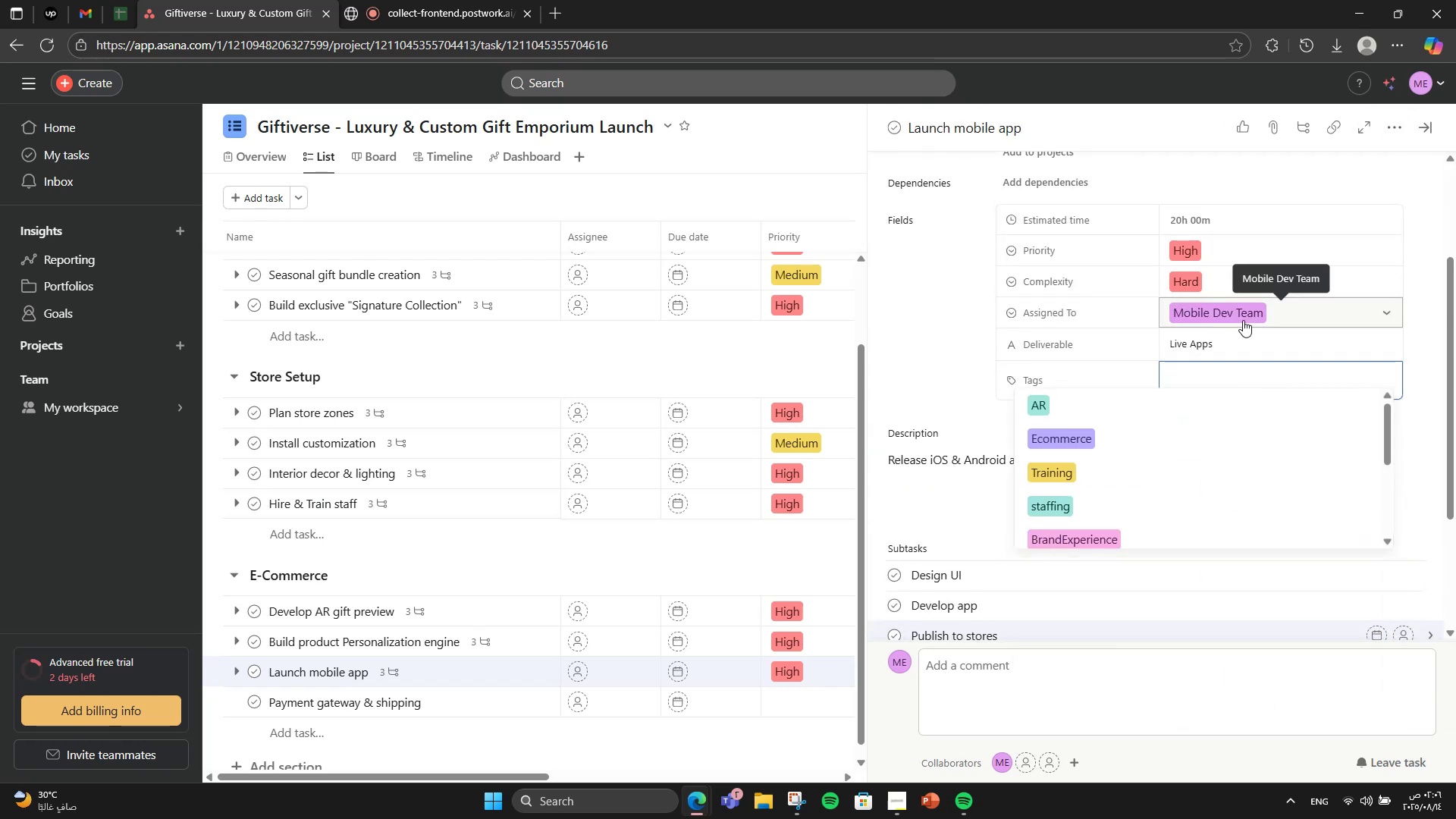 
type(MobileApp)
 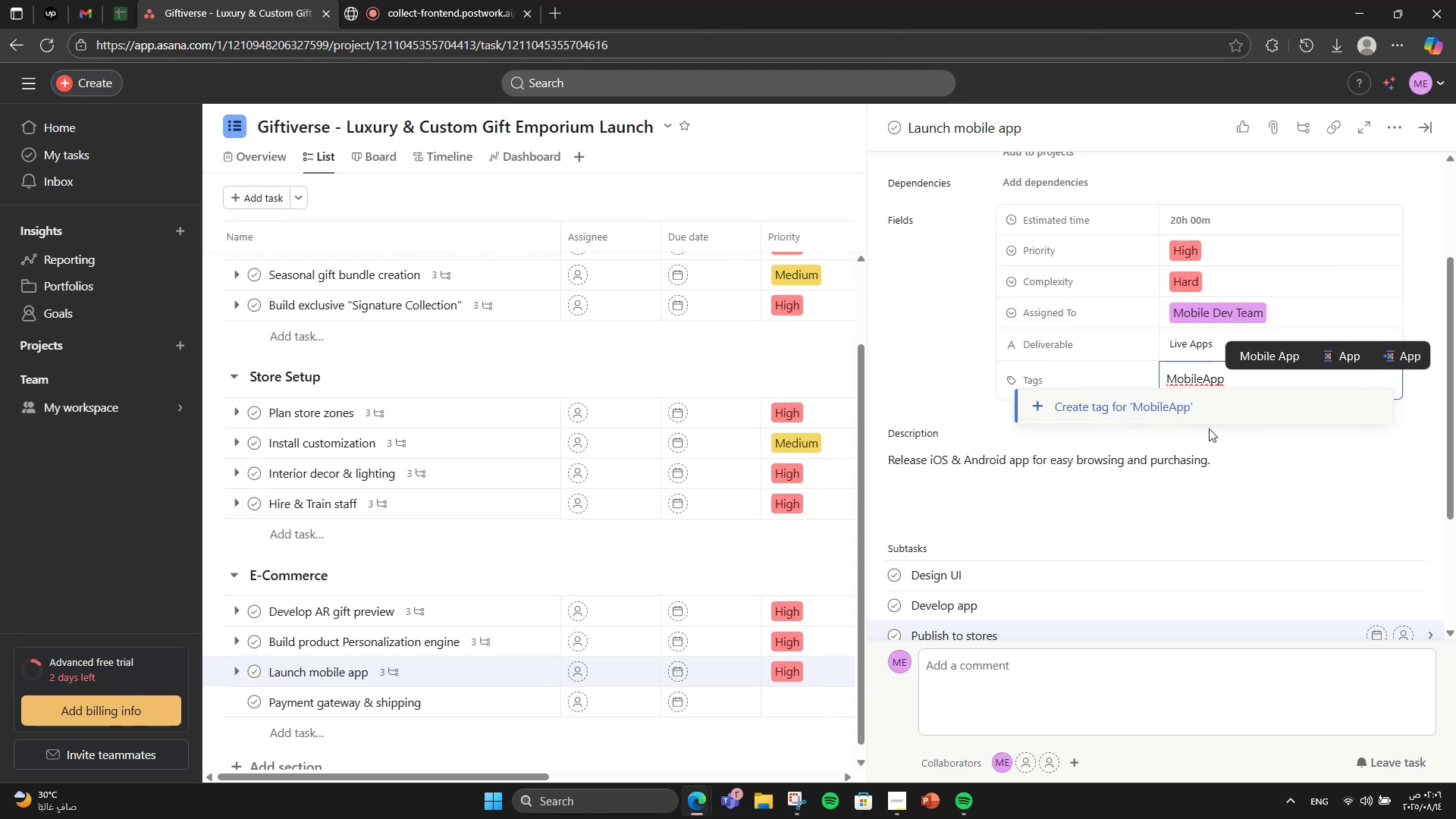 
left_click([1147, 404])
 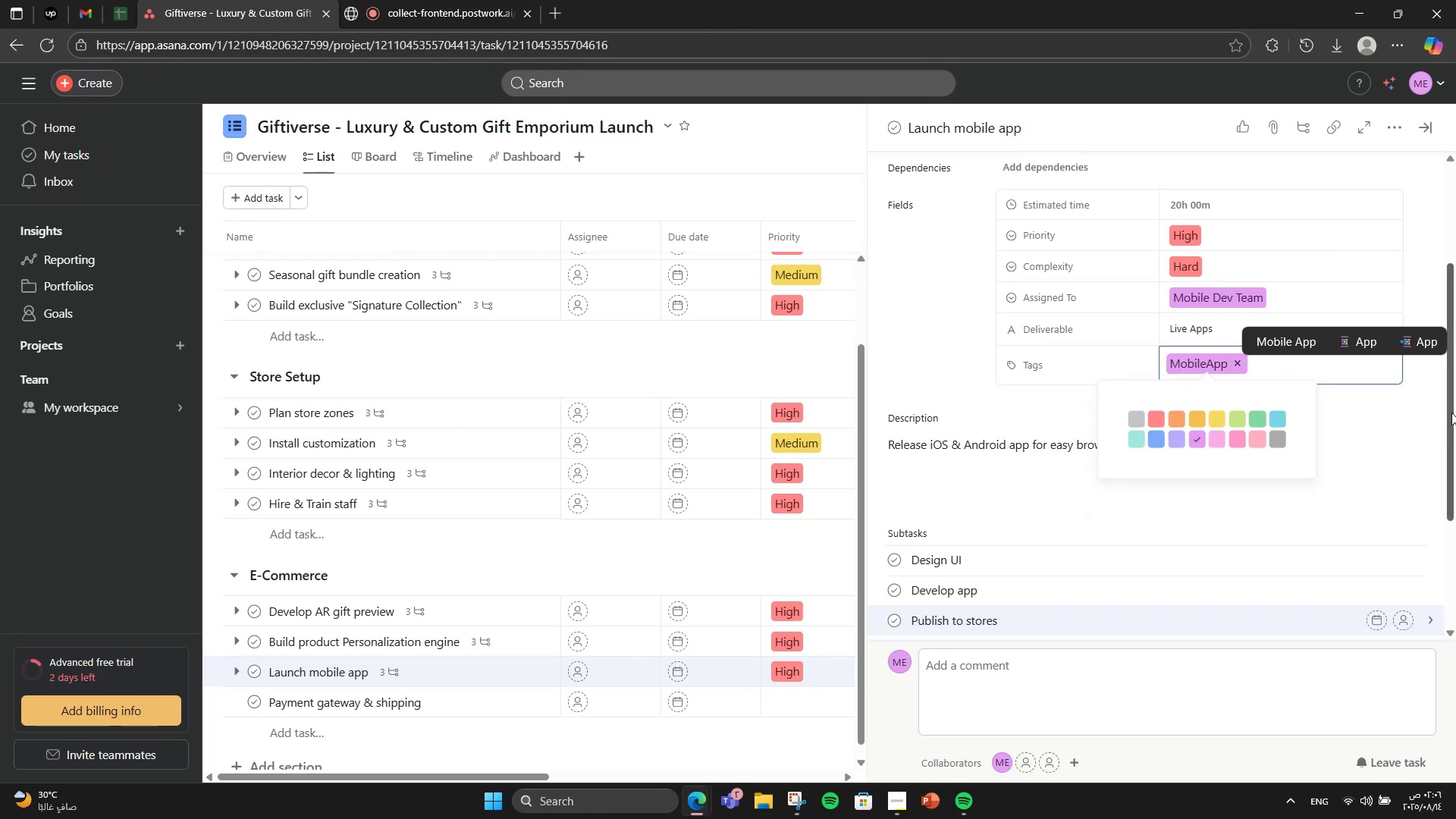 
type(Shopping)
 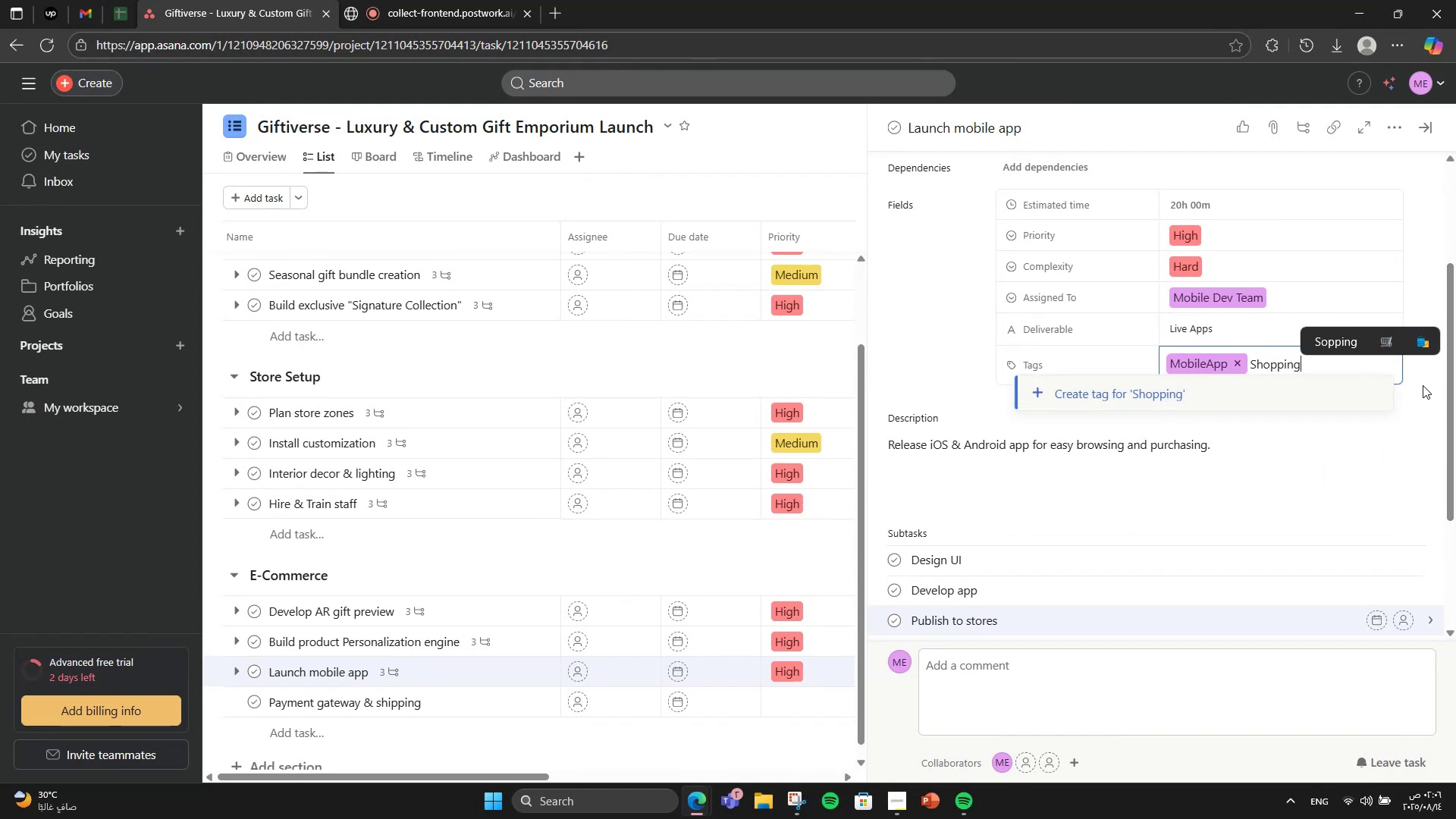 
left_click([1354, 388])
 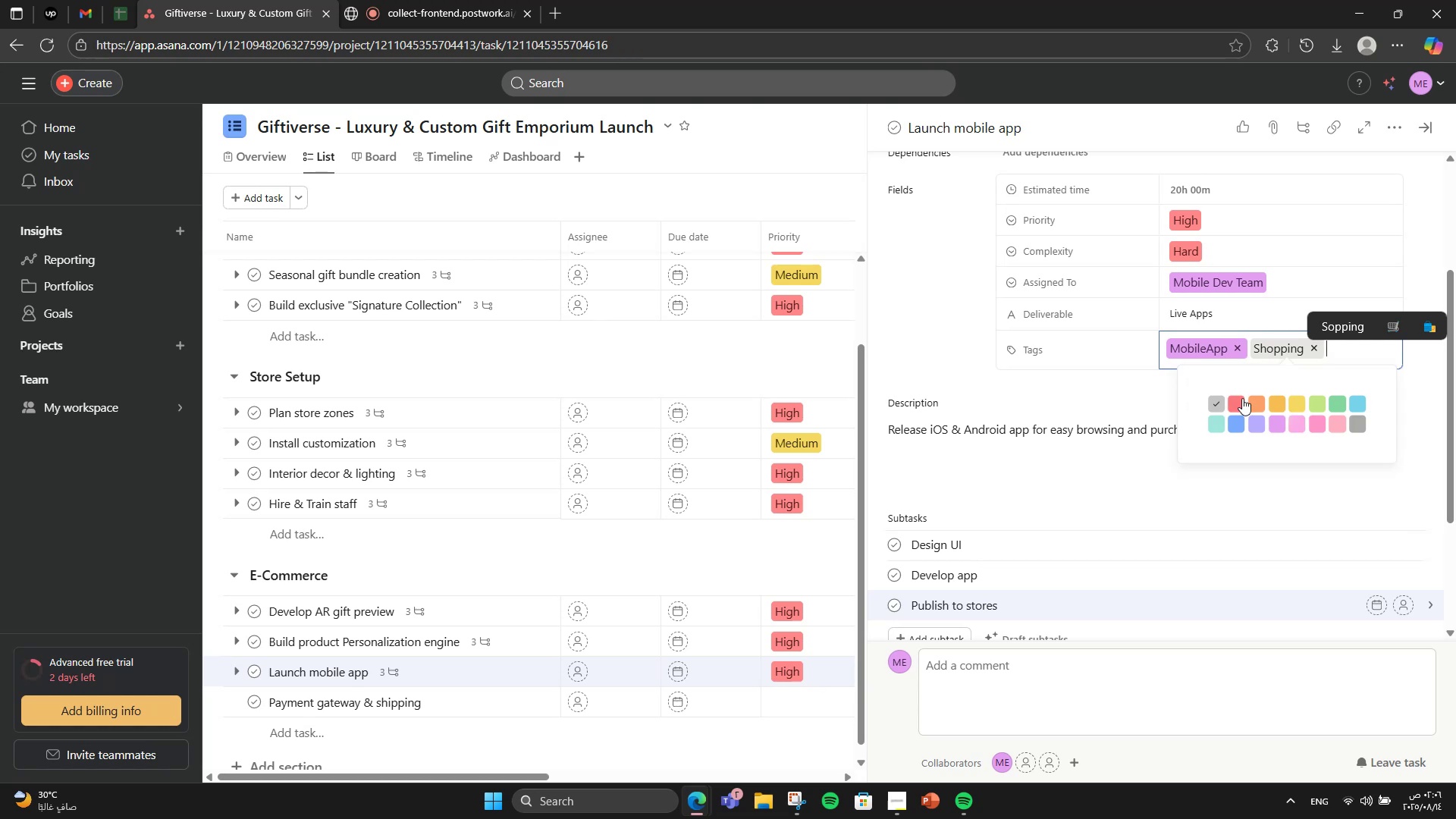 
left_click([1253, 396])
 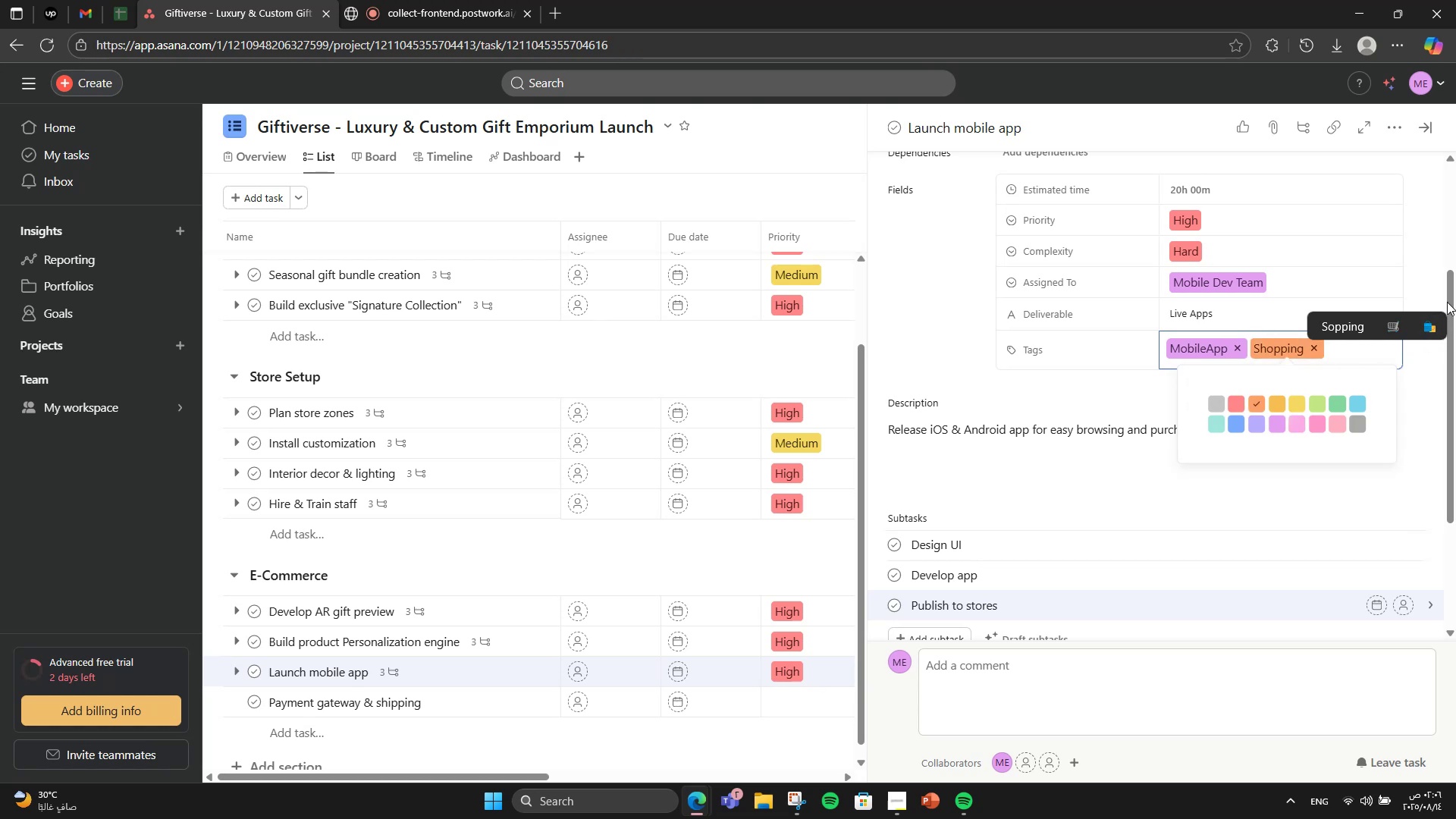 
left_click([1445, 288])
 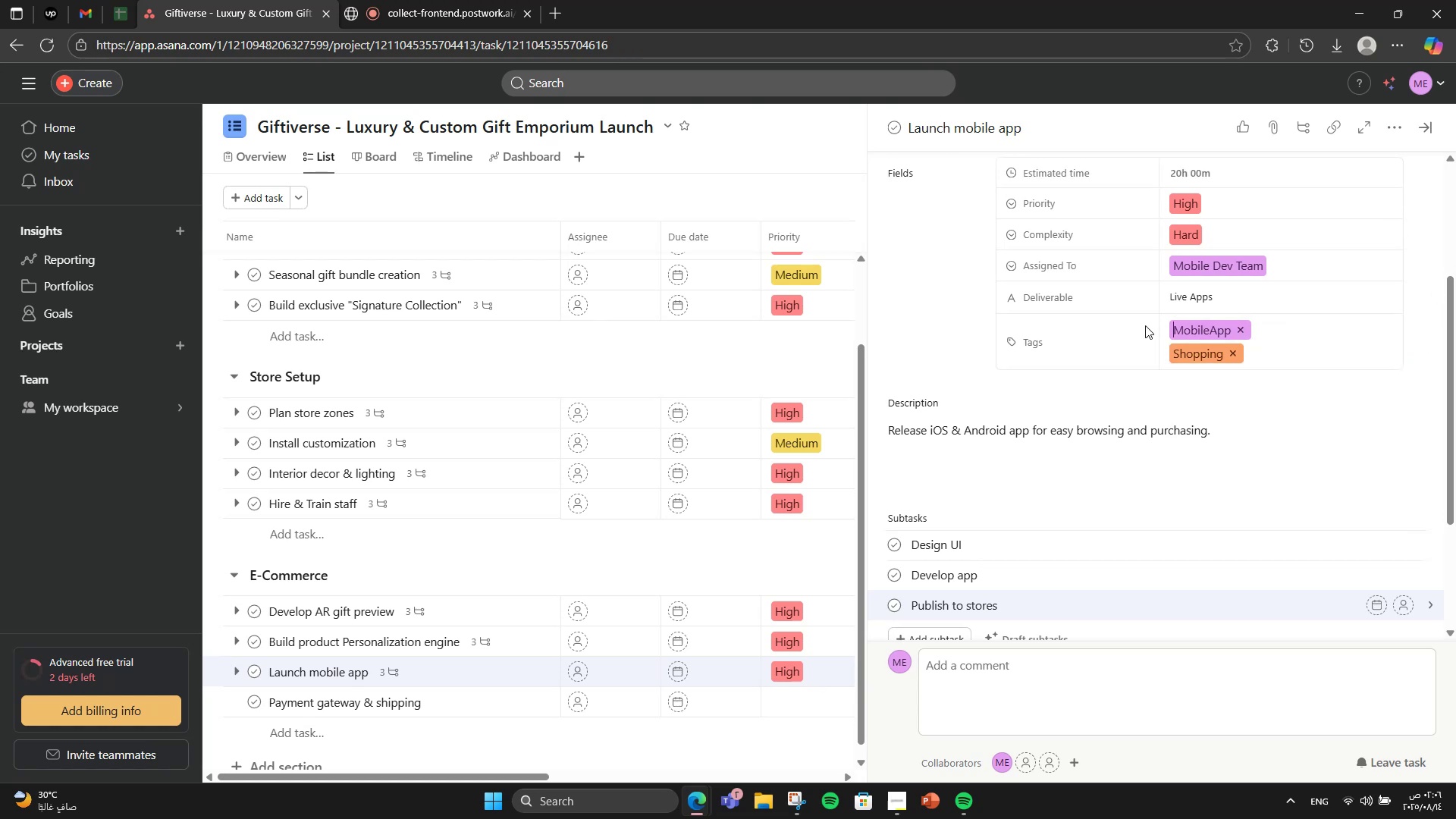 
scroll: coordinate [1144, 327], scroll_direction: down, amount: 3.0
 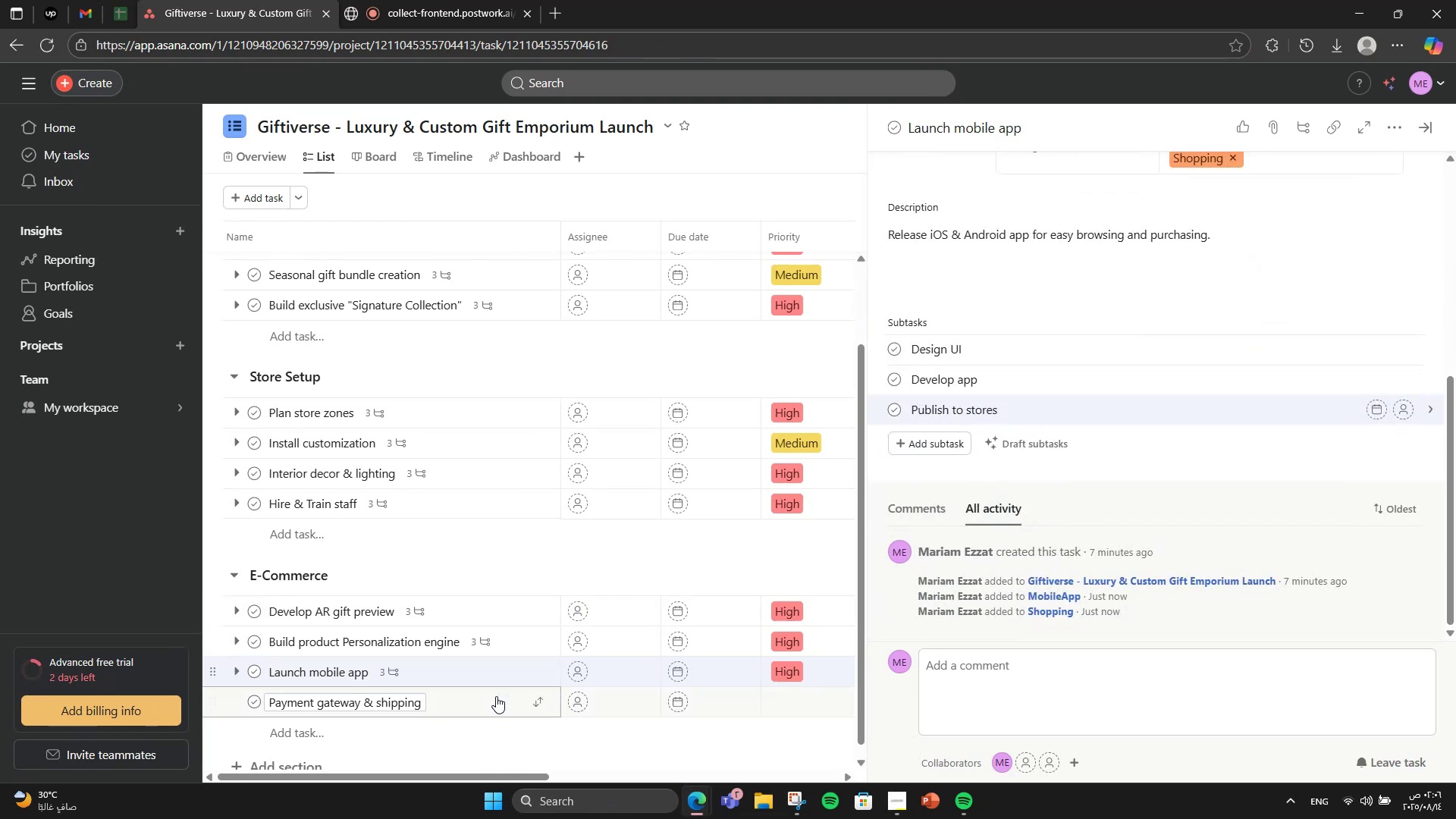 
left_click([491, 698])
 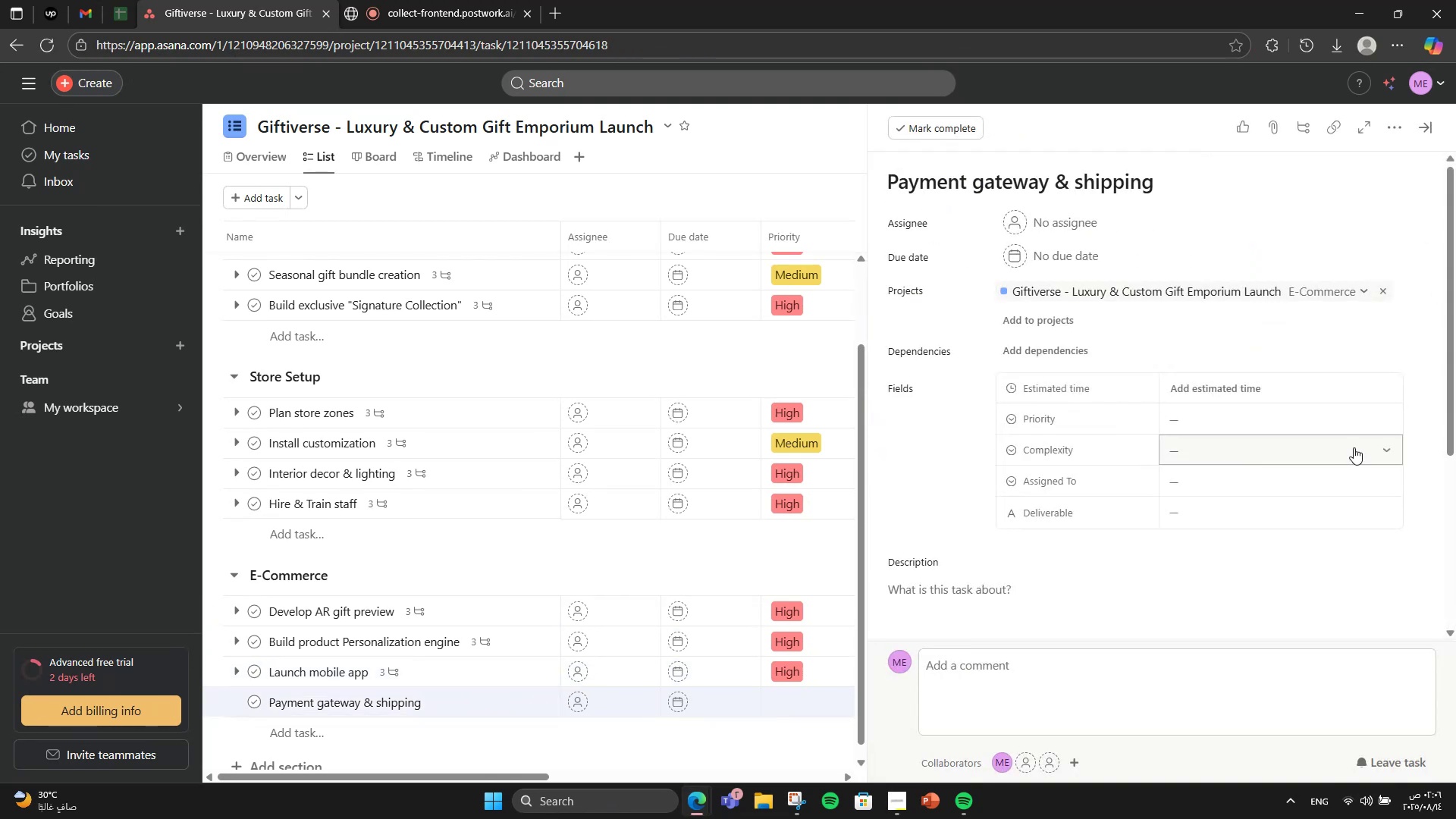 
scroll: coordinate [1116, 516], scroll_direction: down, amount: 2.0
 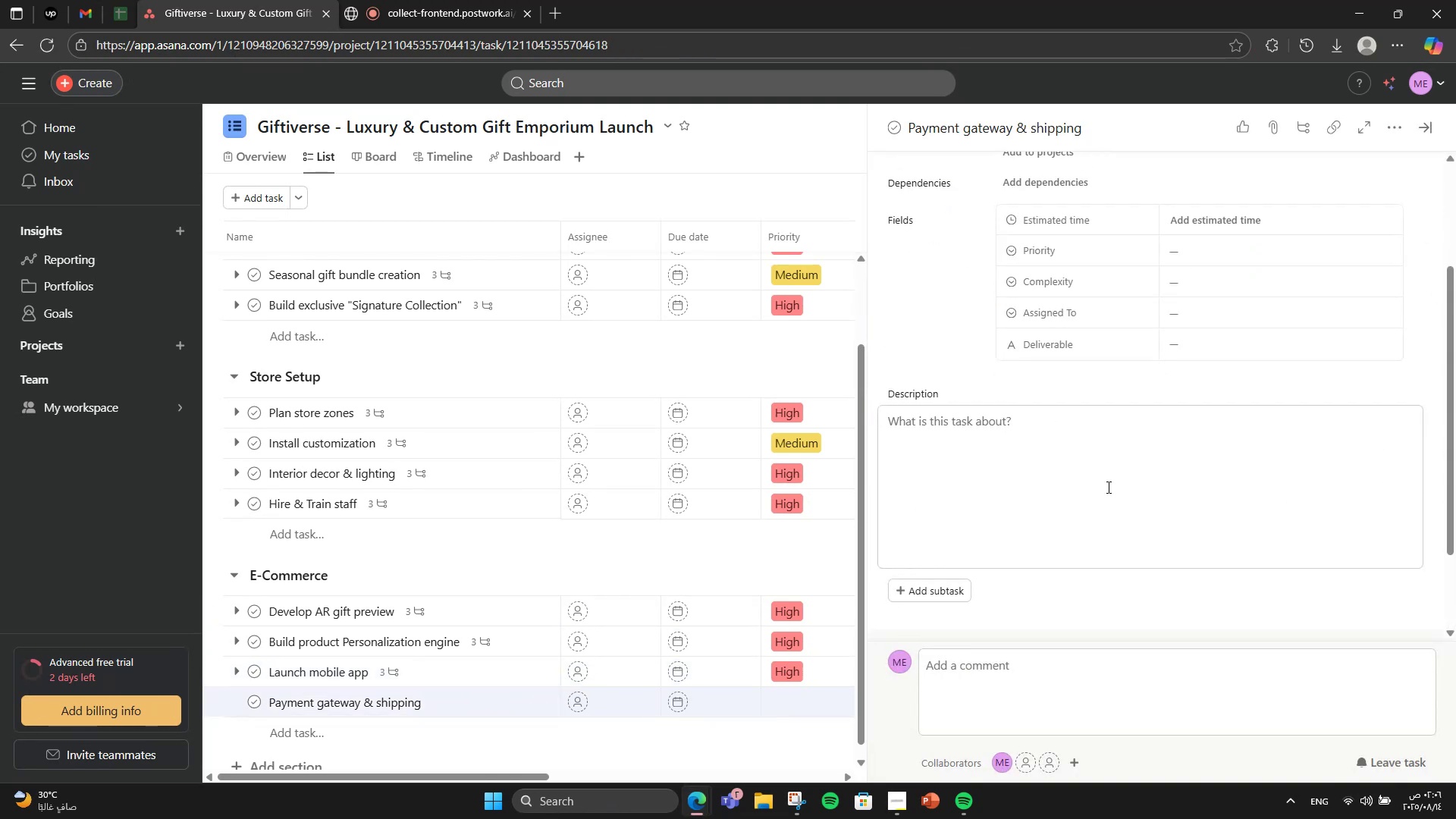 
left_click([1107, 487])
 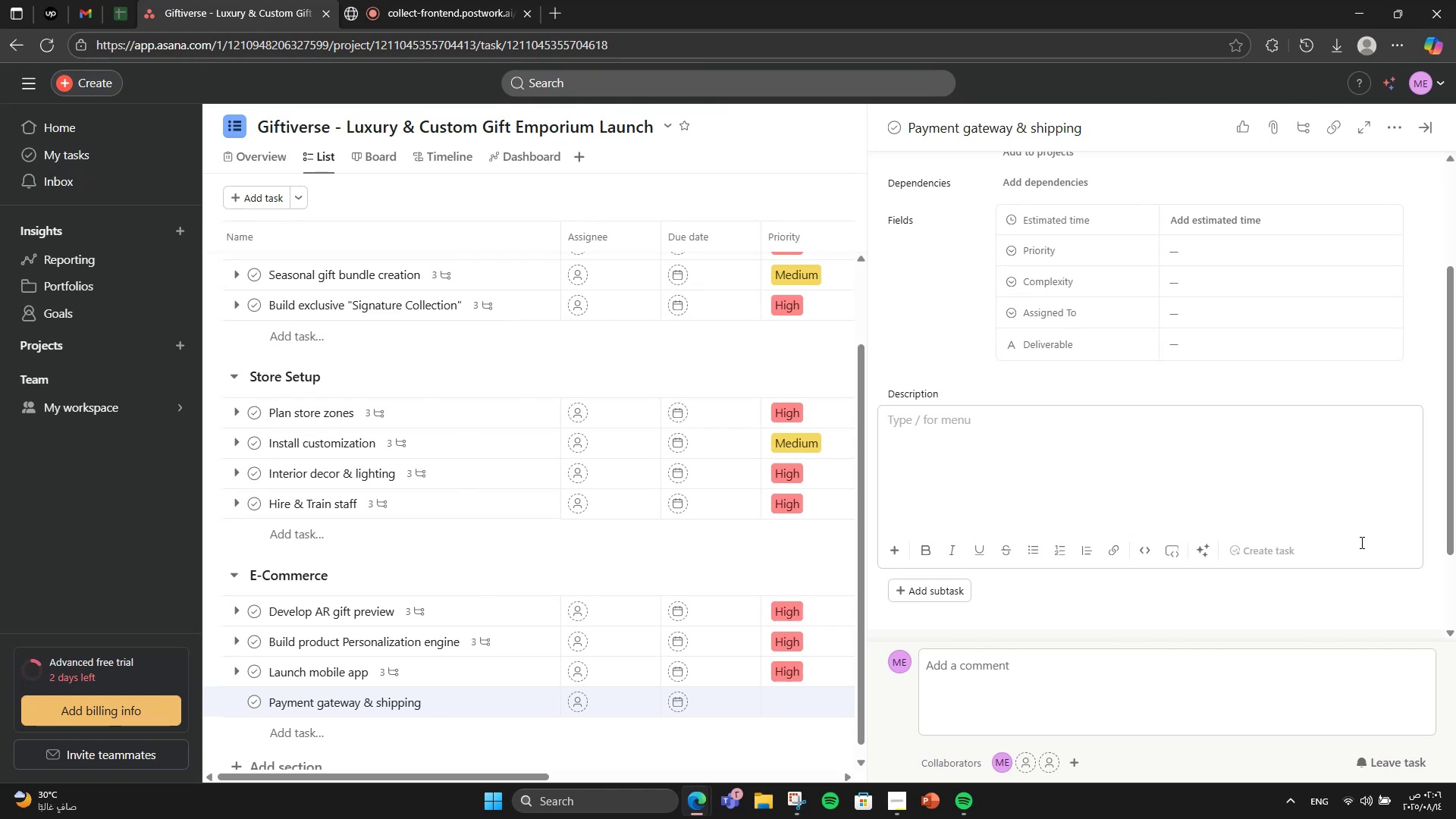 
type(Enable secure payment and multi-region delivery )
 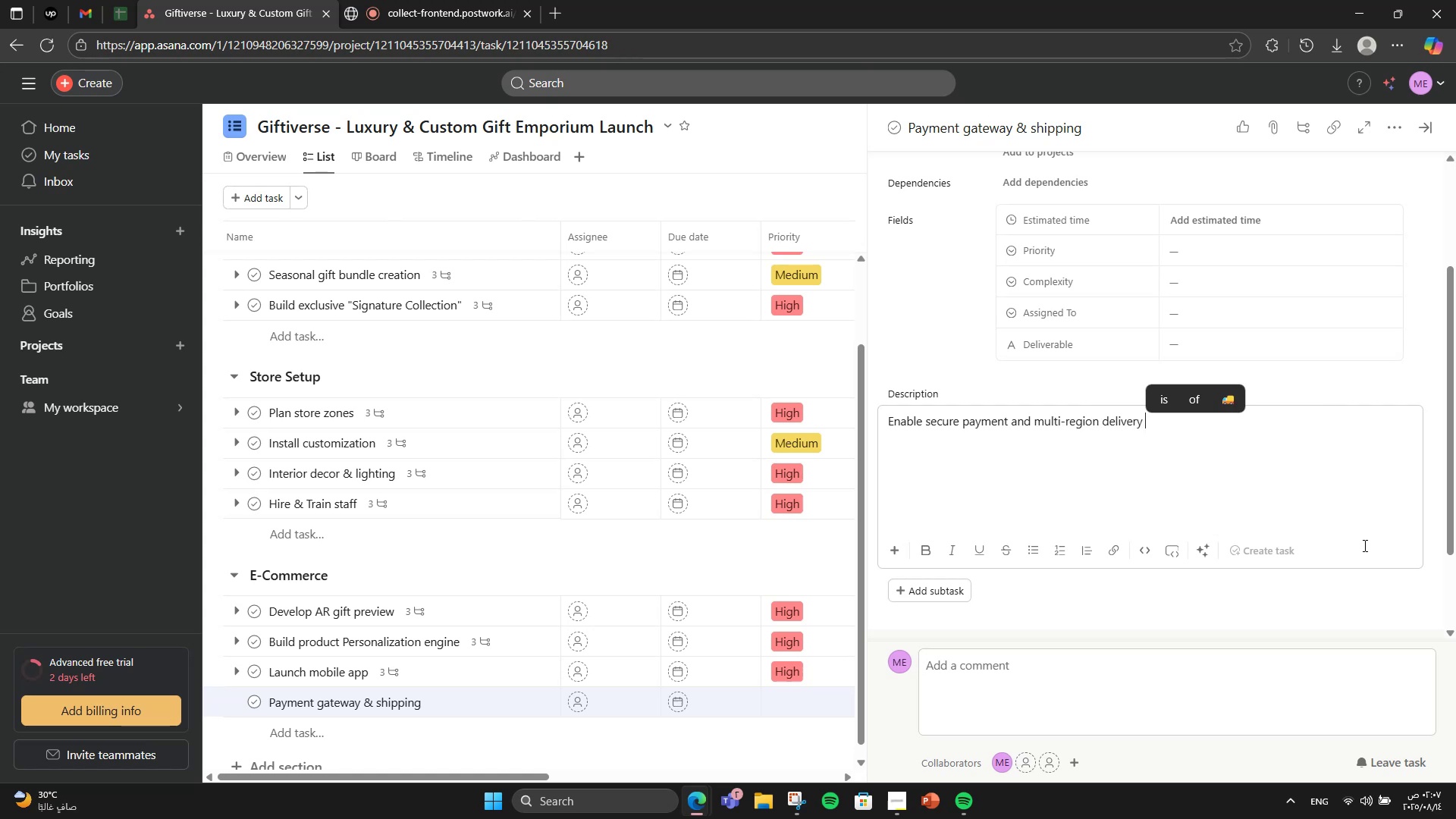 
type(options.)
 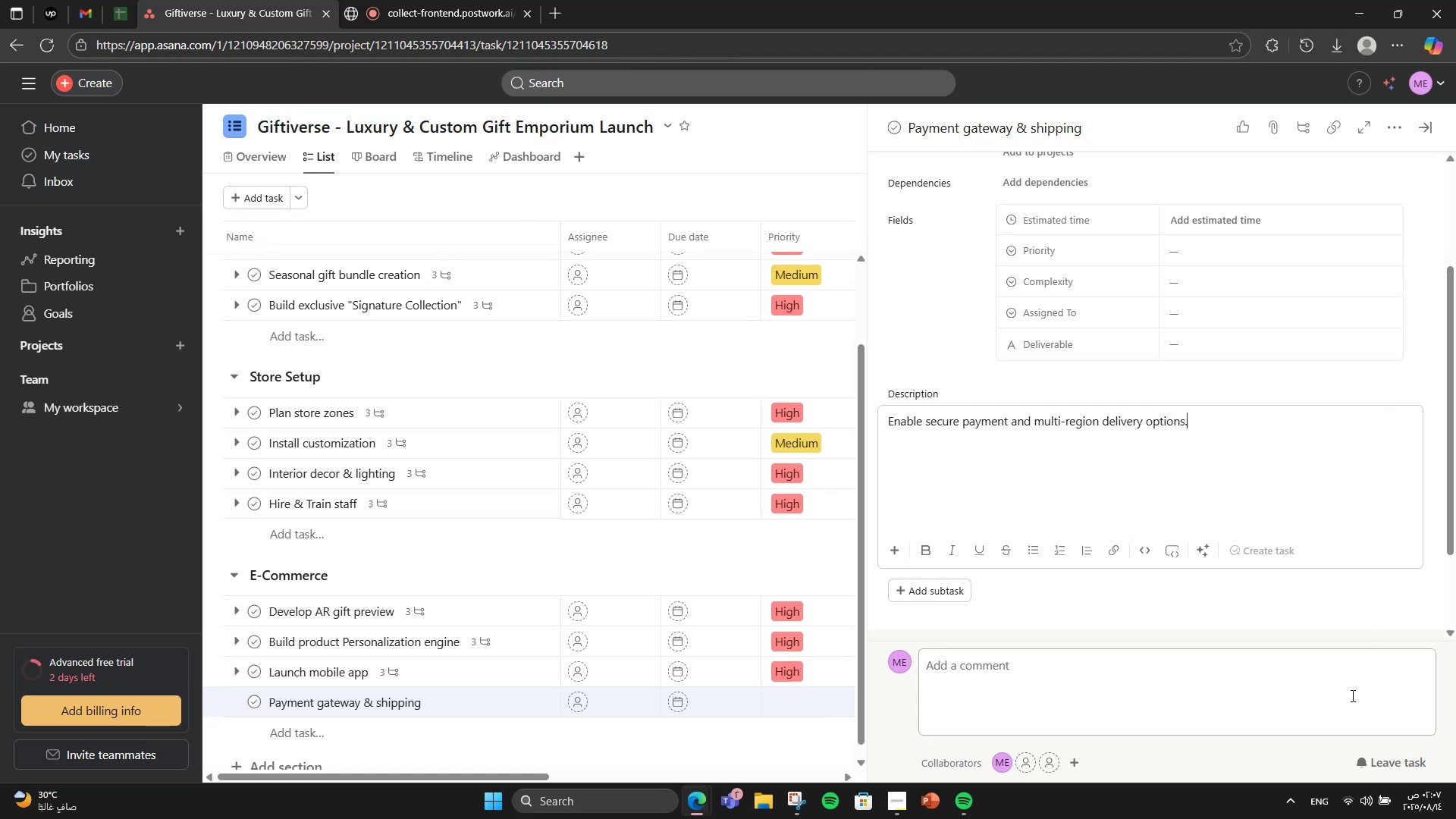 
left_click([1322, 251])
 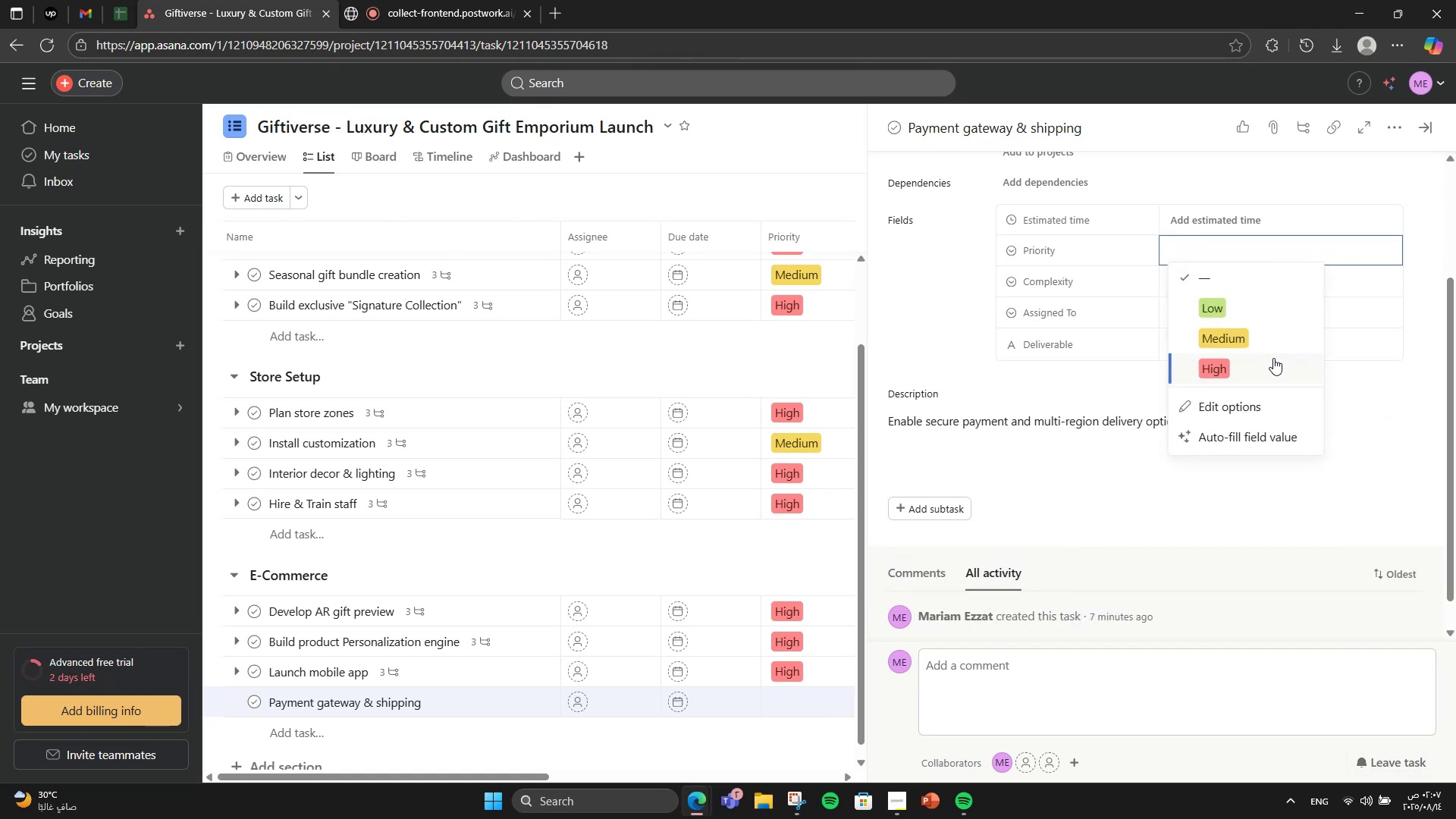 
left_click([1273, 358])
 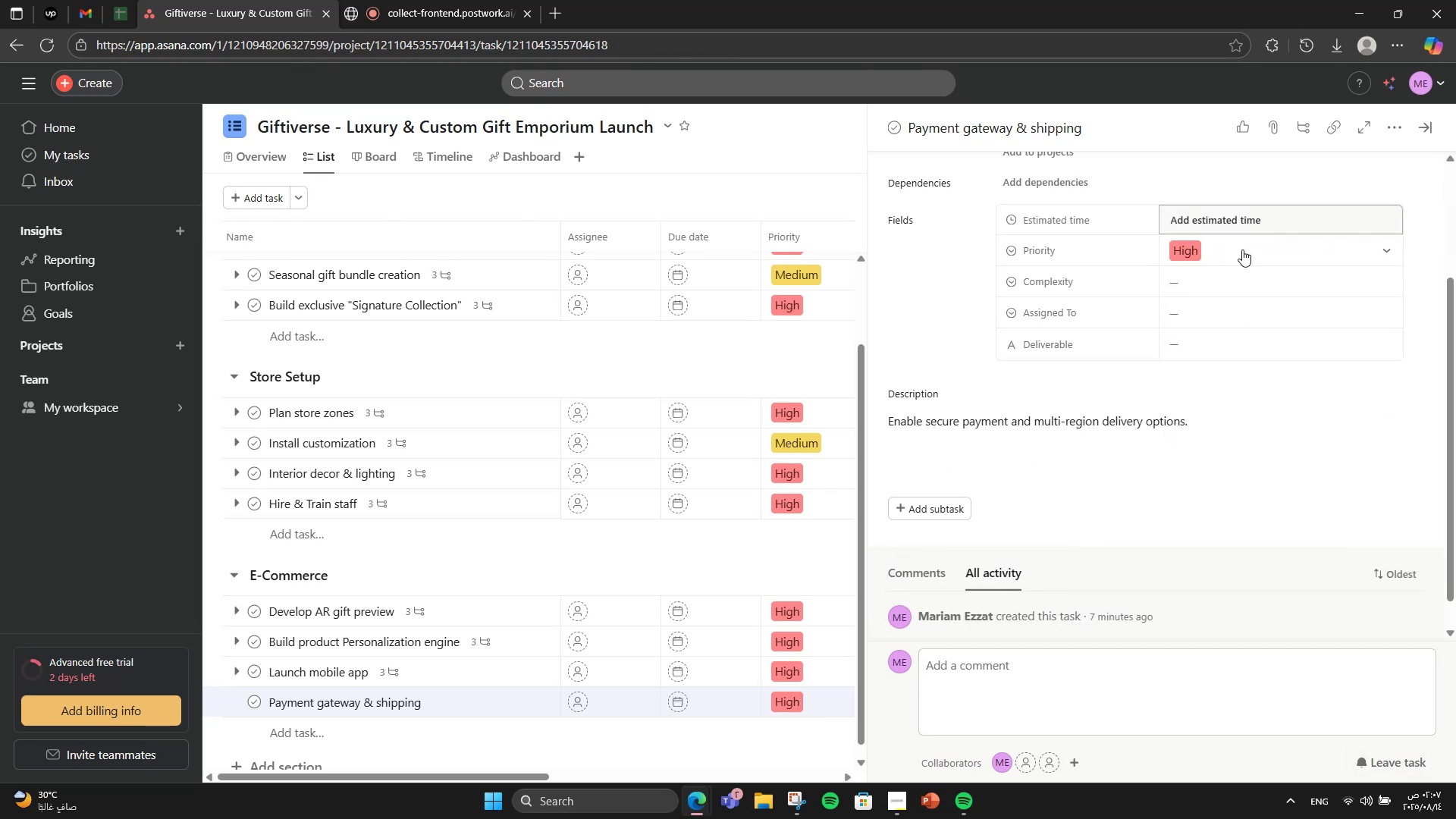 
left_click([1238, 280])
 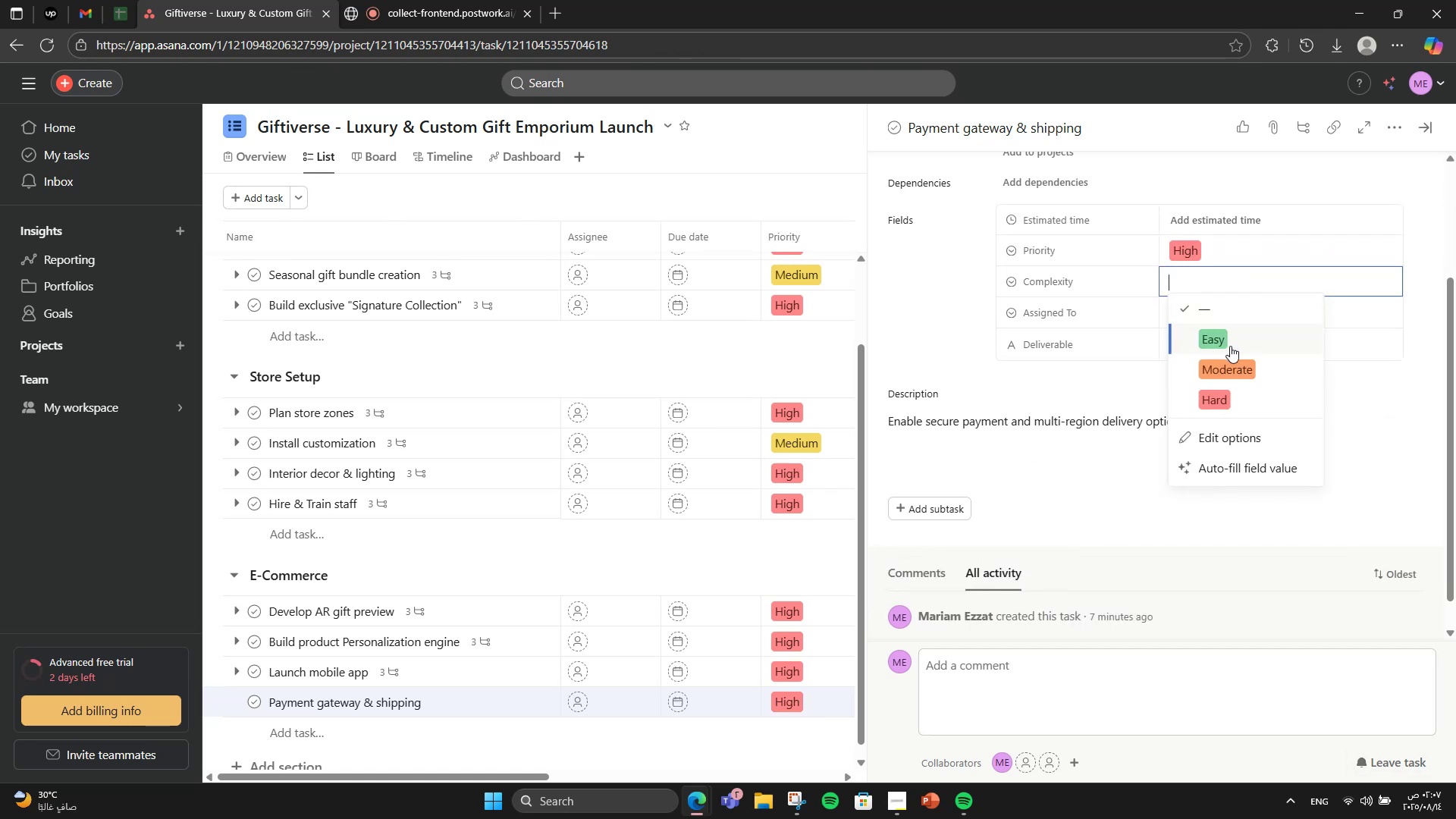 
left_click([1235, 361])
 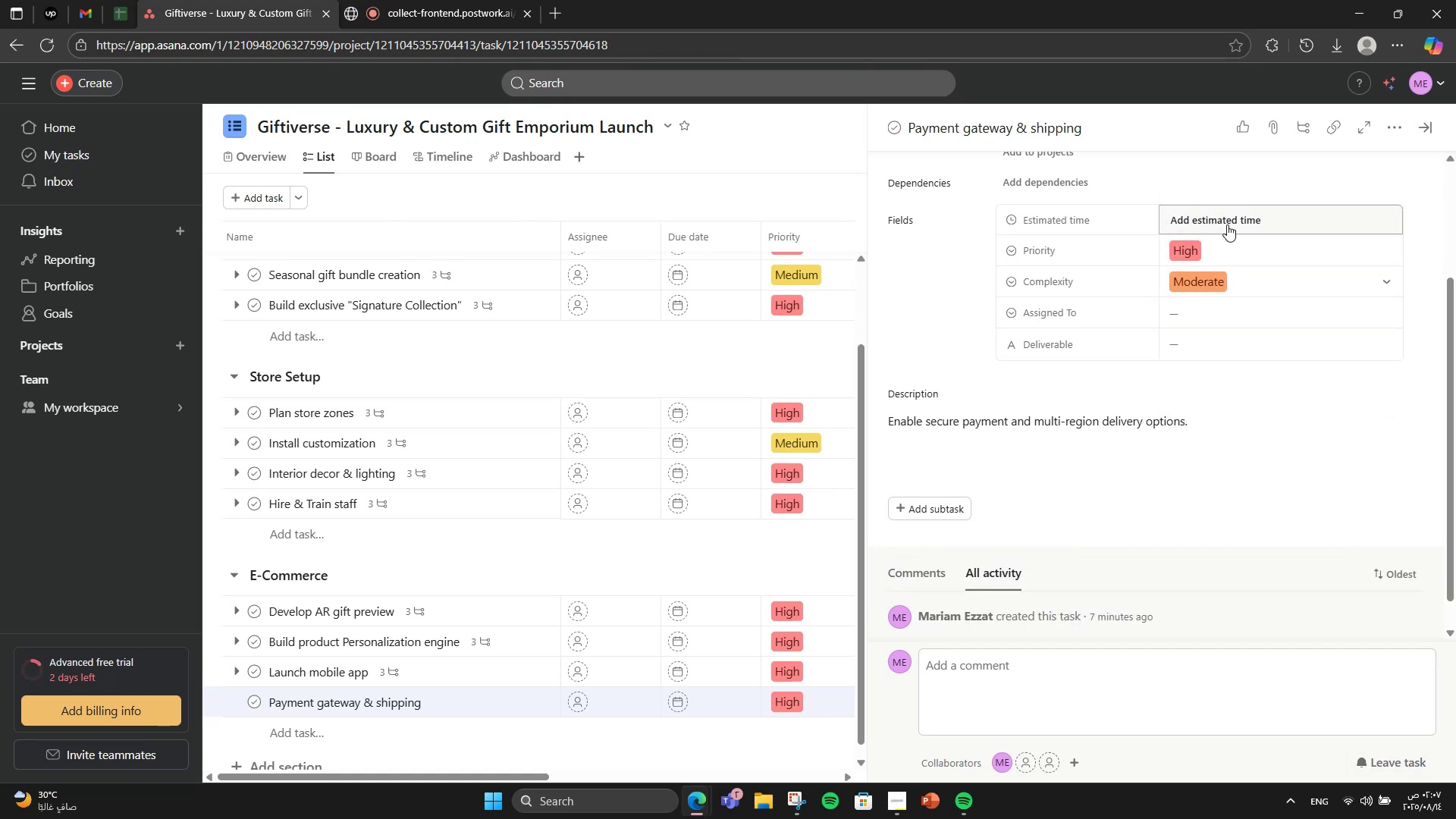 
left_click([1227, 224])
 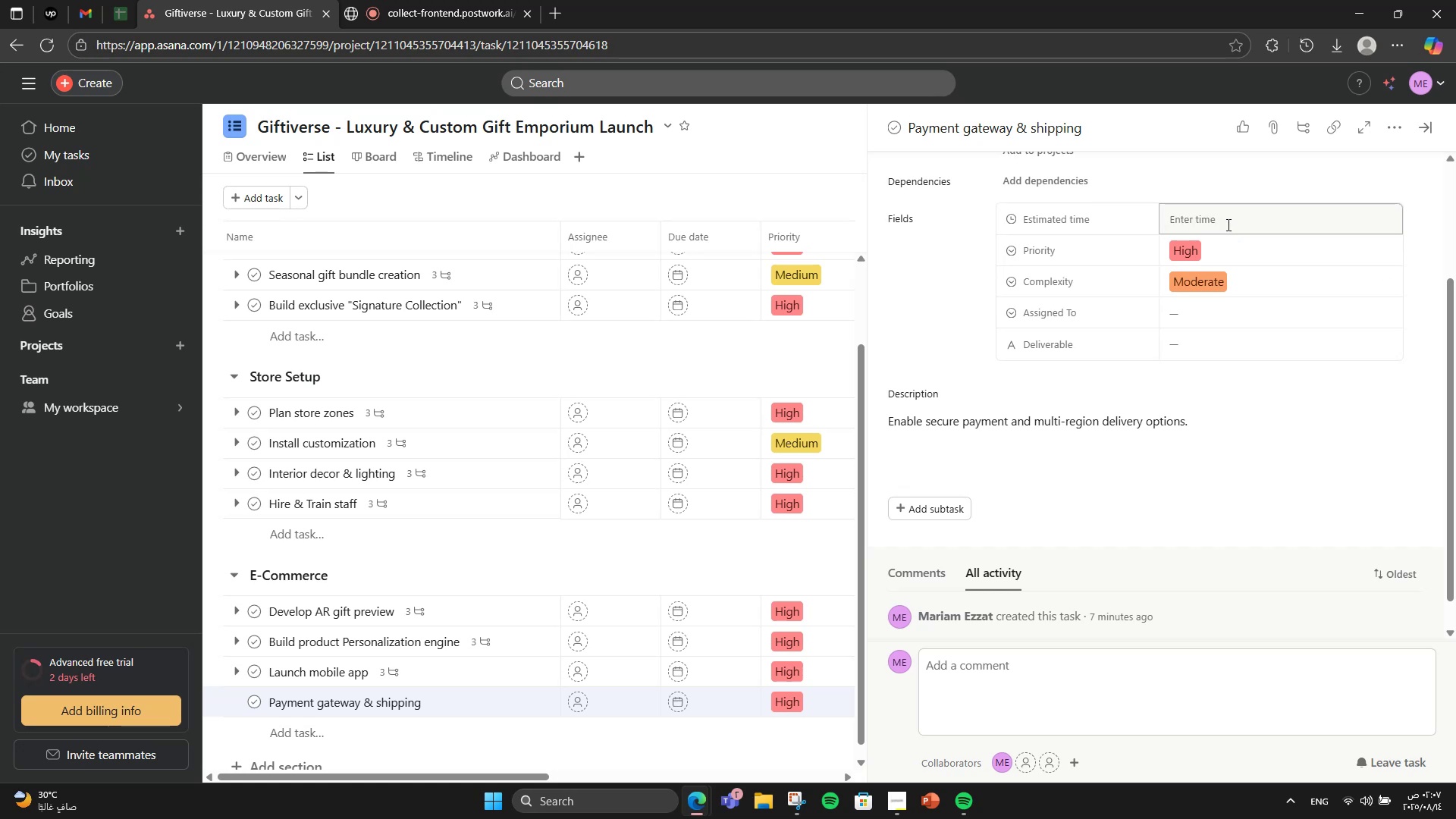 
scroll: coordinate [1227, 224], scroll_direction: up, amount: 1.0
 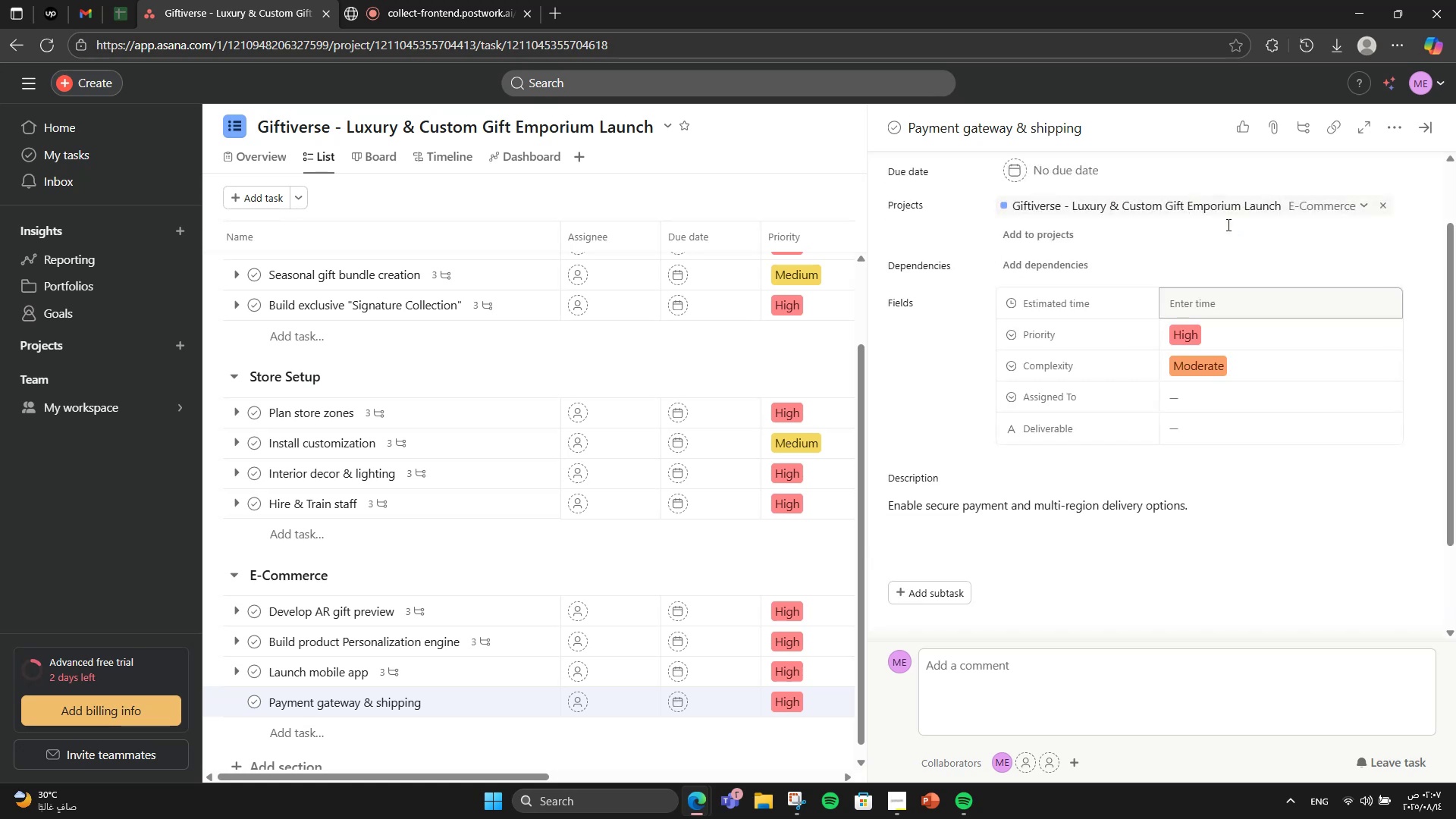 
left_click([1227, 224])
 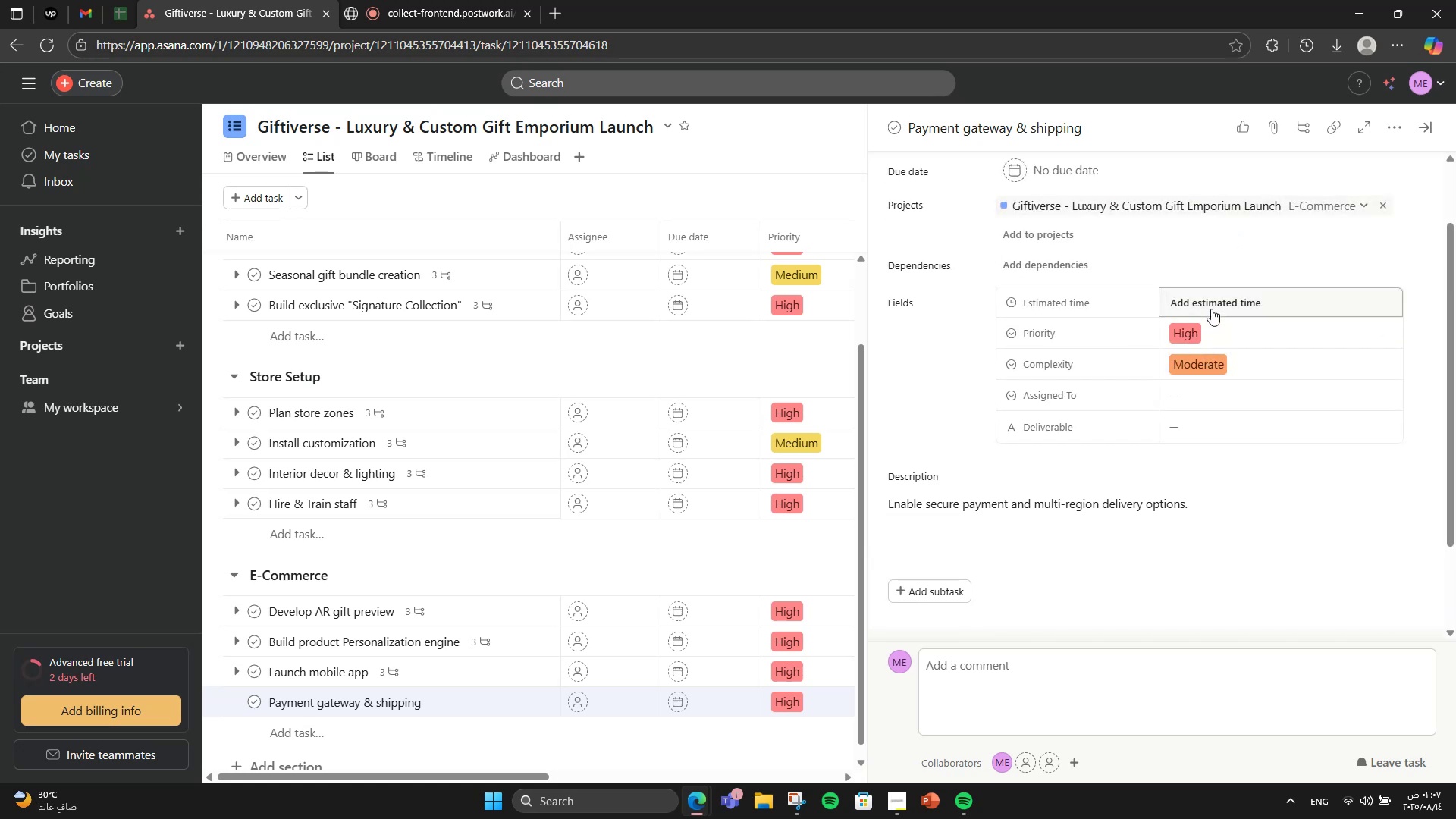 
double_click([1211, 304])
 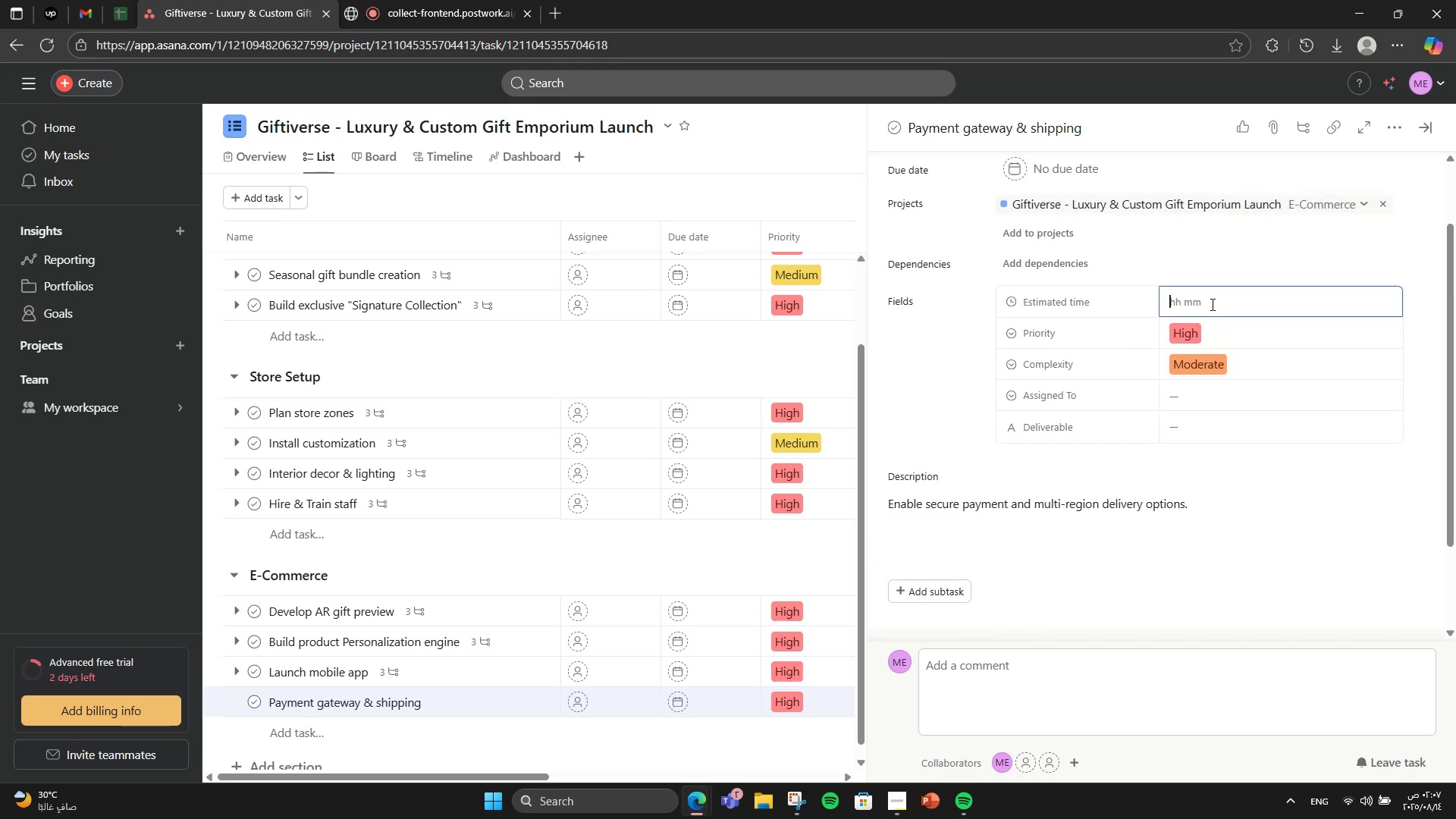 
key(Numpad8)
 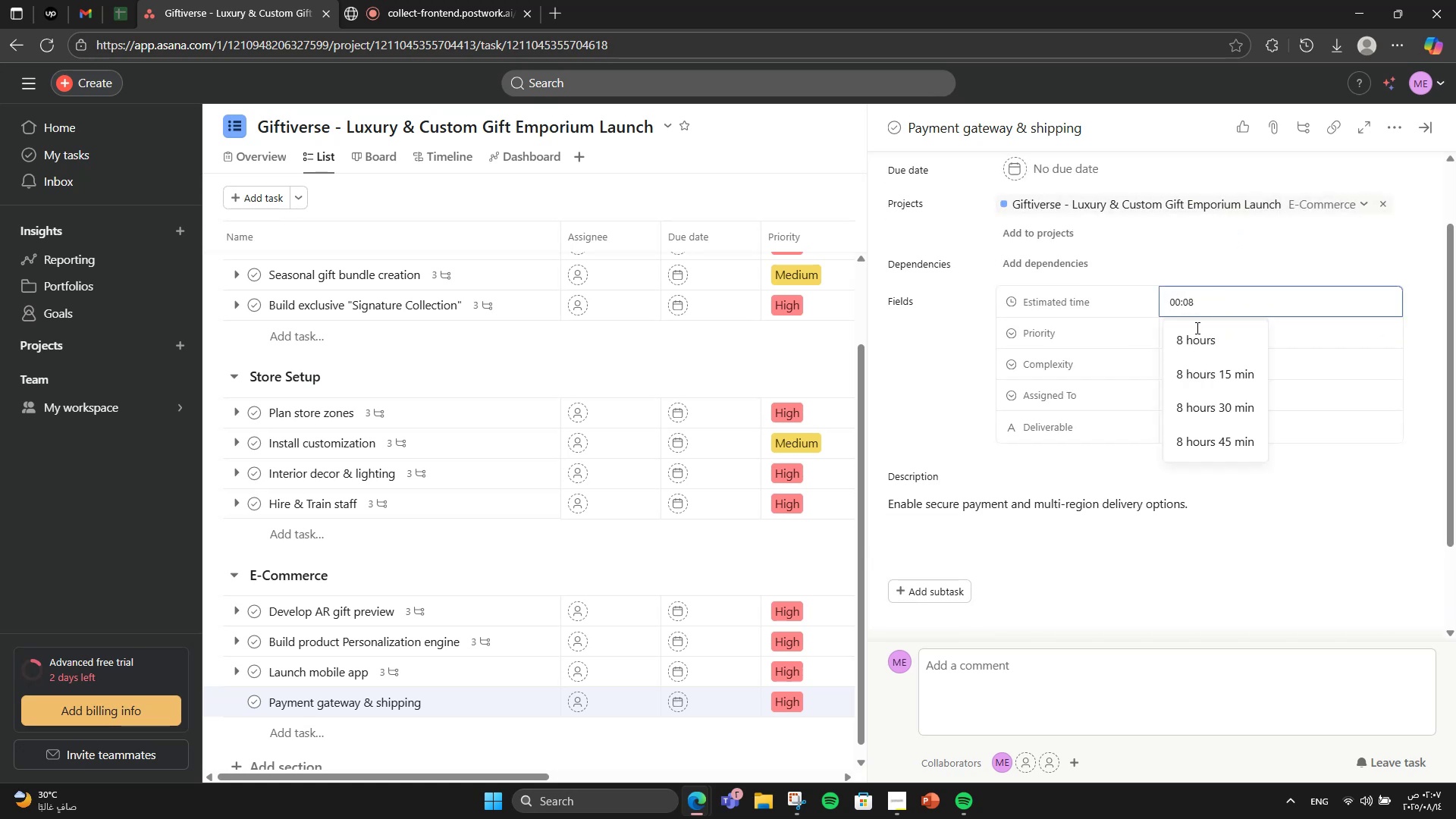 
left_click([1197, 330])
 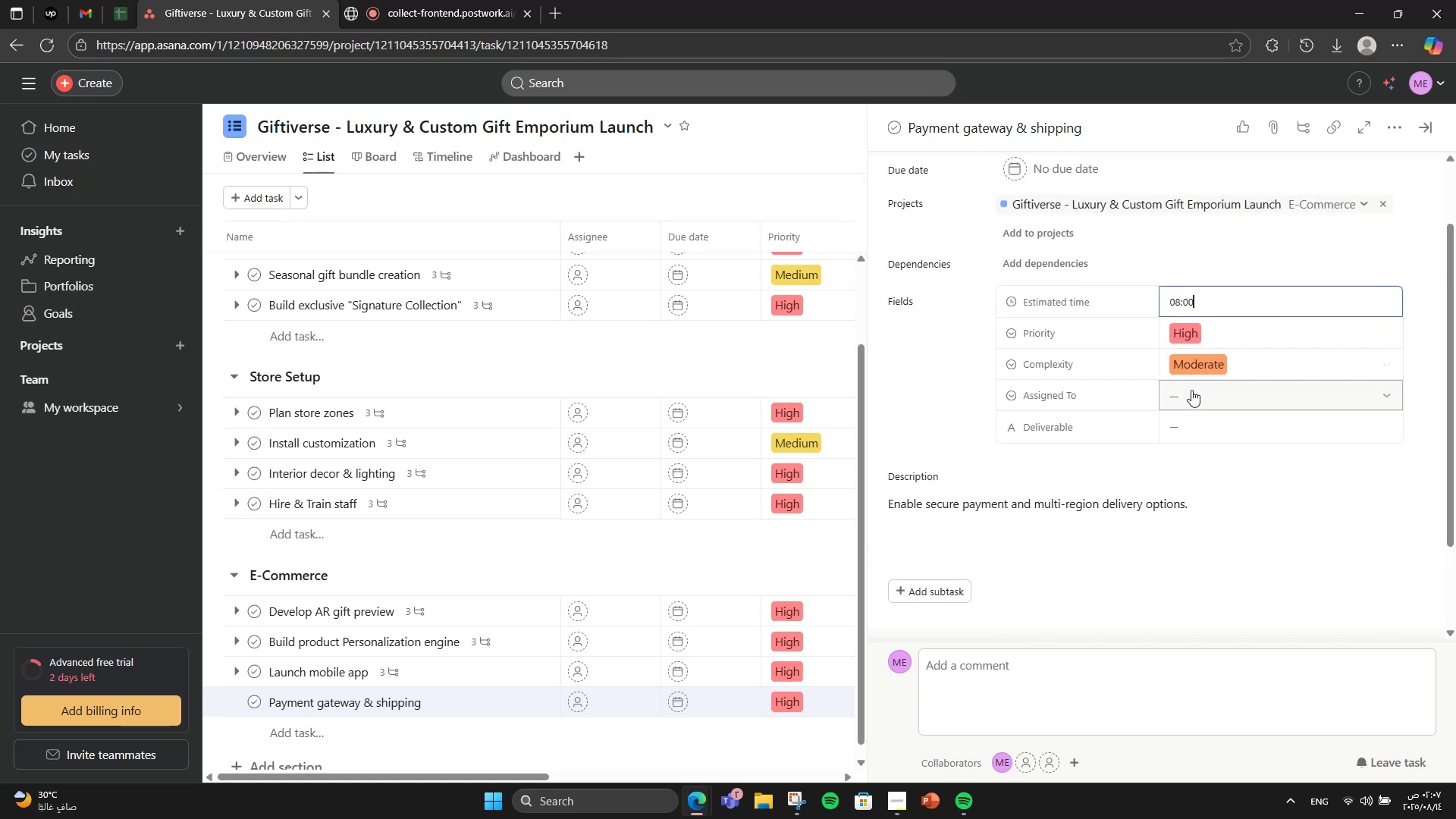 
left_click([1191, 390])
 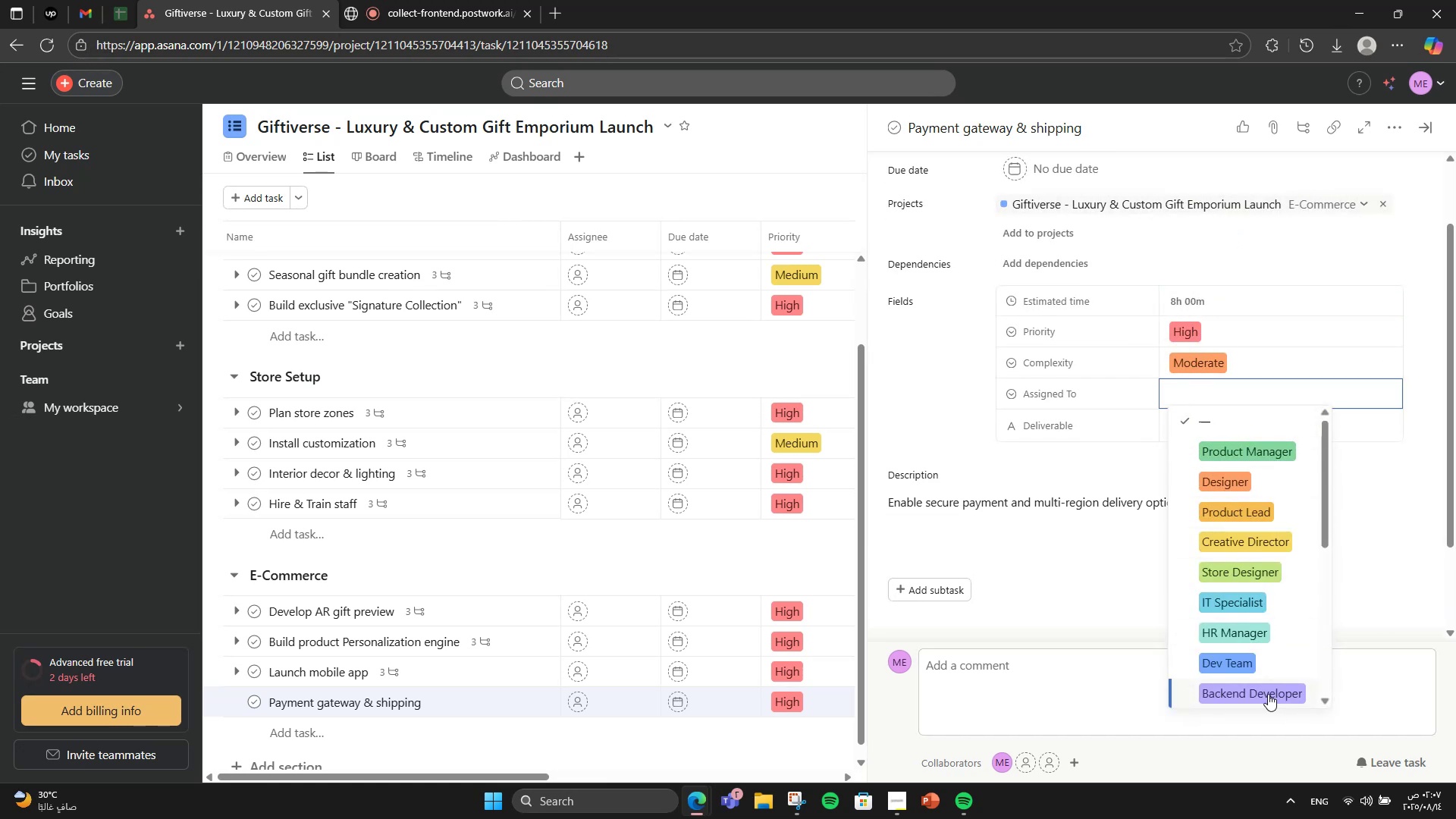 
wait(5.51)
 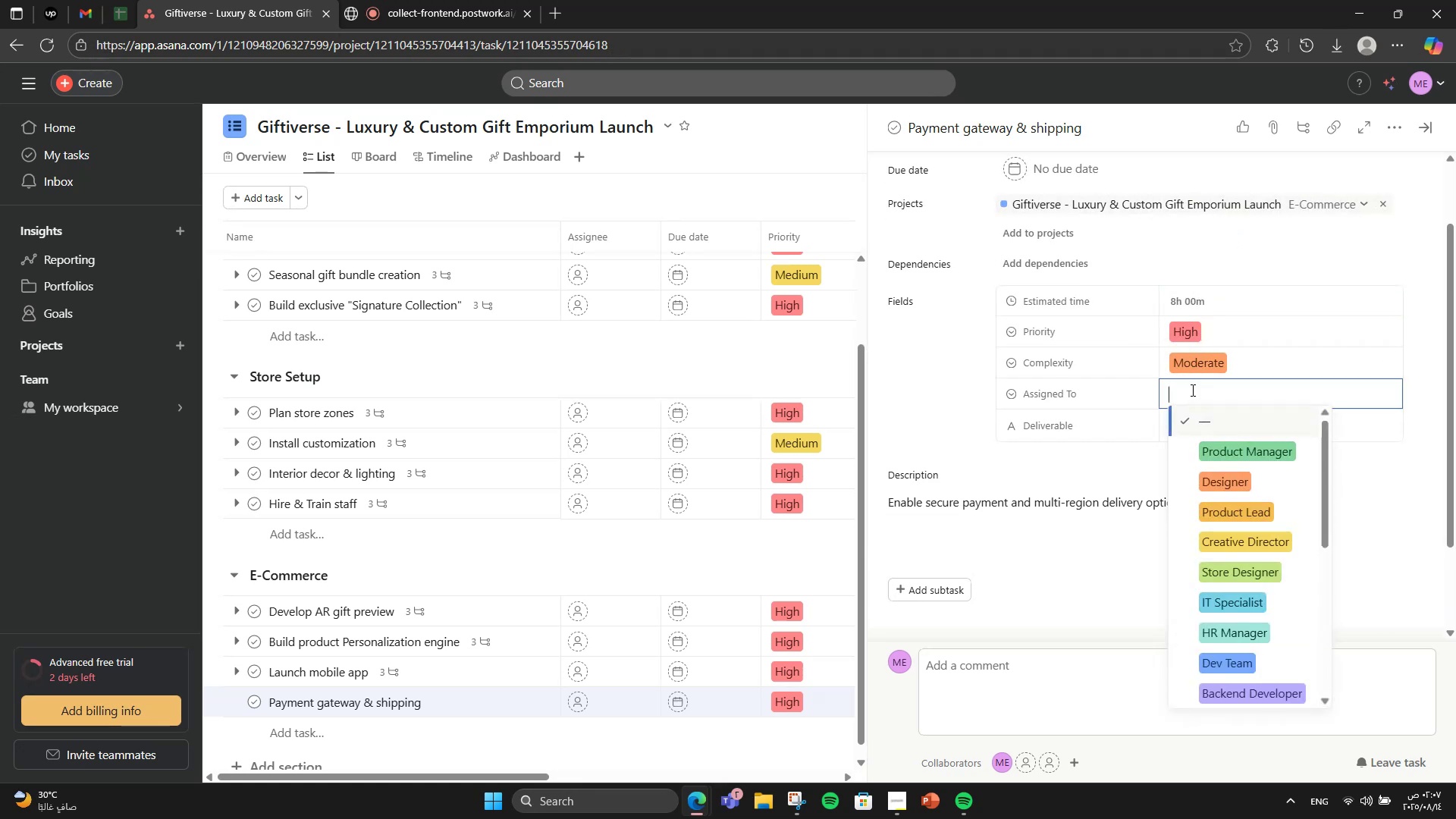 
scroll: coordinate [1265, 683], scroll_direction: down, amount: 1.0
 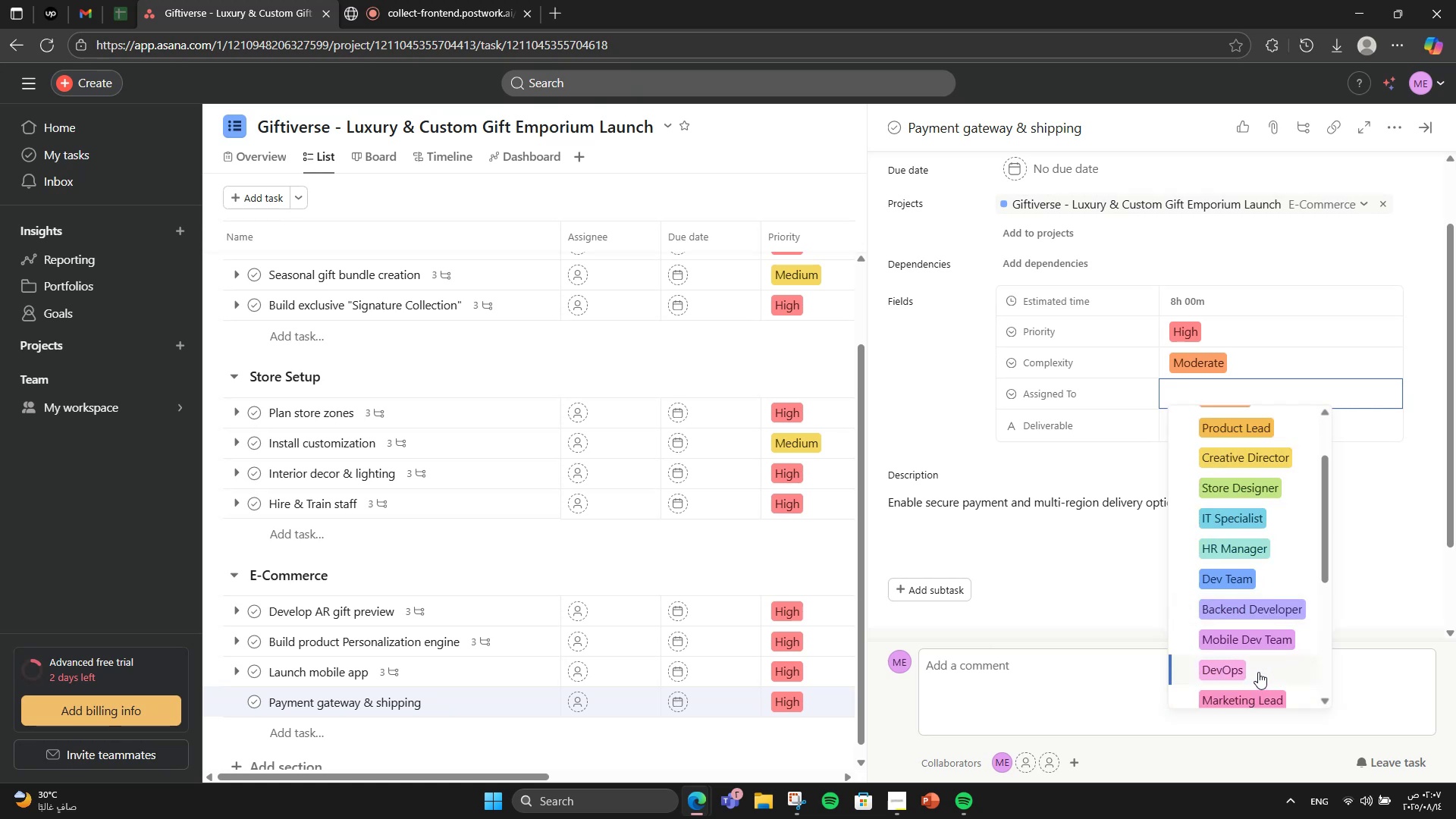 
left_click([1257, 671])
 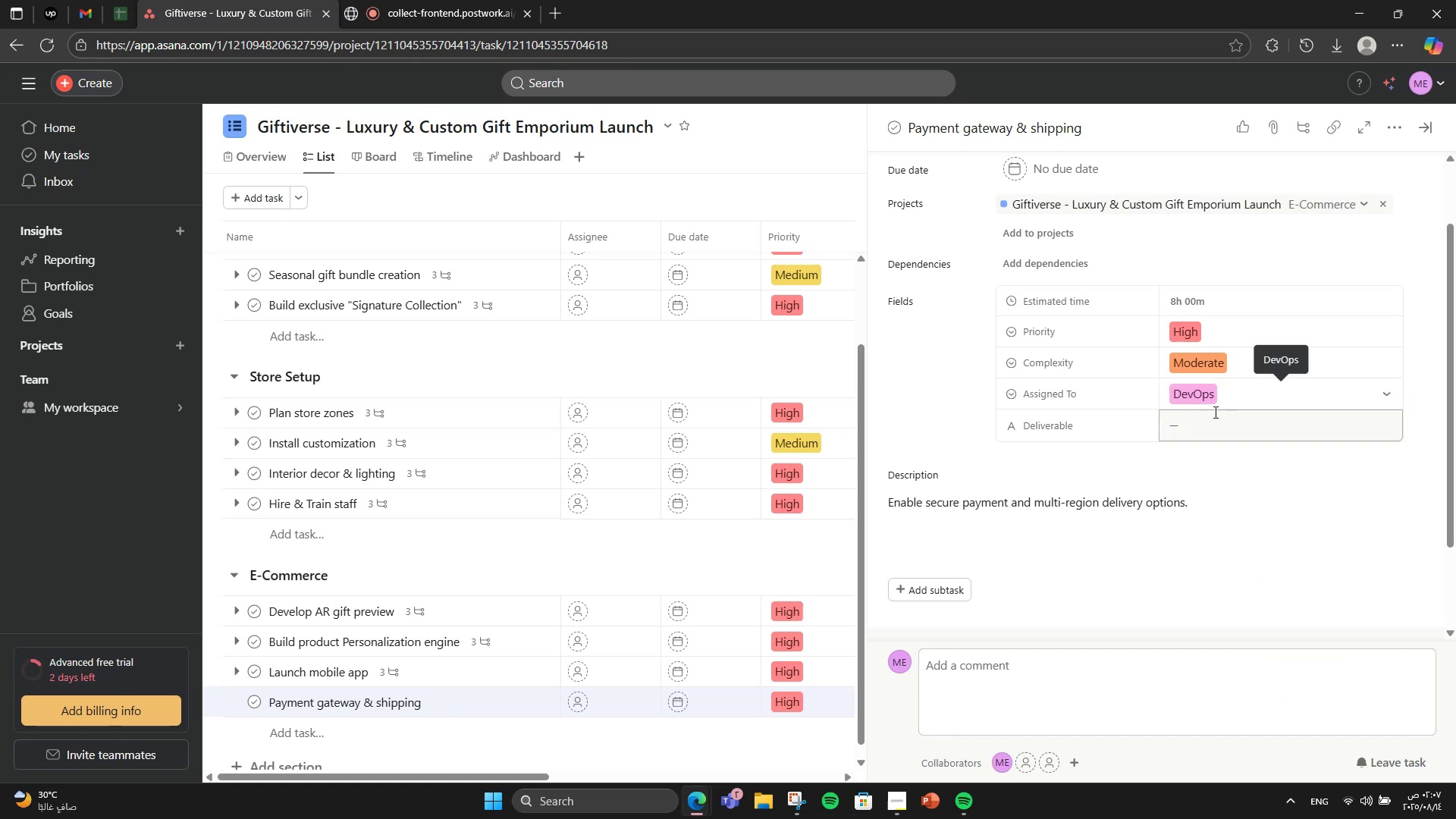 
left_click([1214, 412])
 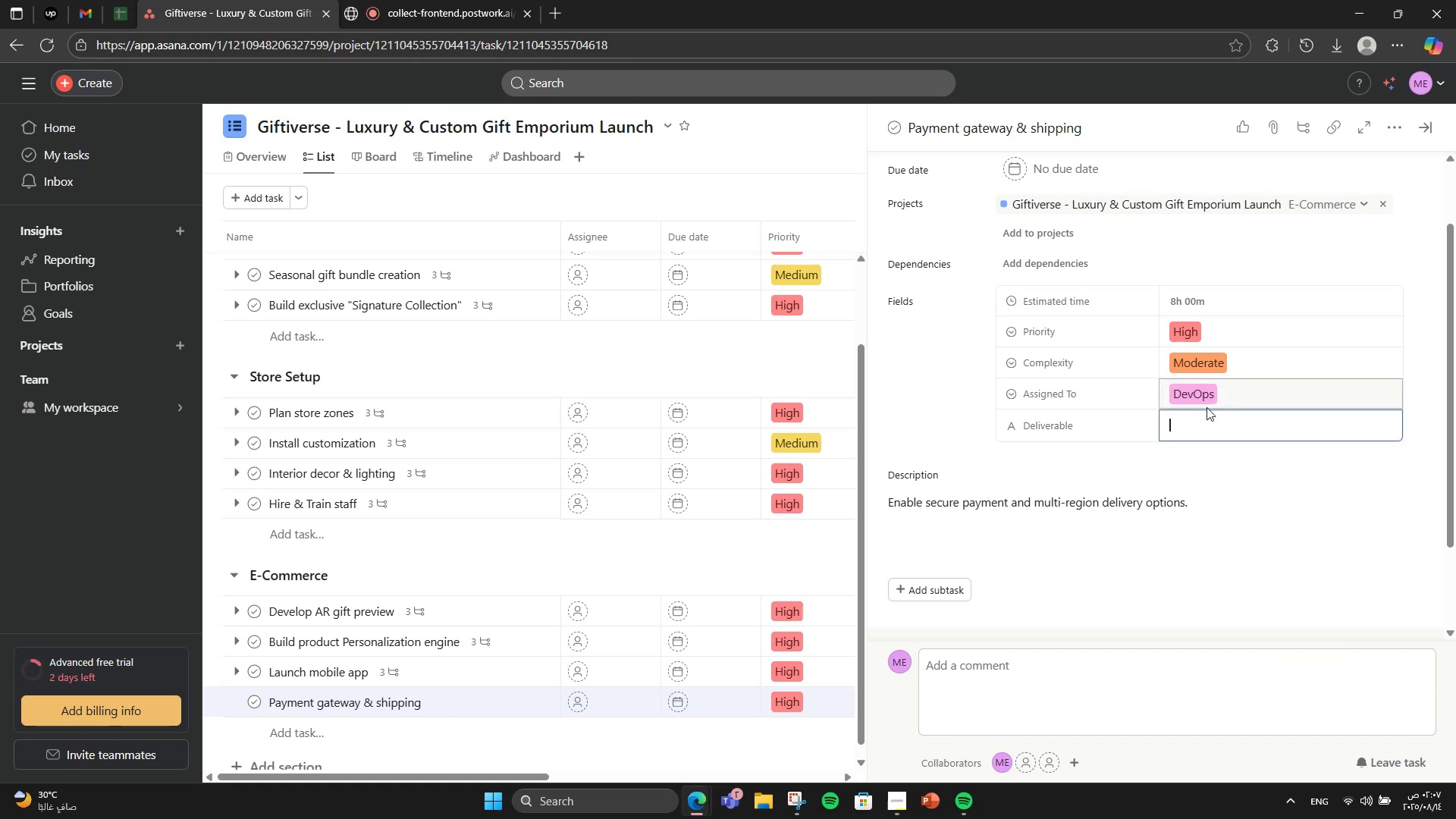 
type(Integrated Checkoour)
key(Backspace)
type(t)
 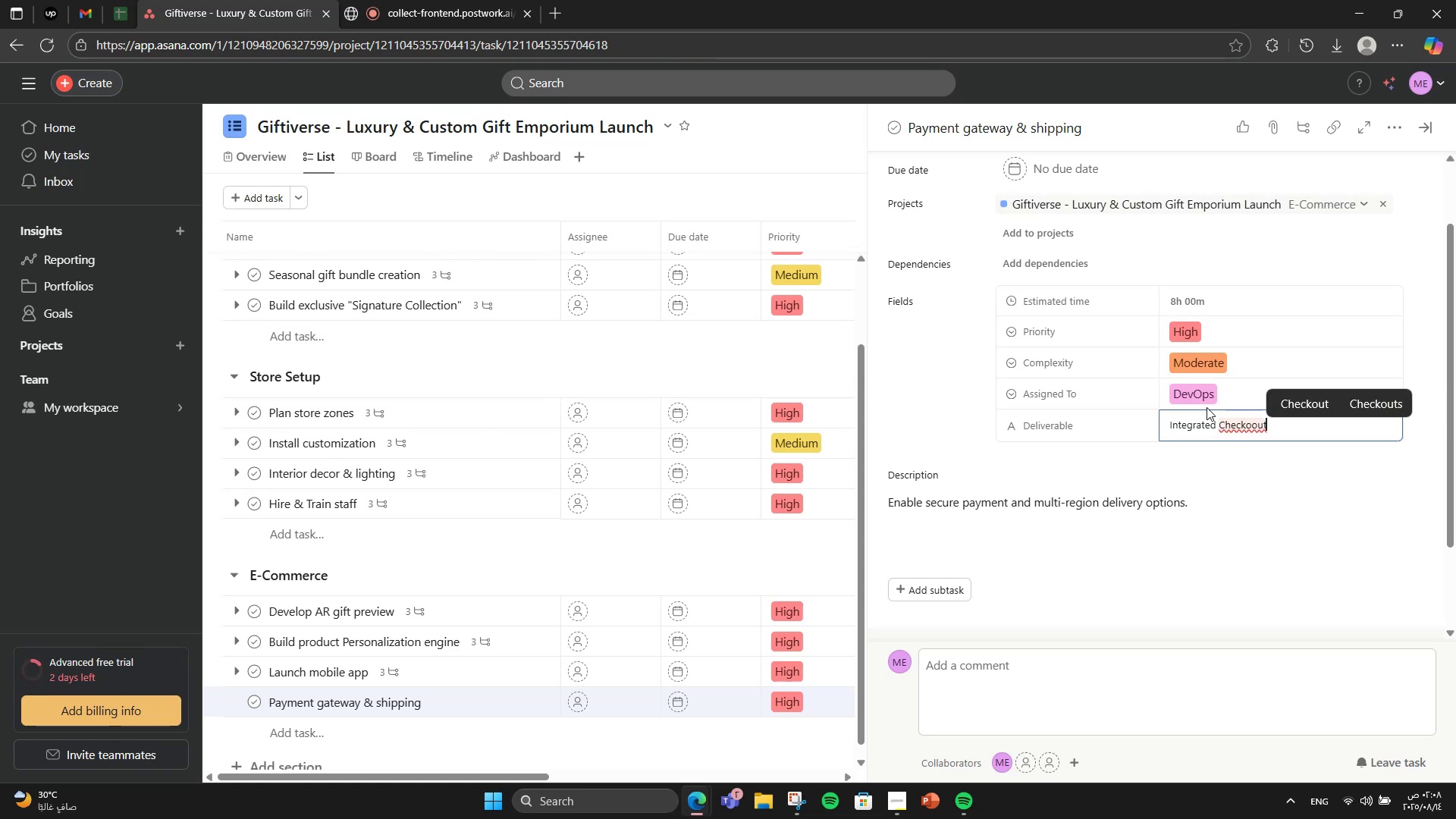 
key(ArrowLeft)
 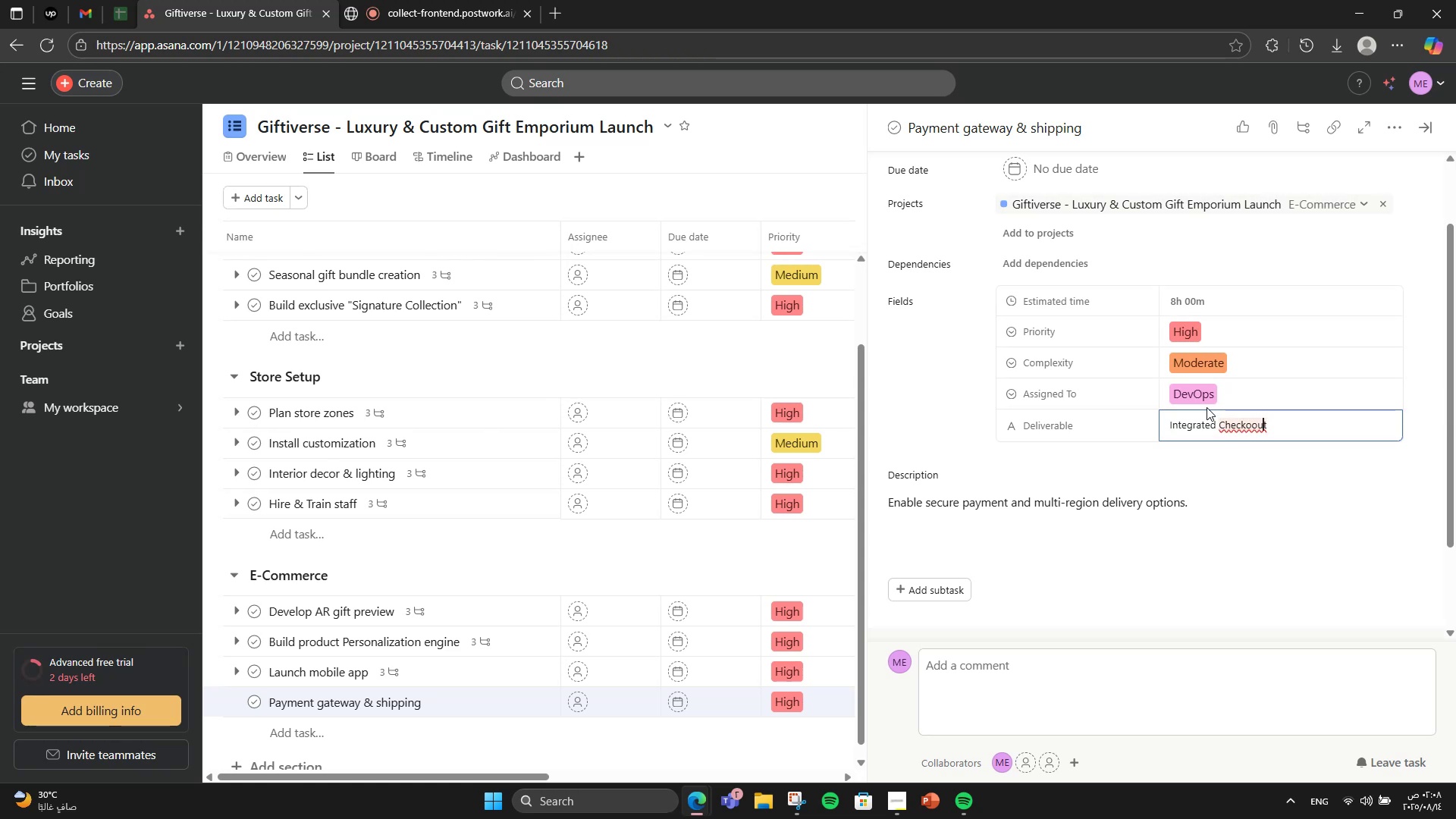 
key(ArrowLeft)
 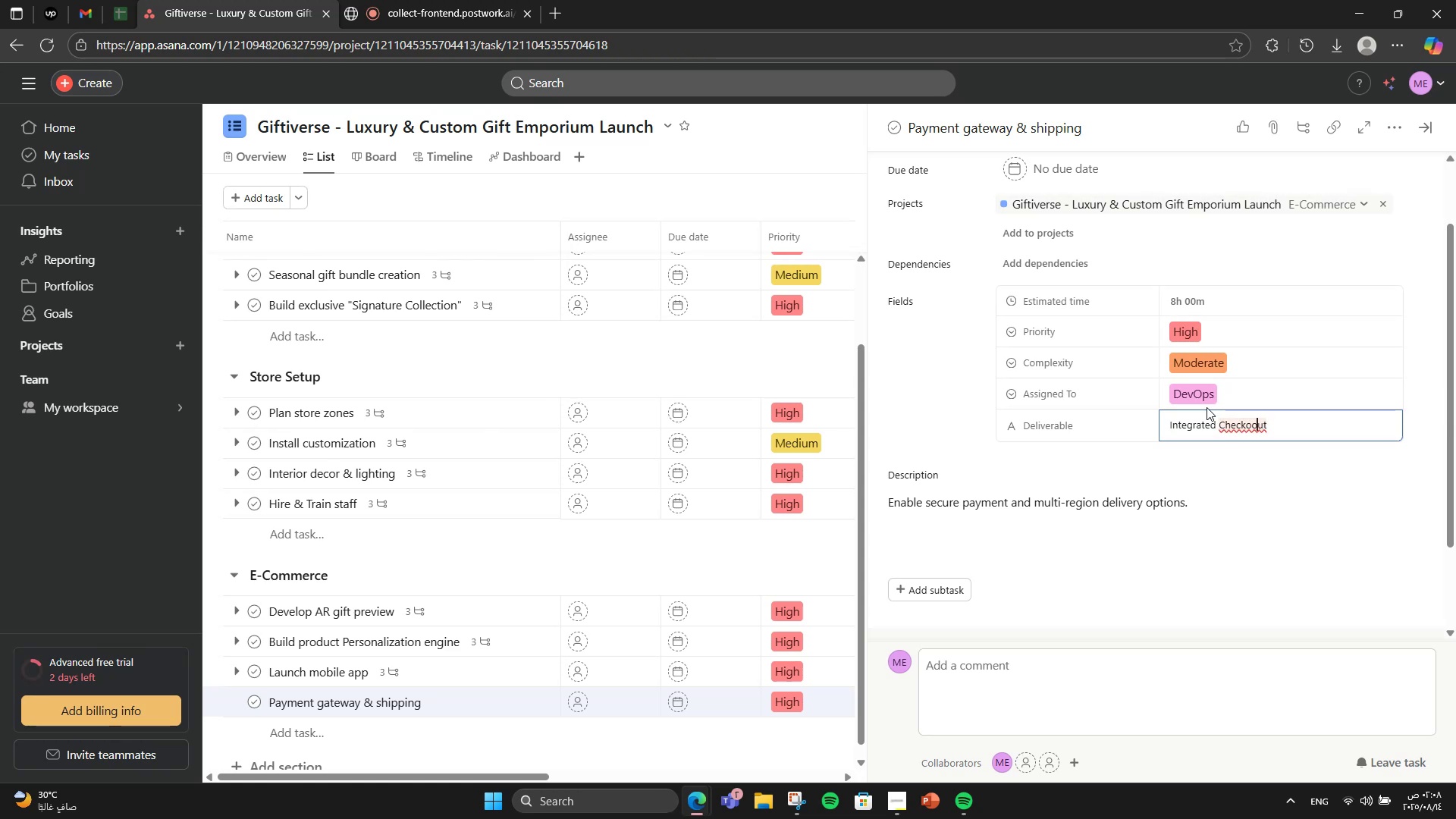 
key(Backspace)
 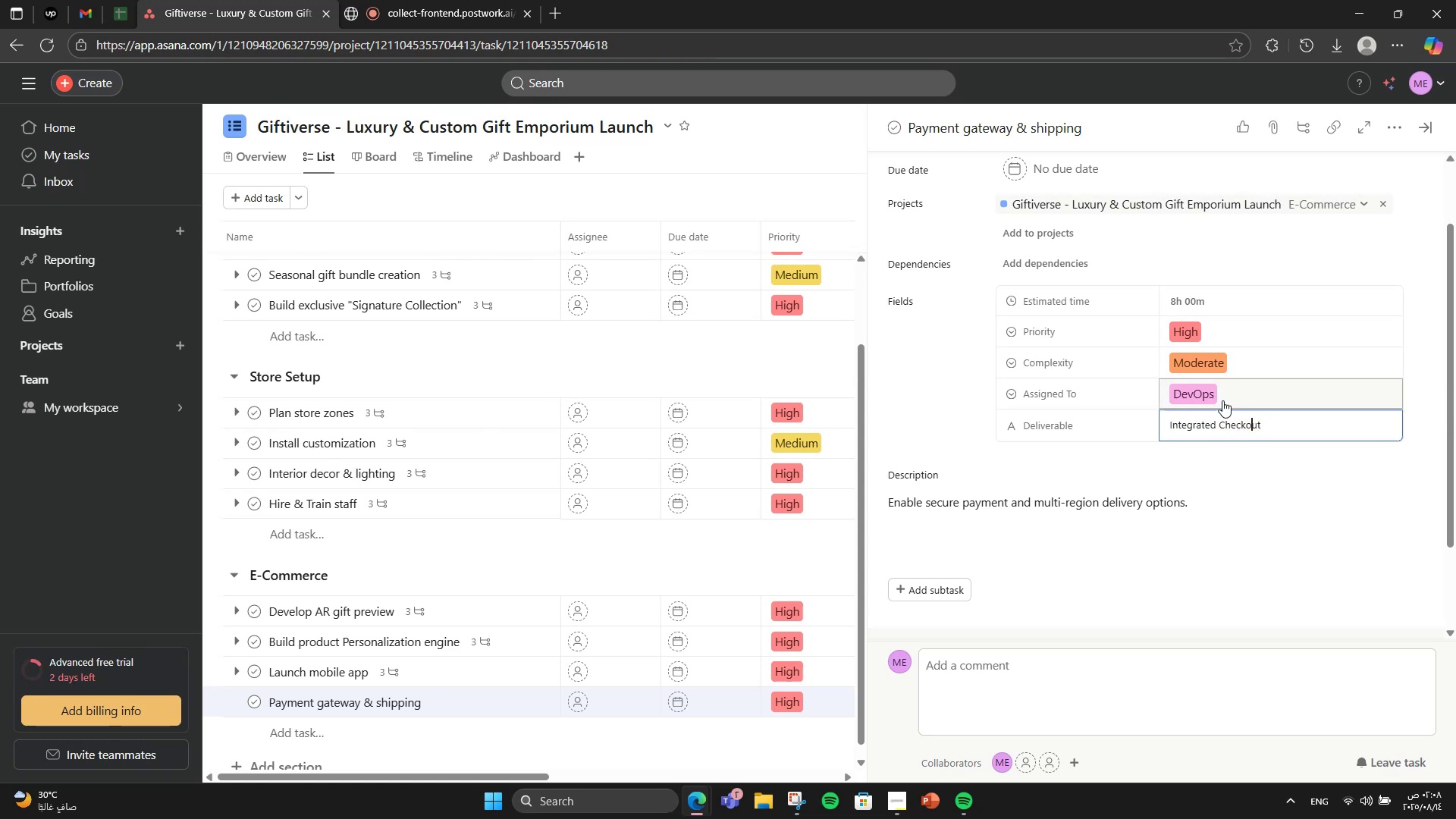 
left_click([1397, 131])
 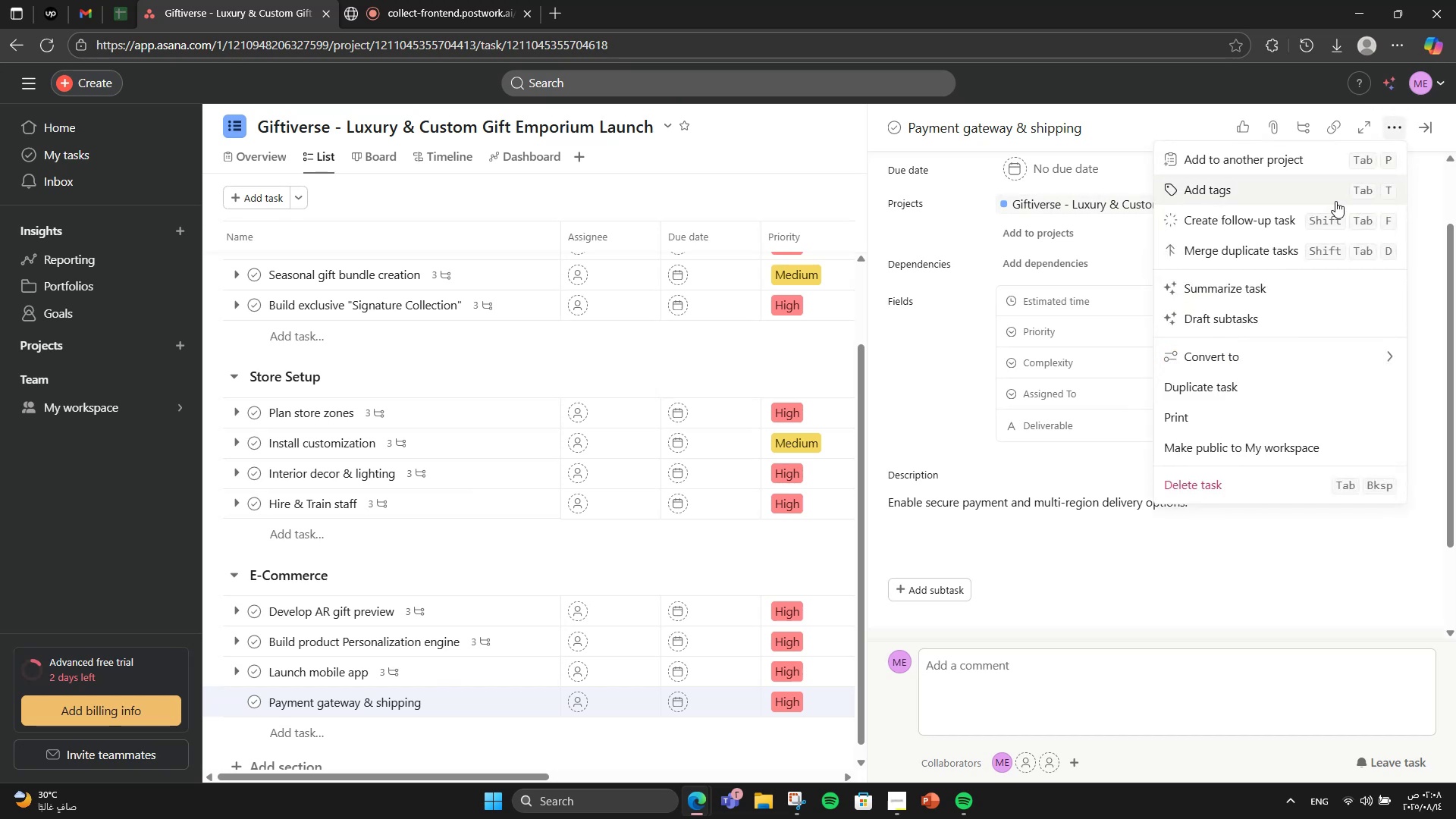 
left_click([1335, 201])
 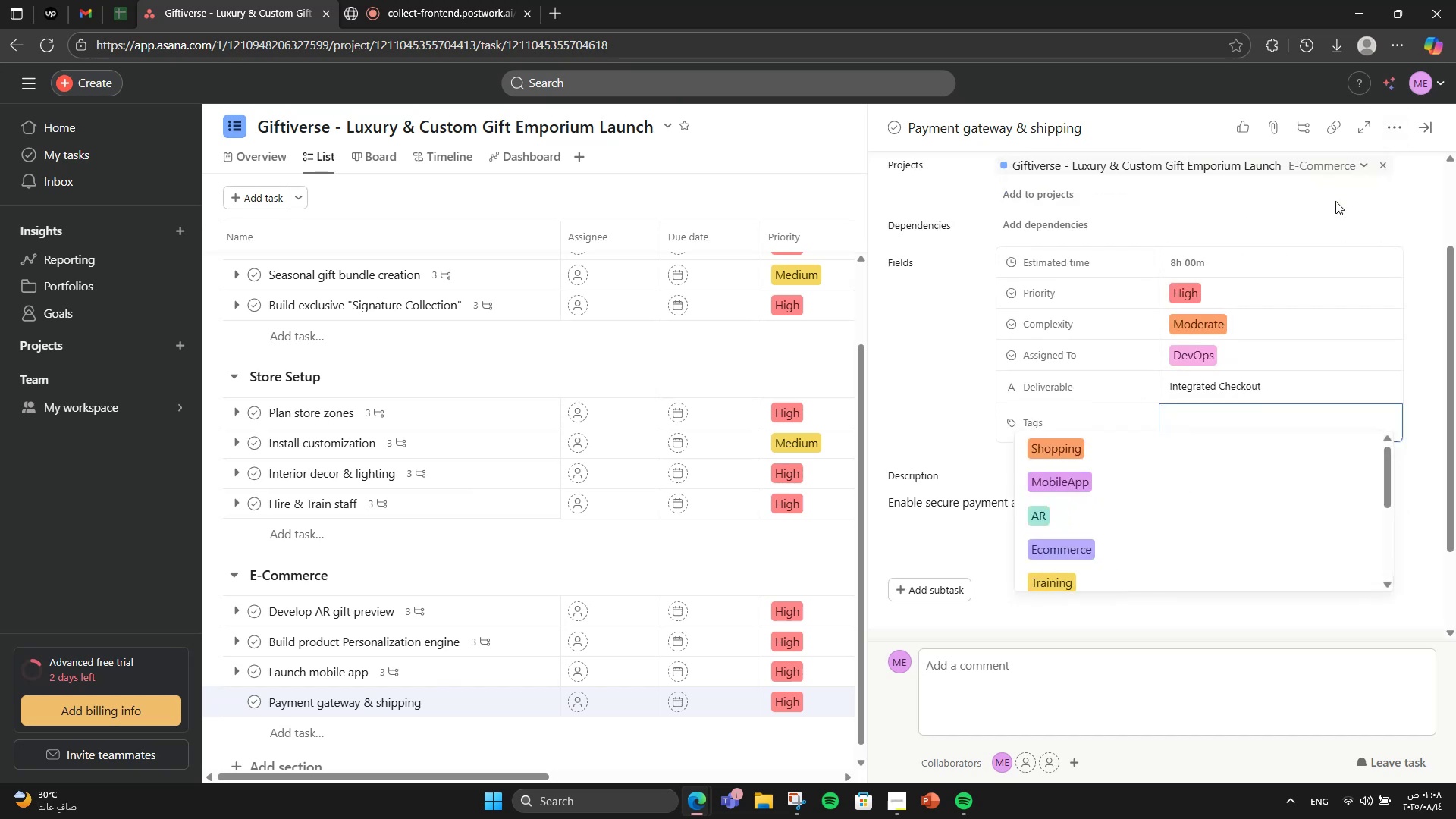 
type(Paymen)
 